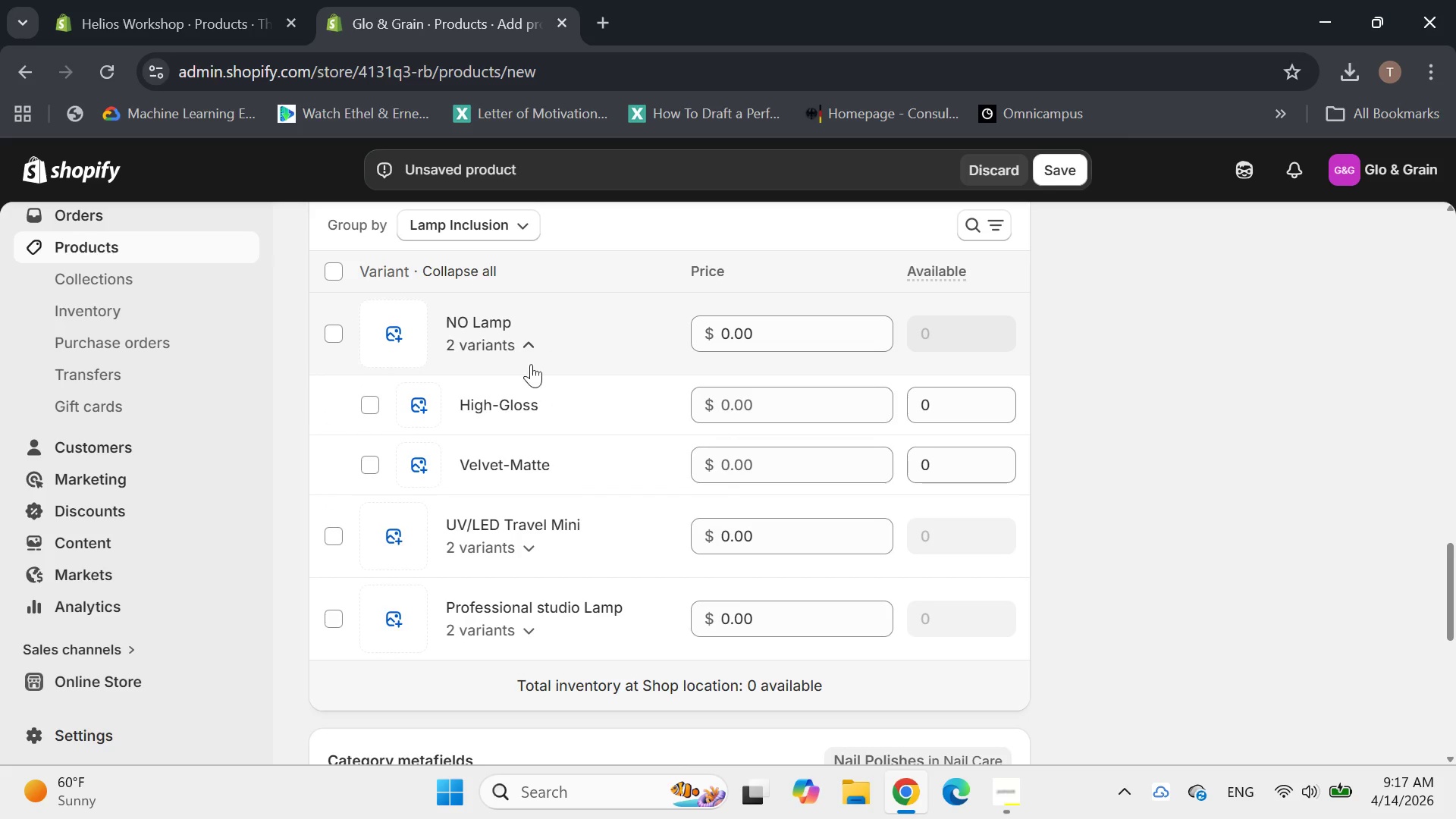 
left_click([547, 410])
 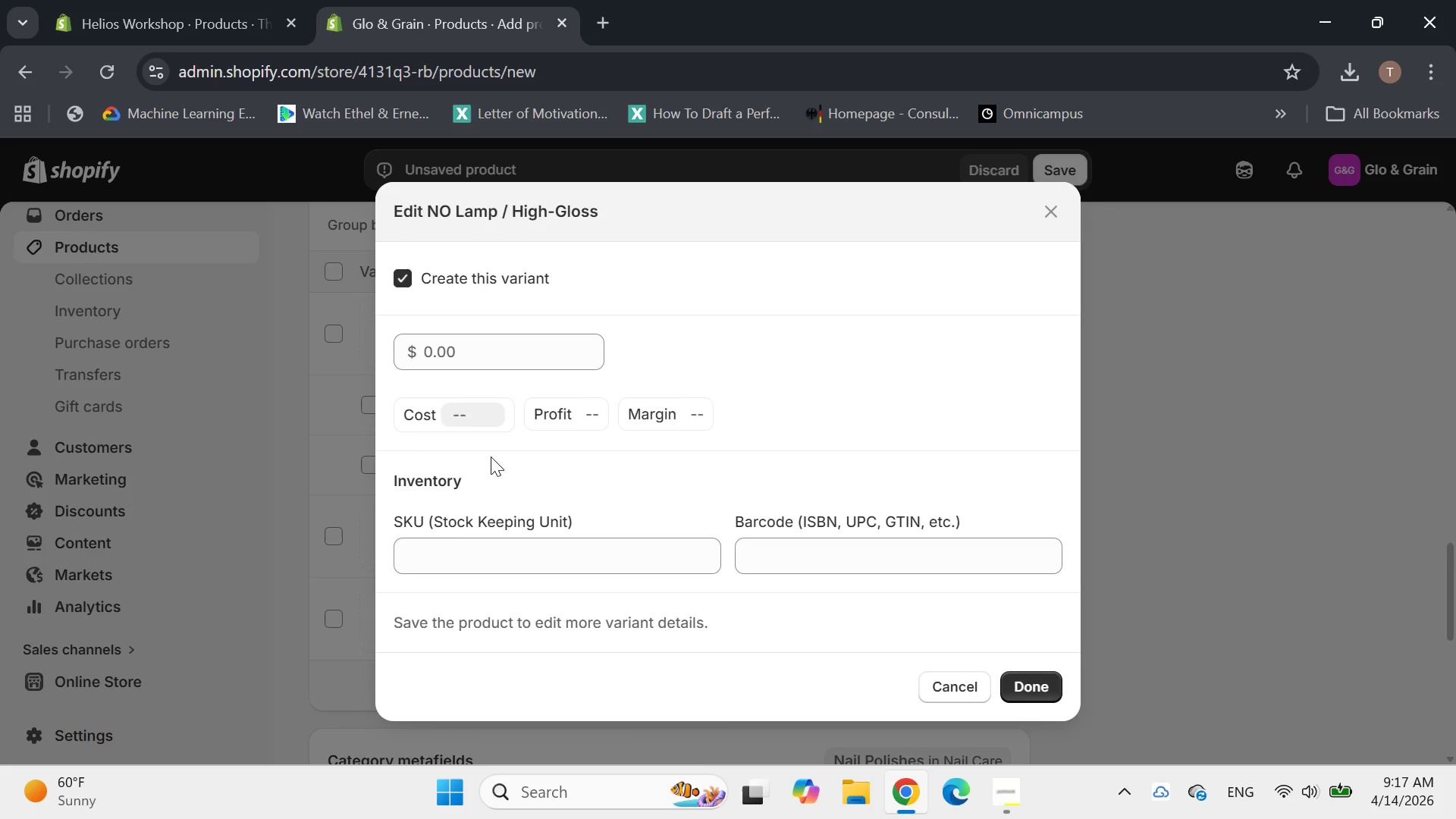 
left_click([447, 546])
 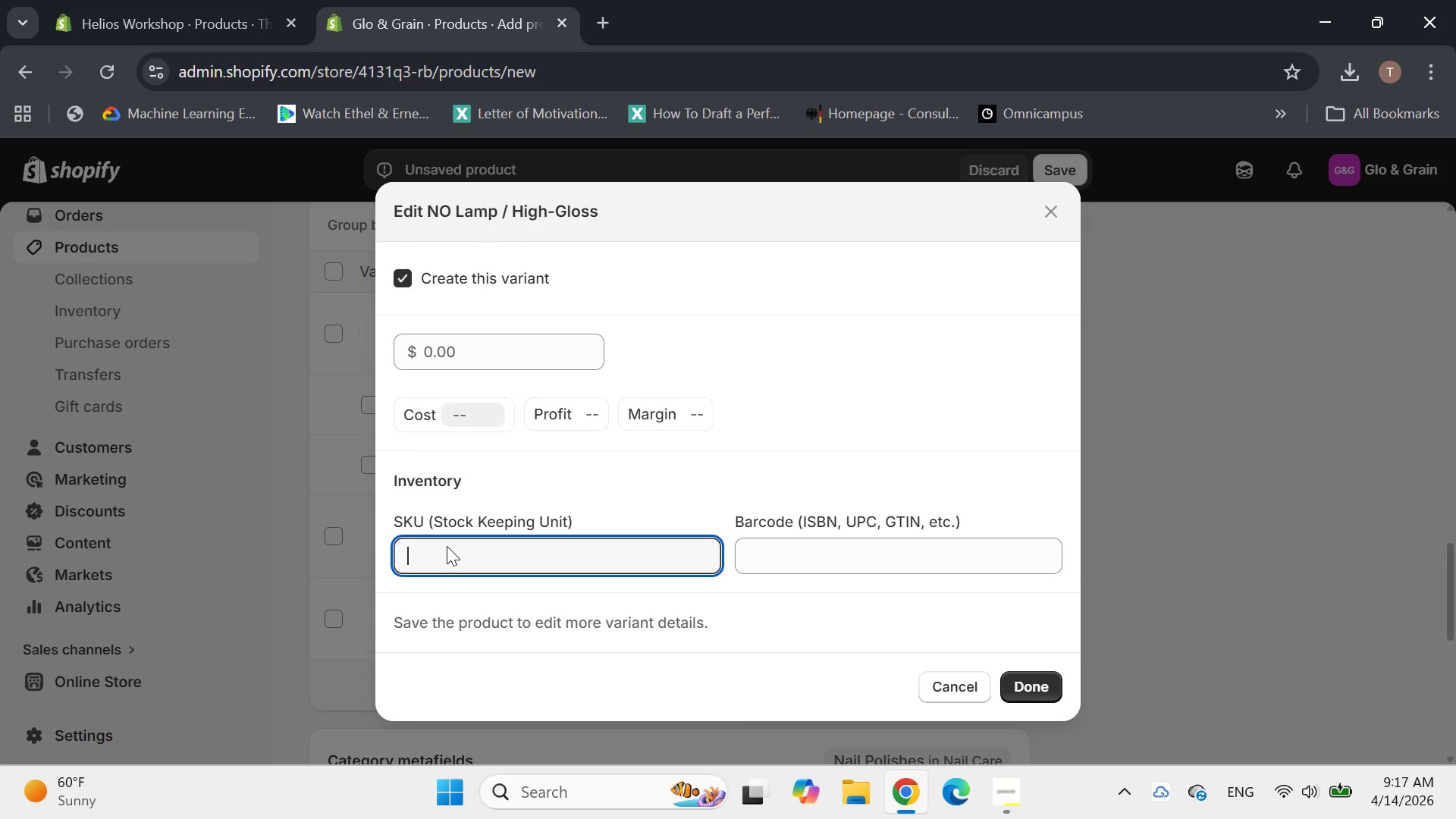 
key(Control+V)
 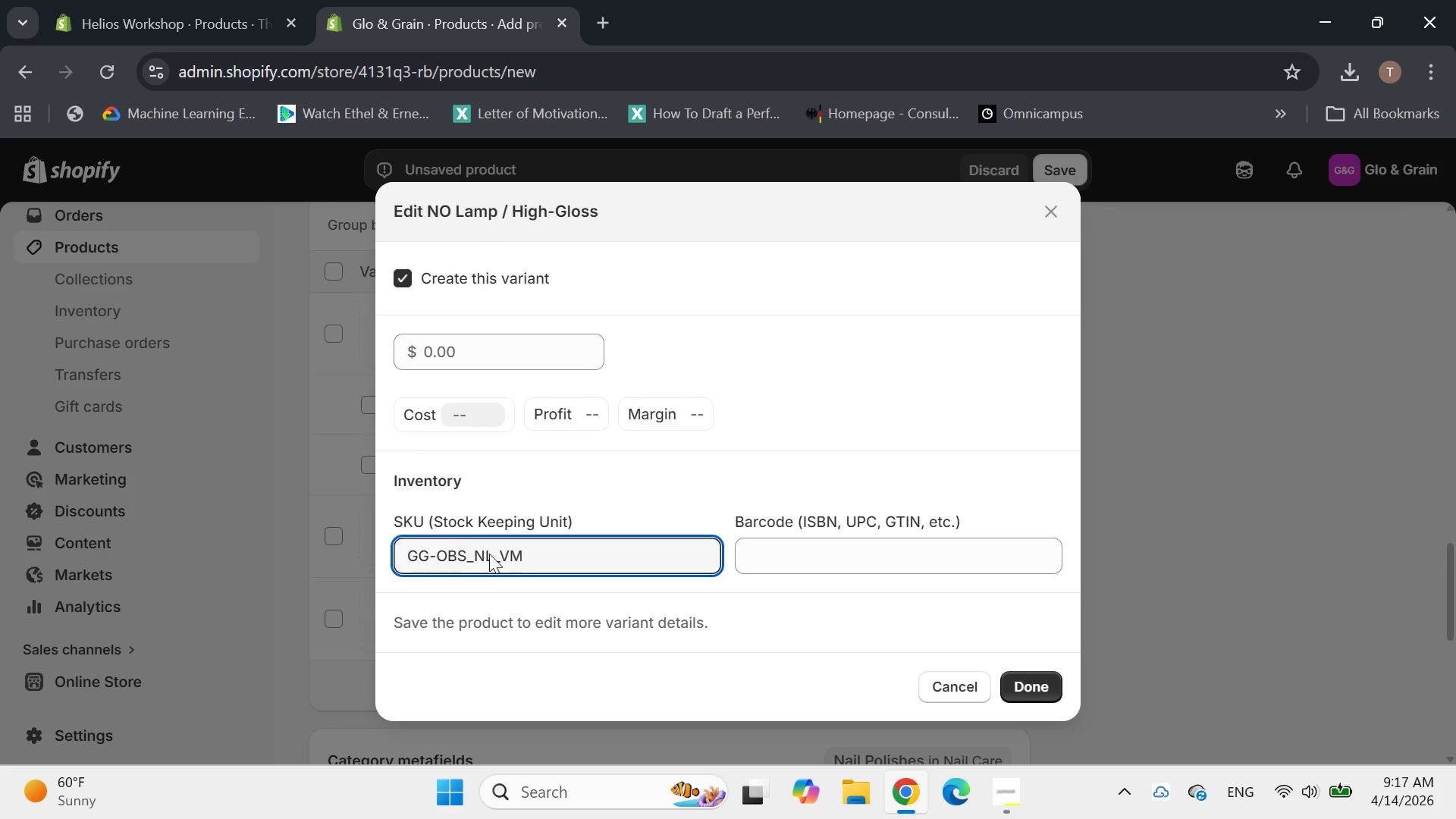 
left_click_drag(start_coordinate=[546, 555], to_coordinate=[435, 551])
 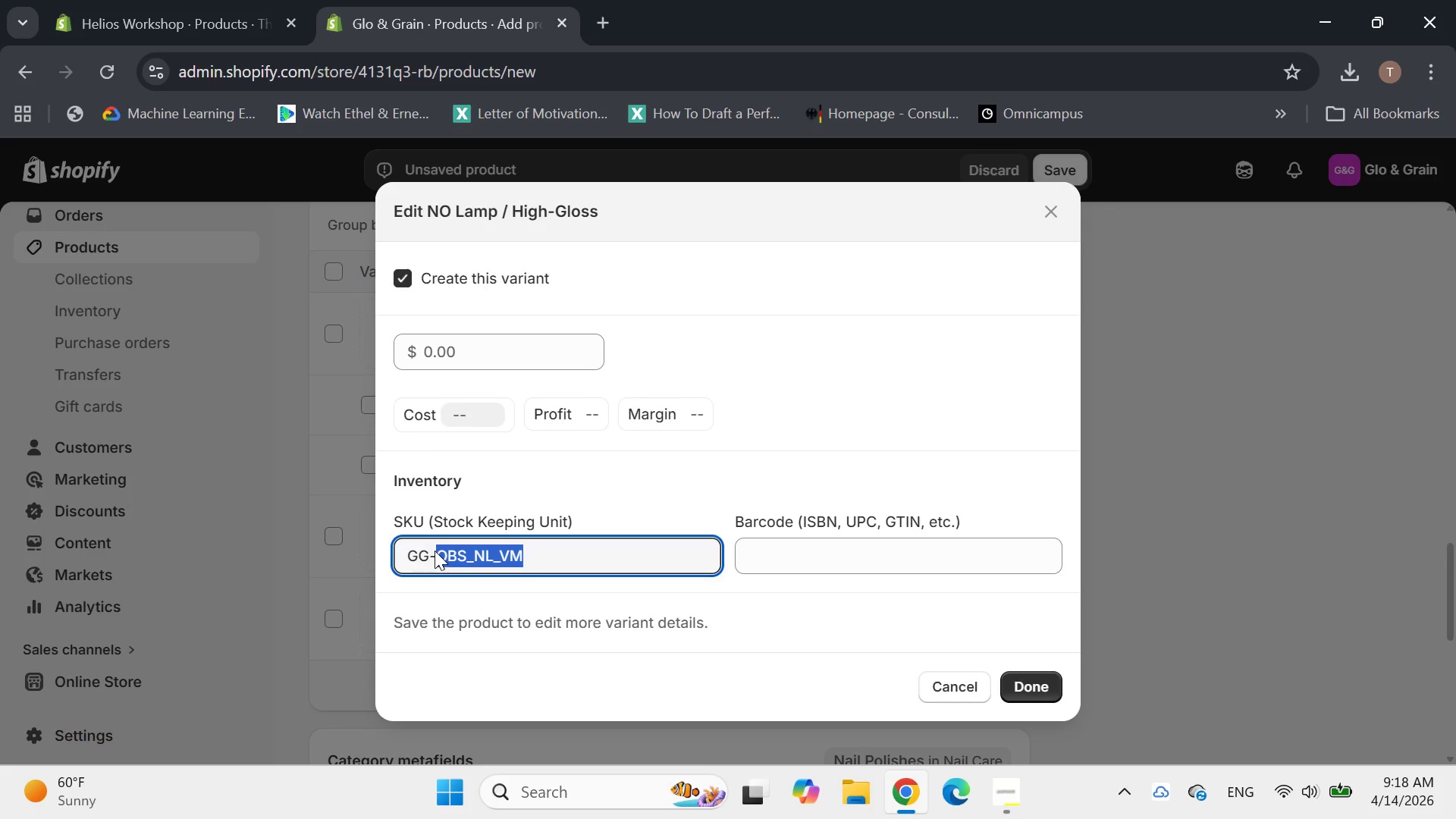 
key(Backspace)
type(CNC)
 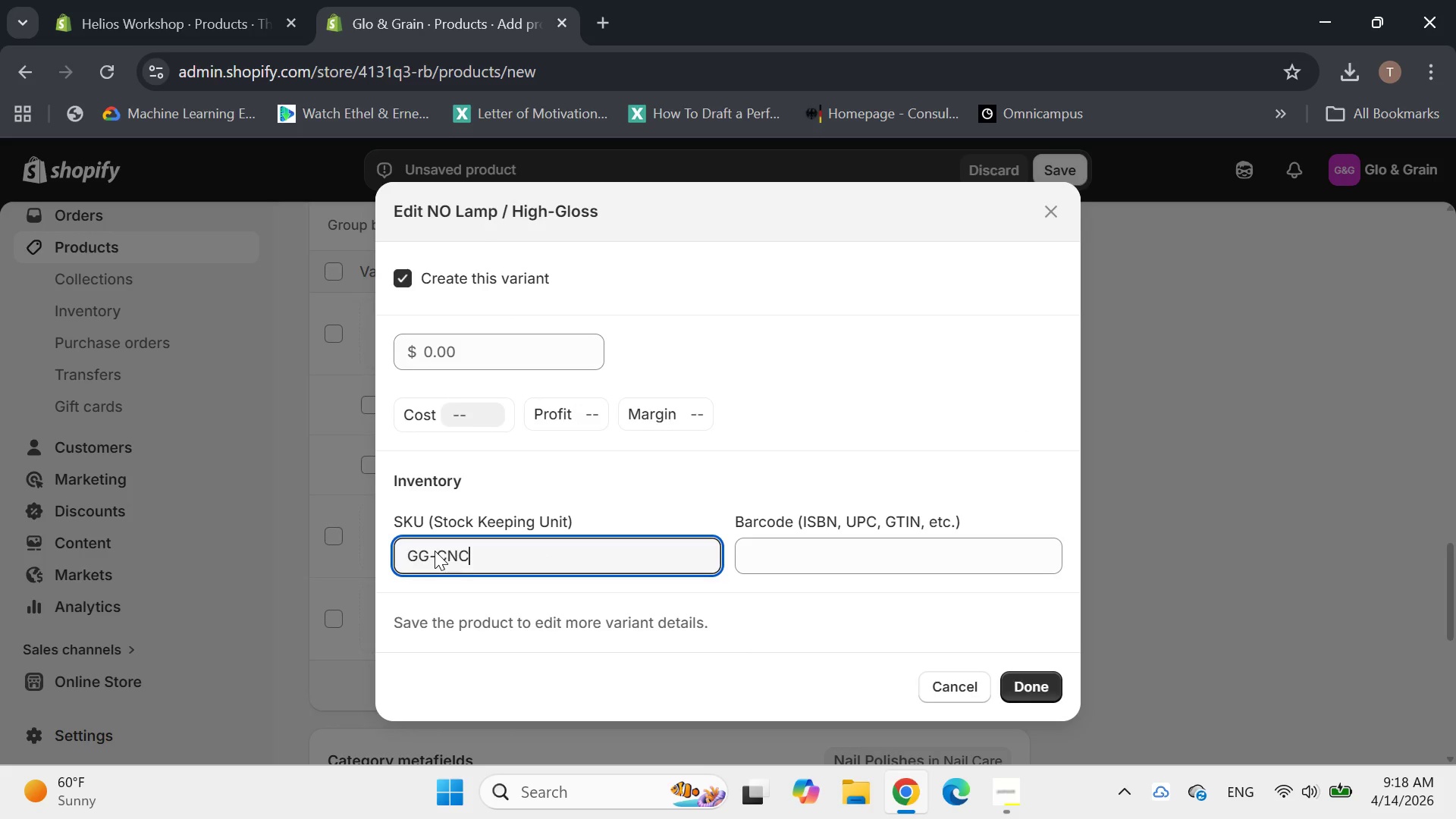 
type(-NL-HG)
 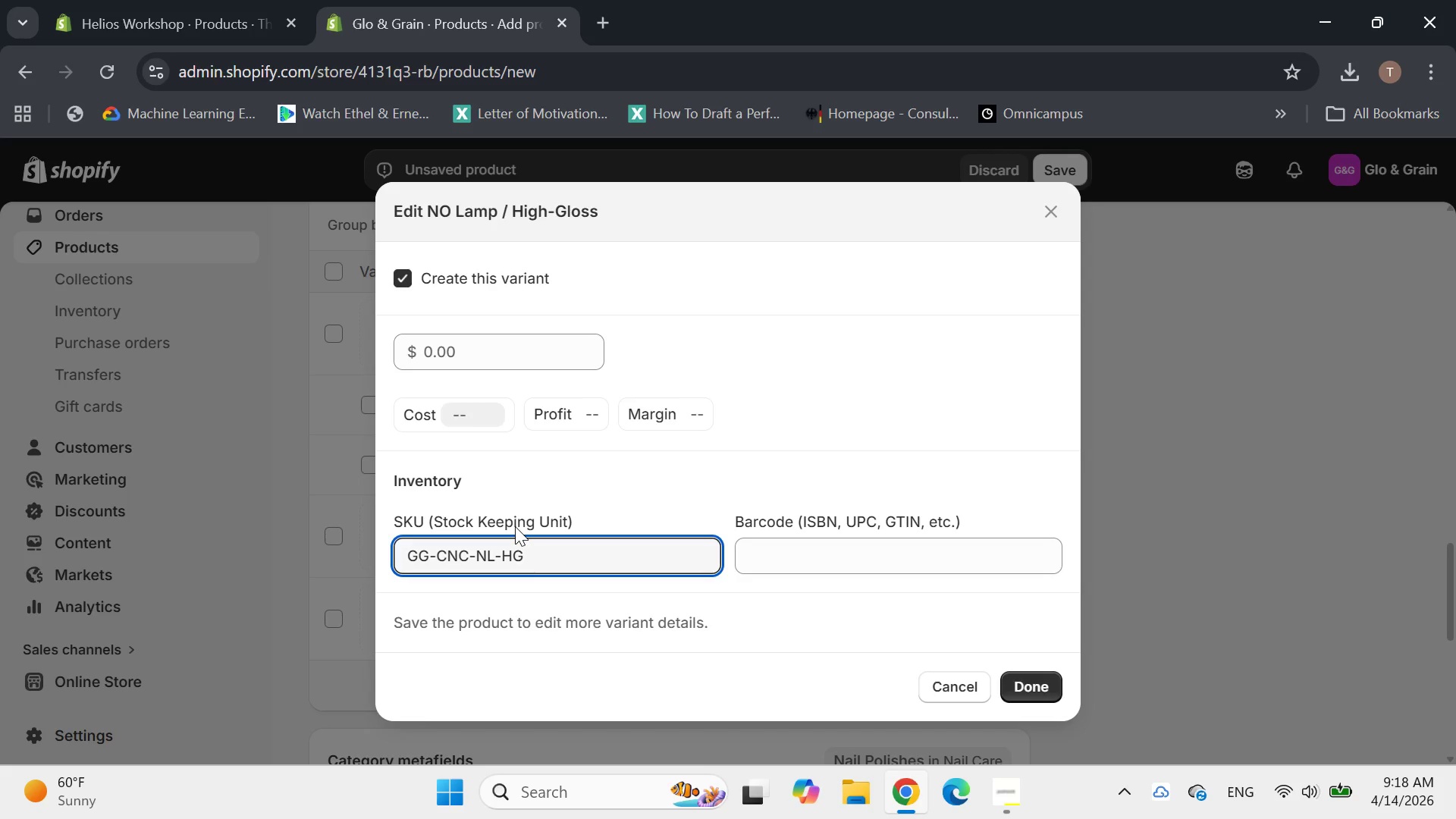 
left_click([473, 363])
 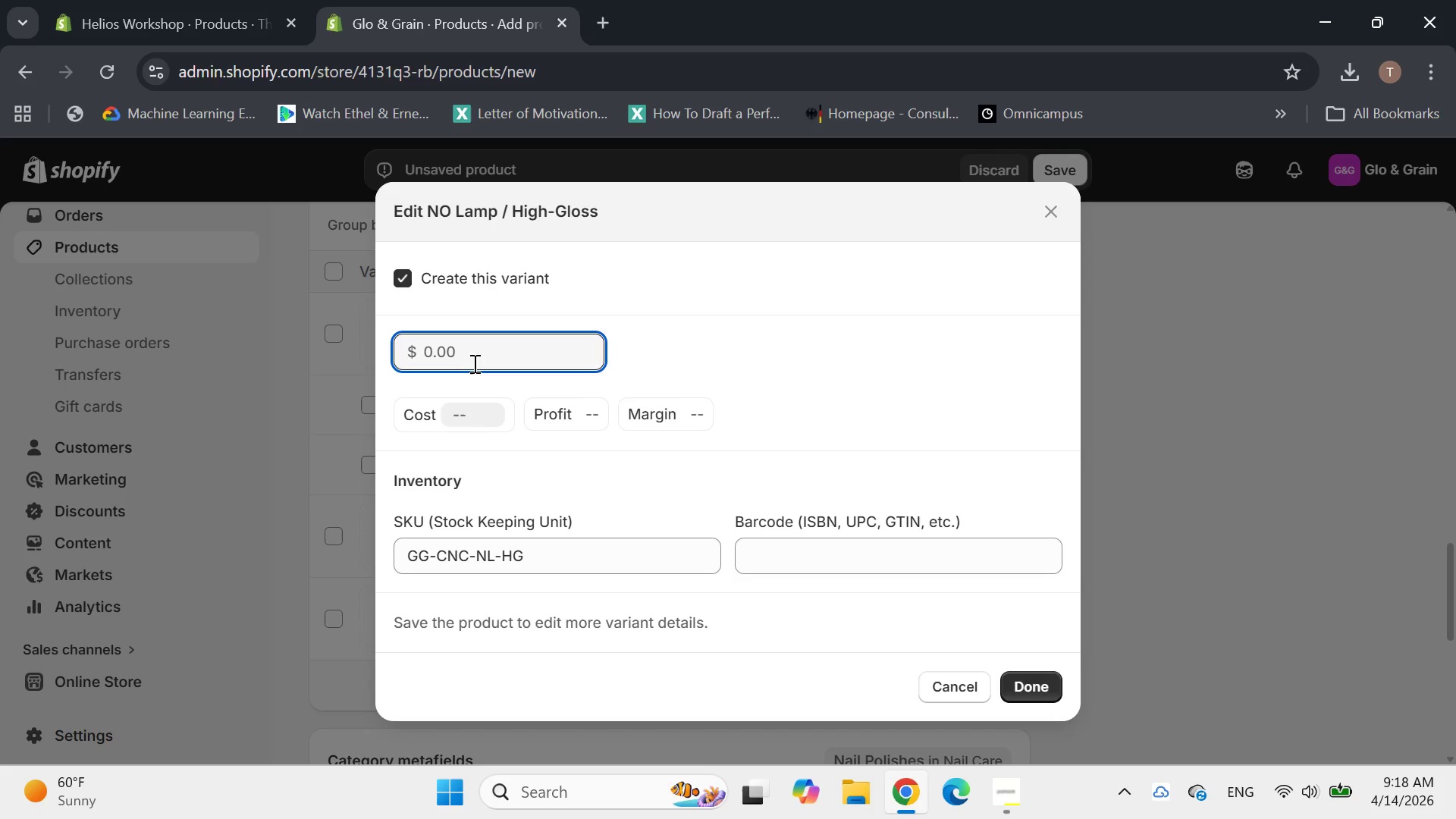 
type(40)
 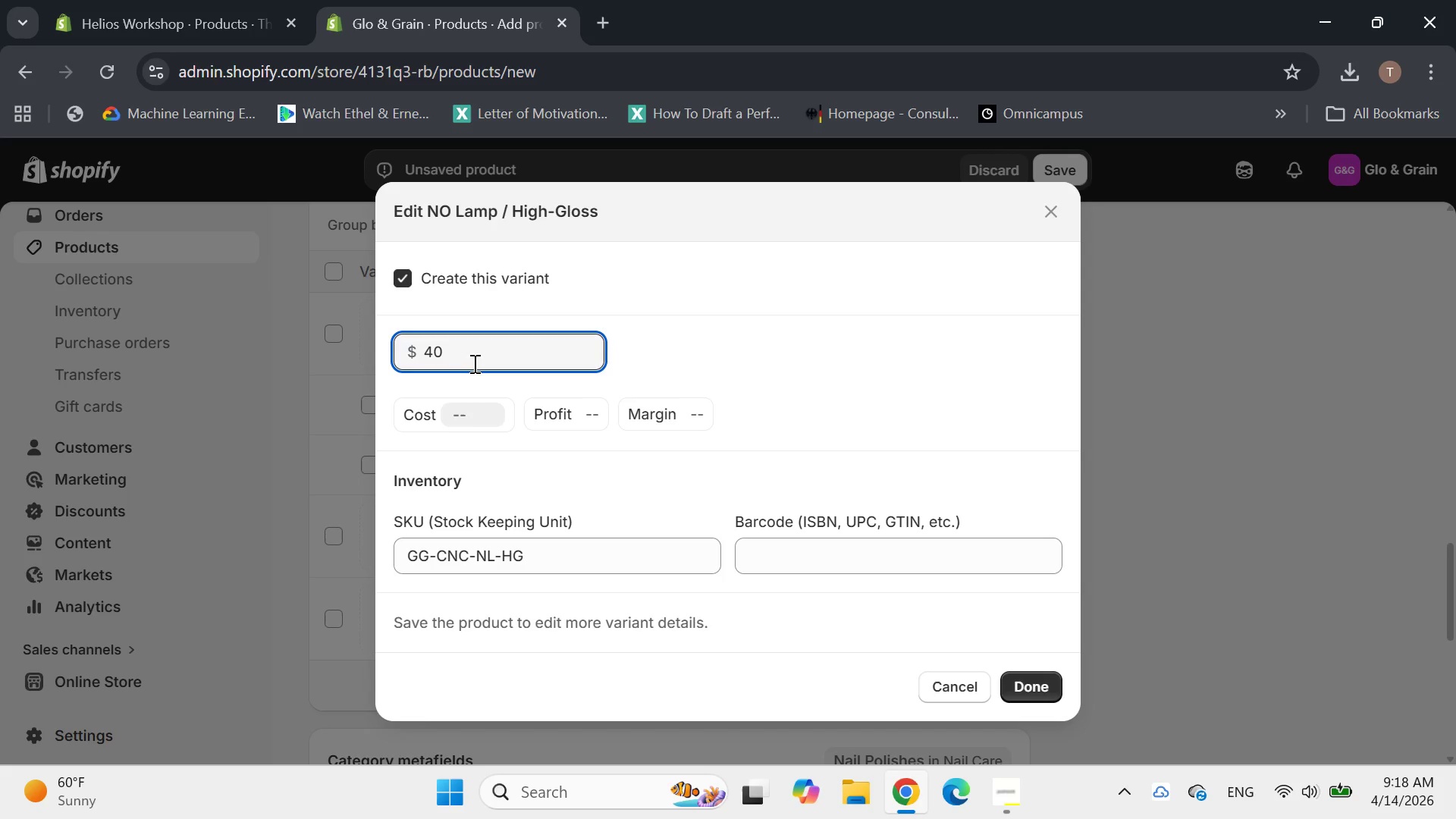 
key(Enter)
 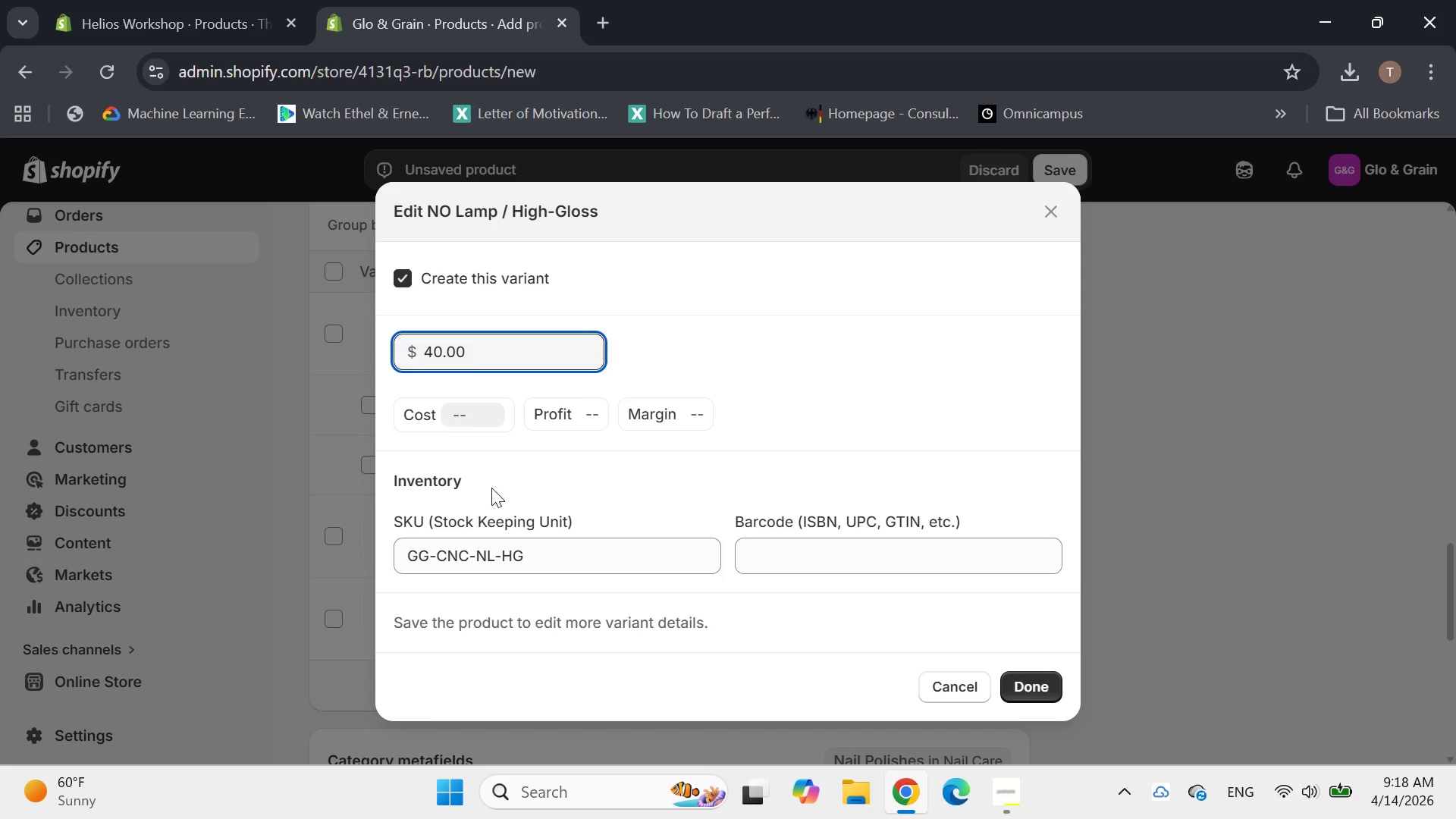 
left_click_drag(start_coordinate=[547, 554], to_coordinate=[408, 547])
 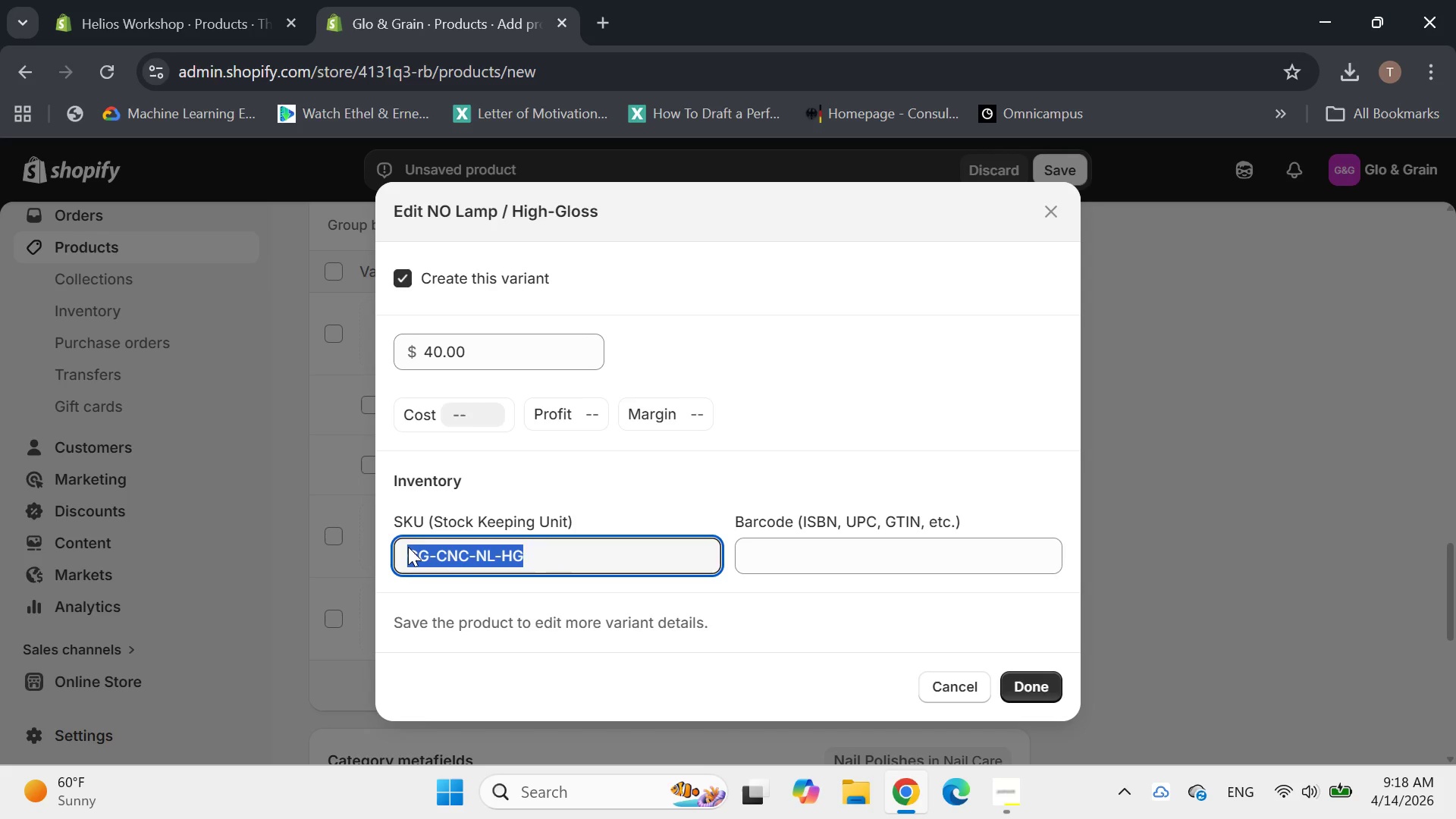 
type(CZ)
key(Backspace)
type(XZZZ)
key(Backspace)
key(Backspace)
key(Backspace)
key(Backspace)
key(Backspace)
type(ZZZZZZZZZZZZZ)
key(Backspace)
key(Backspace)
key(Backspace)
key(Backspace)
key(Backspace)
key(Backspace)
key(Backspace)
key(Backspace)
key(Backspace)
key(Backspace)
key(Backspace)
key(Backspace)
key(Backspace)
key(Backspace)
 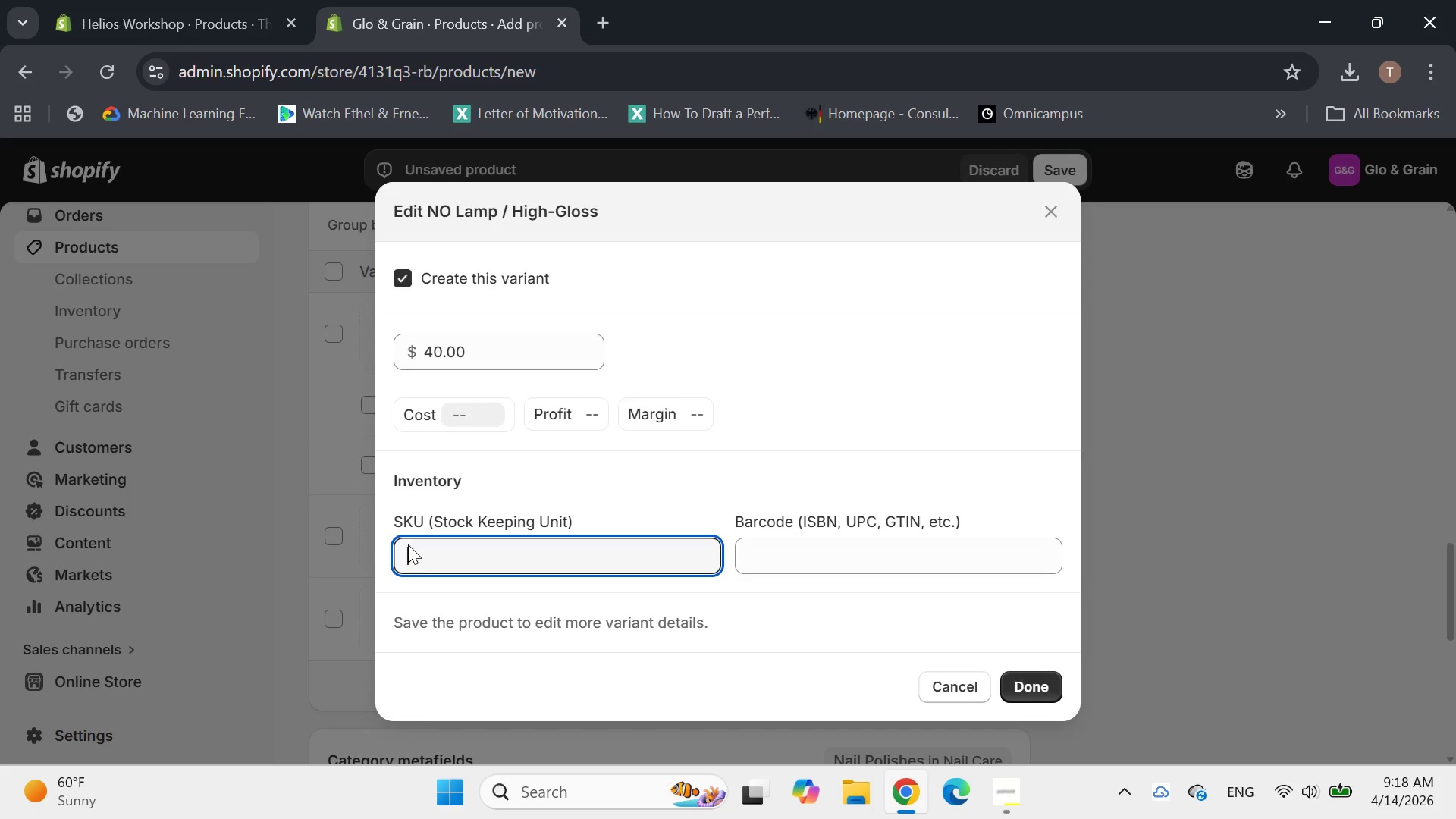 
key(Control+Z)
 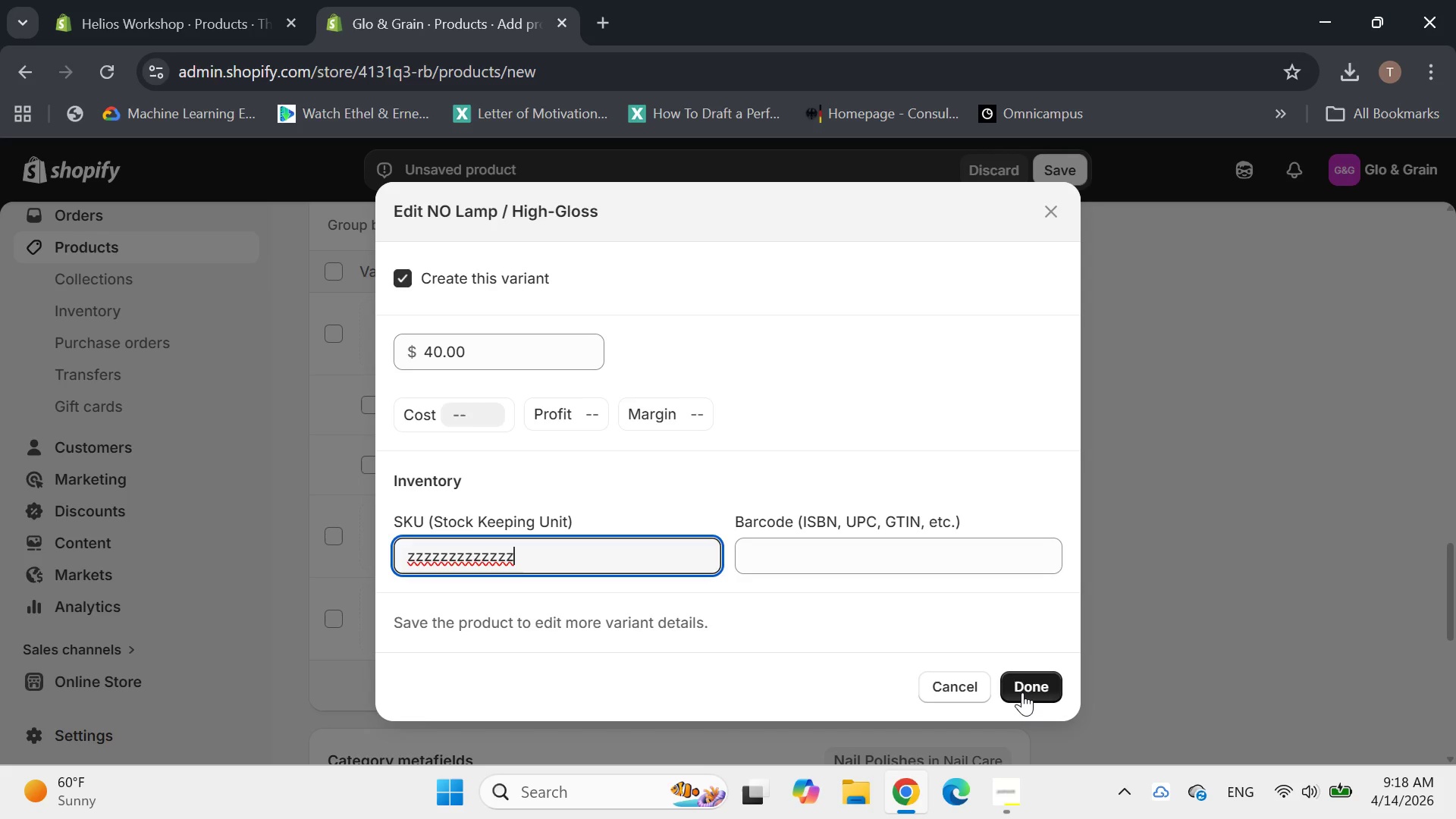 
key(Control+Z)
 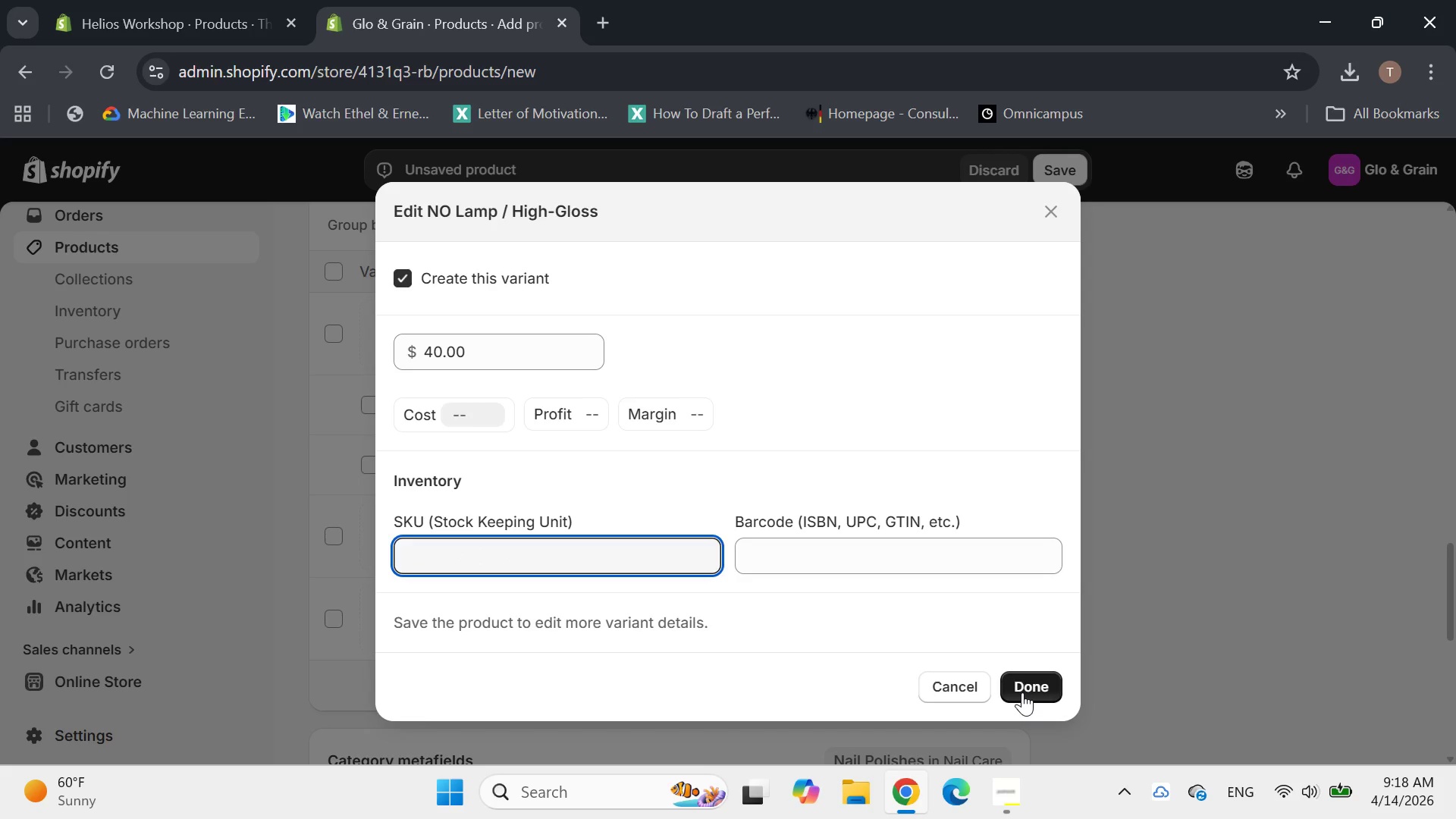 
key(Control+Z)
 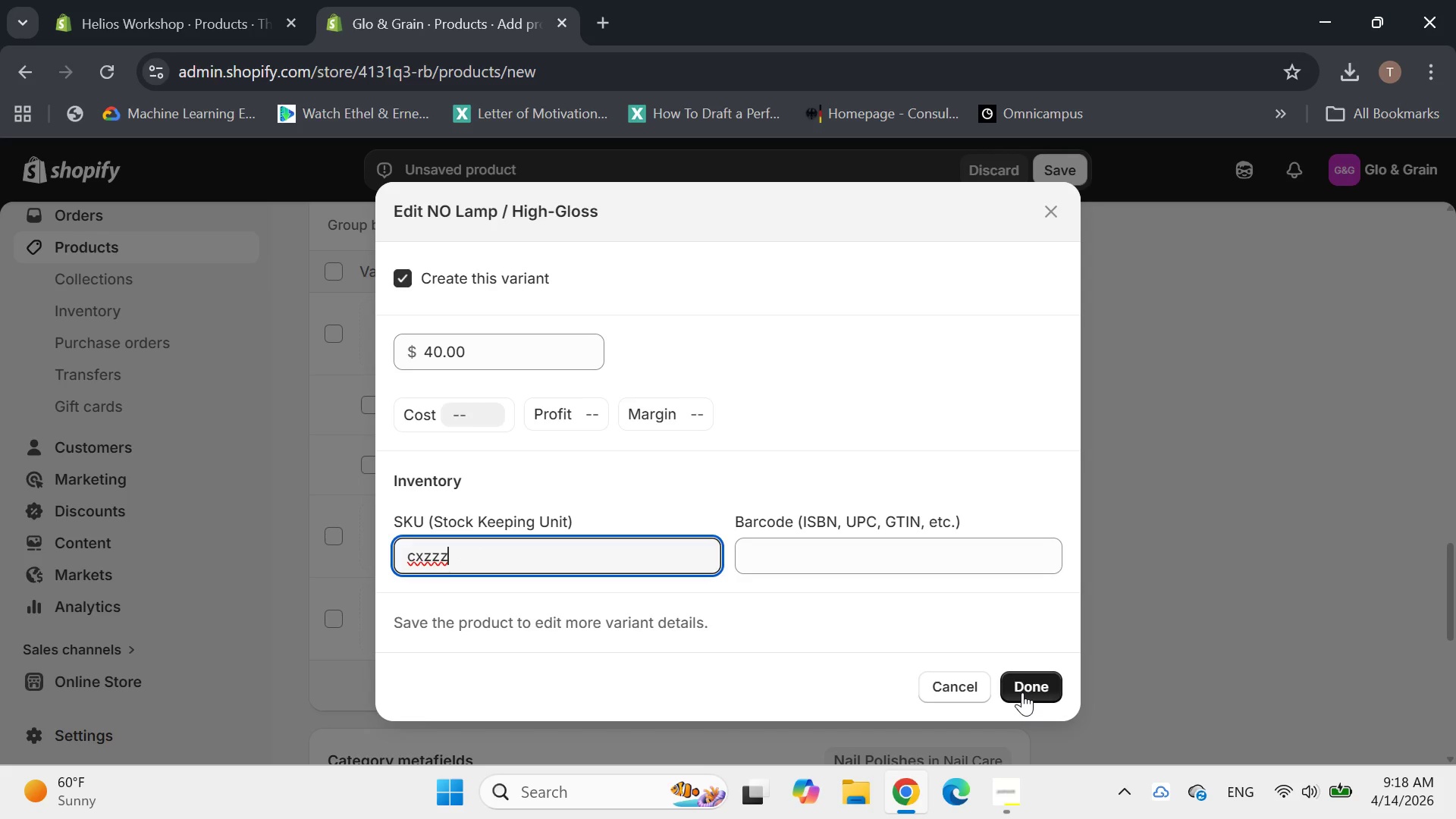 
key(Control+Z)
 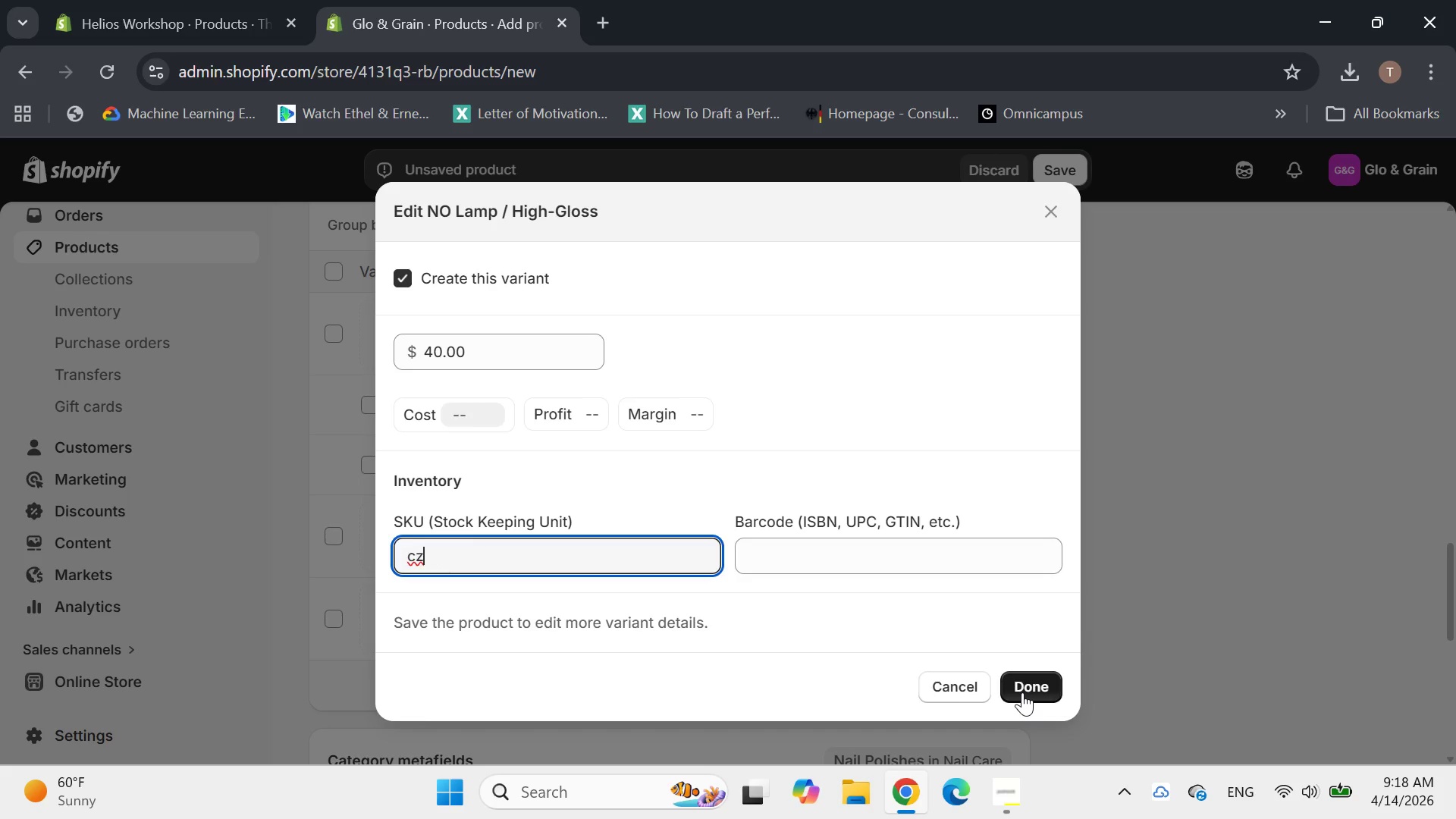 
key(Control+Z)
 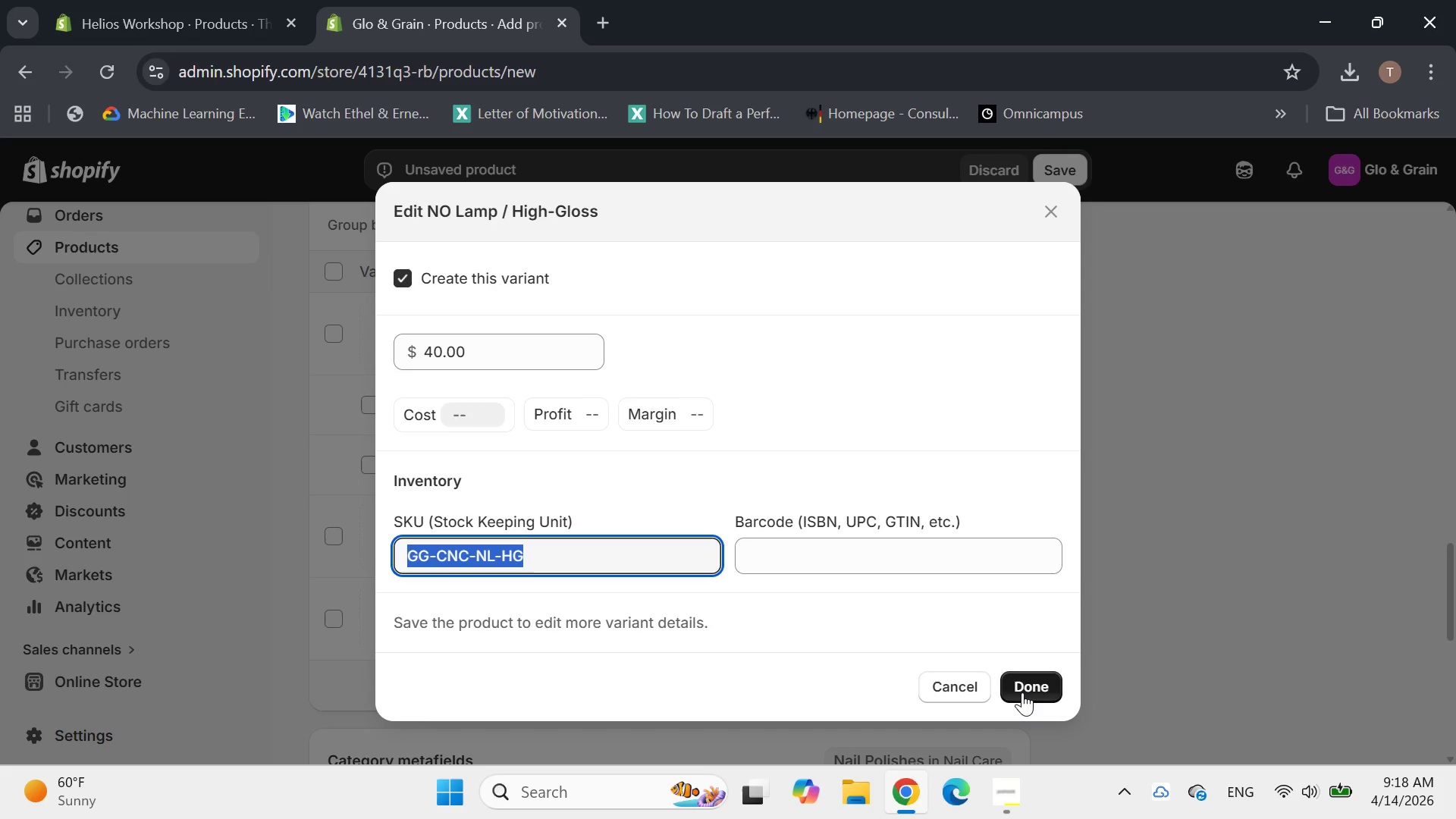 
key(Control+C)
 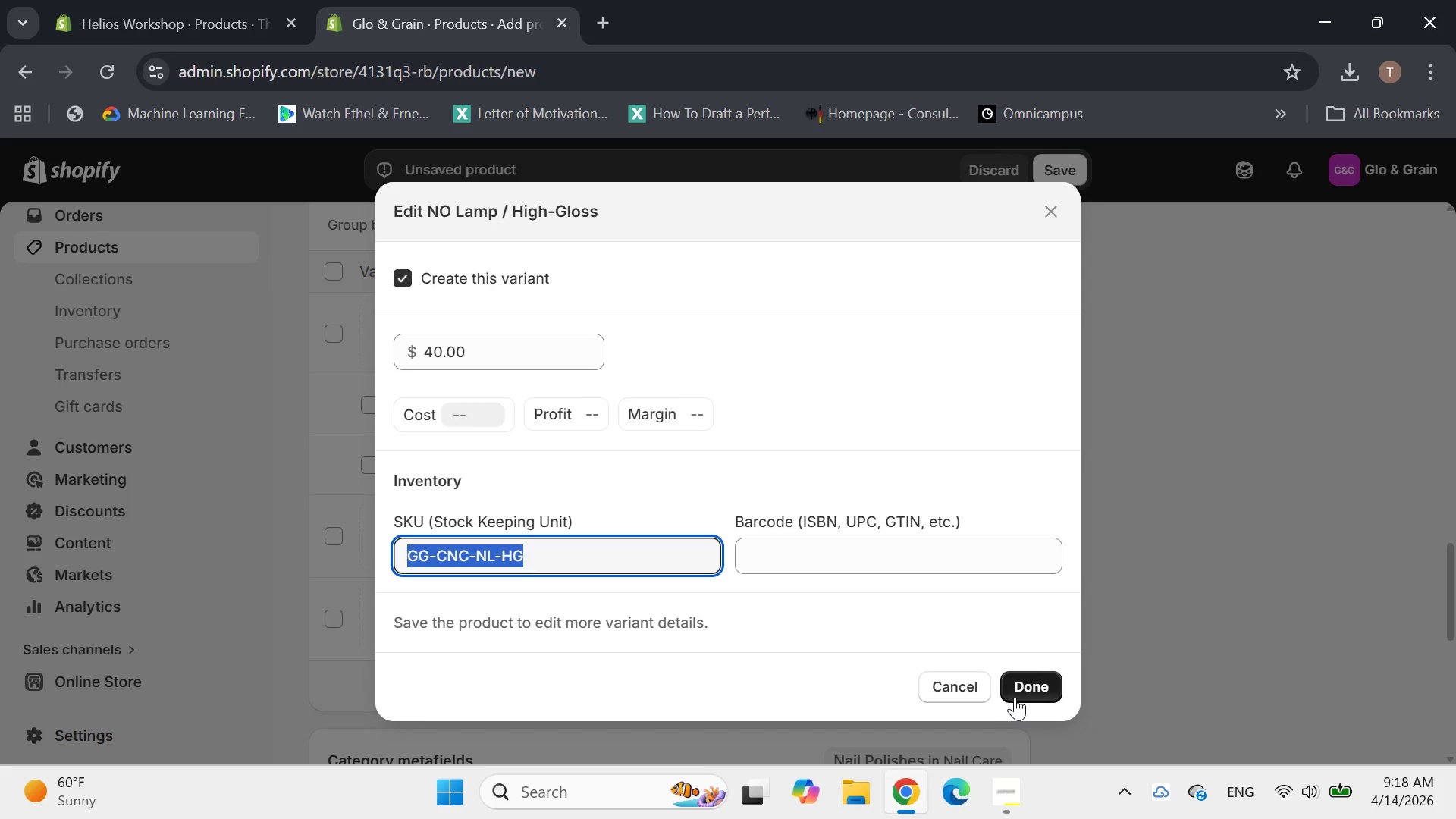 
left_click([1023, 689])
 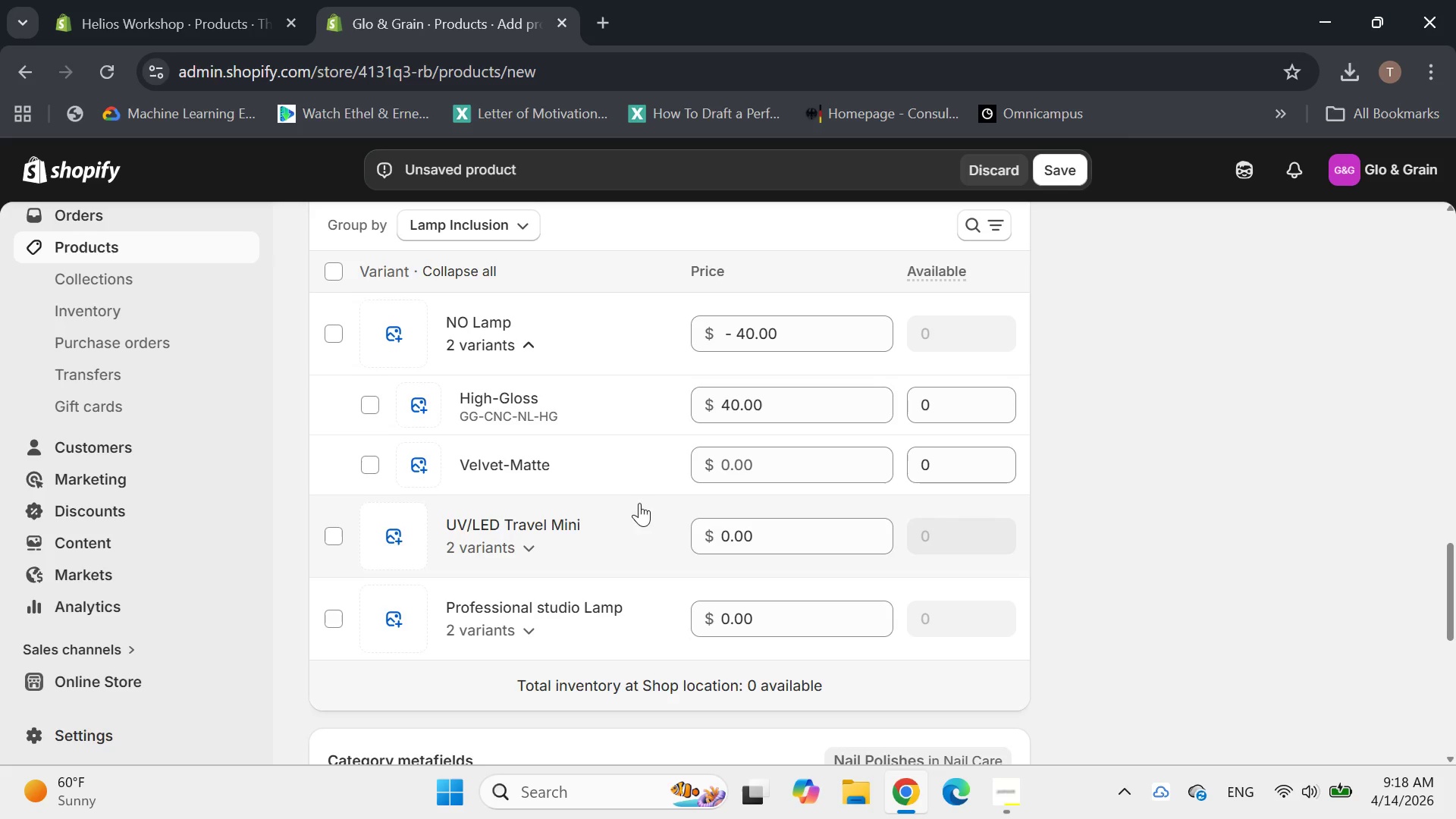 
left_click([510, 473])
 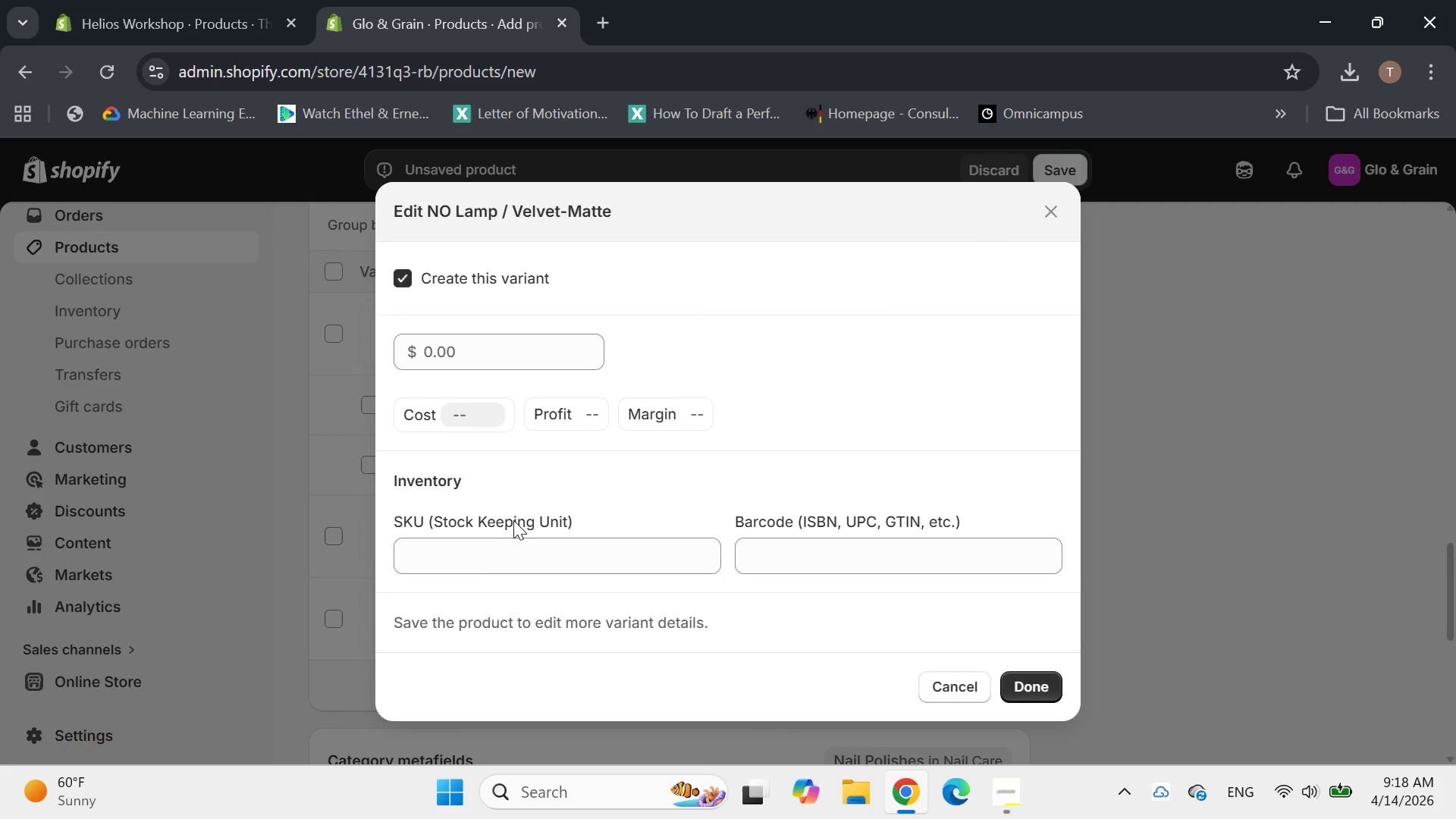 
left_click([469, 557])
 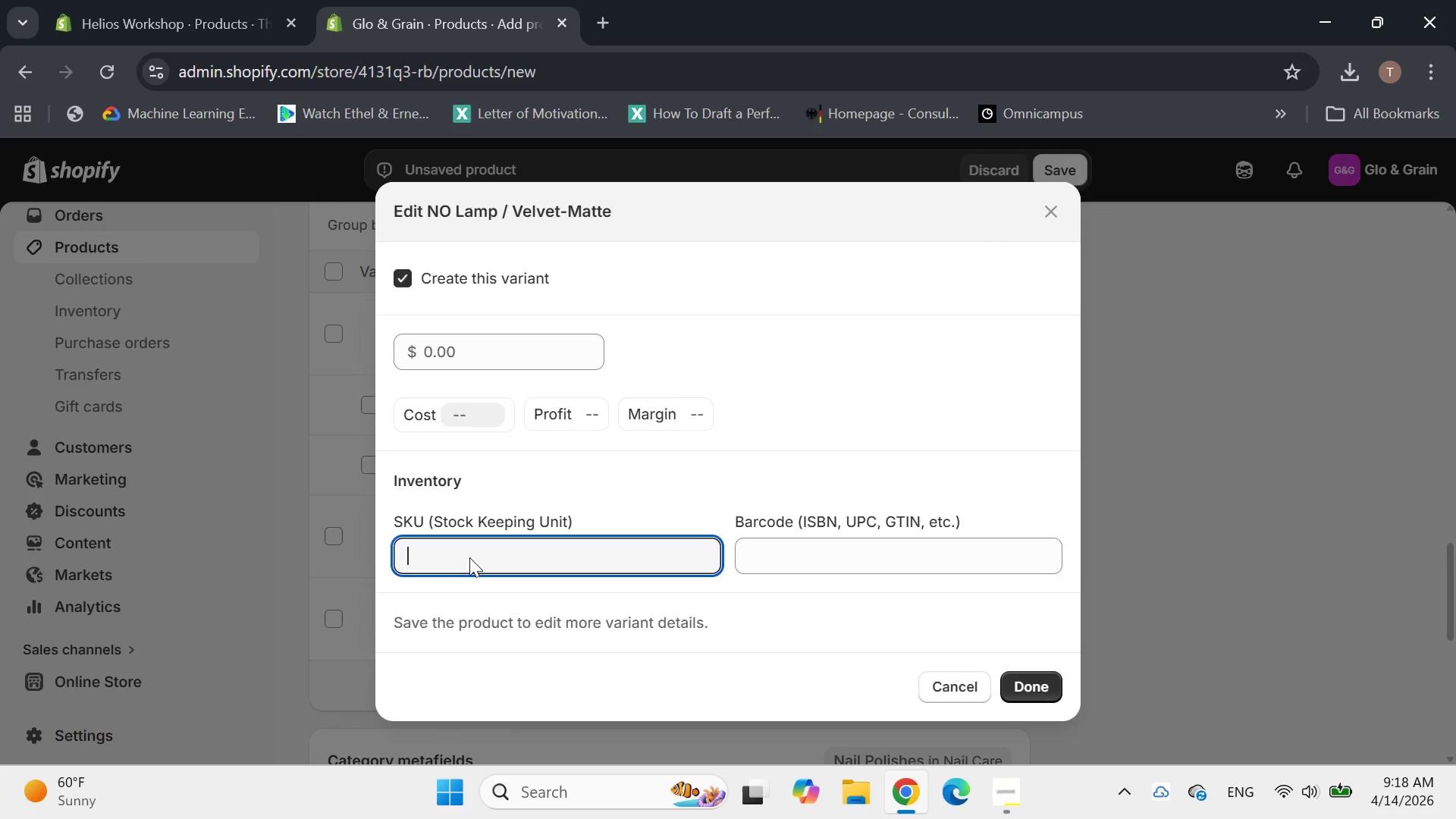 
key(Control+V)
 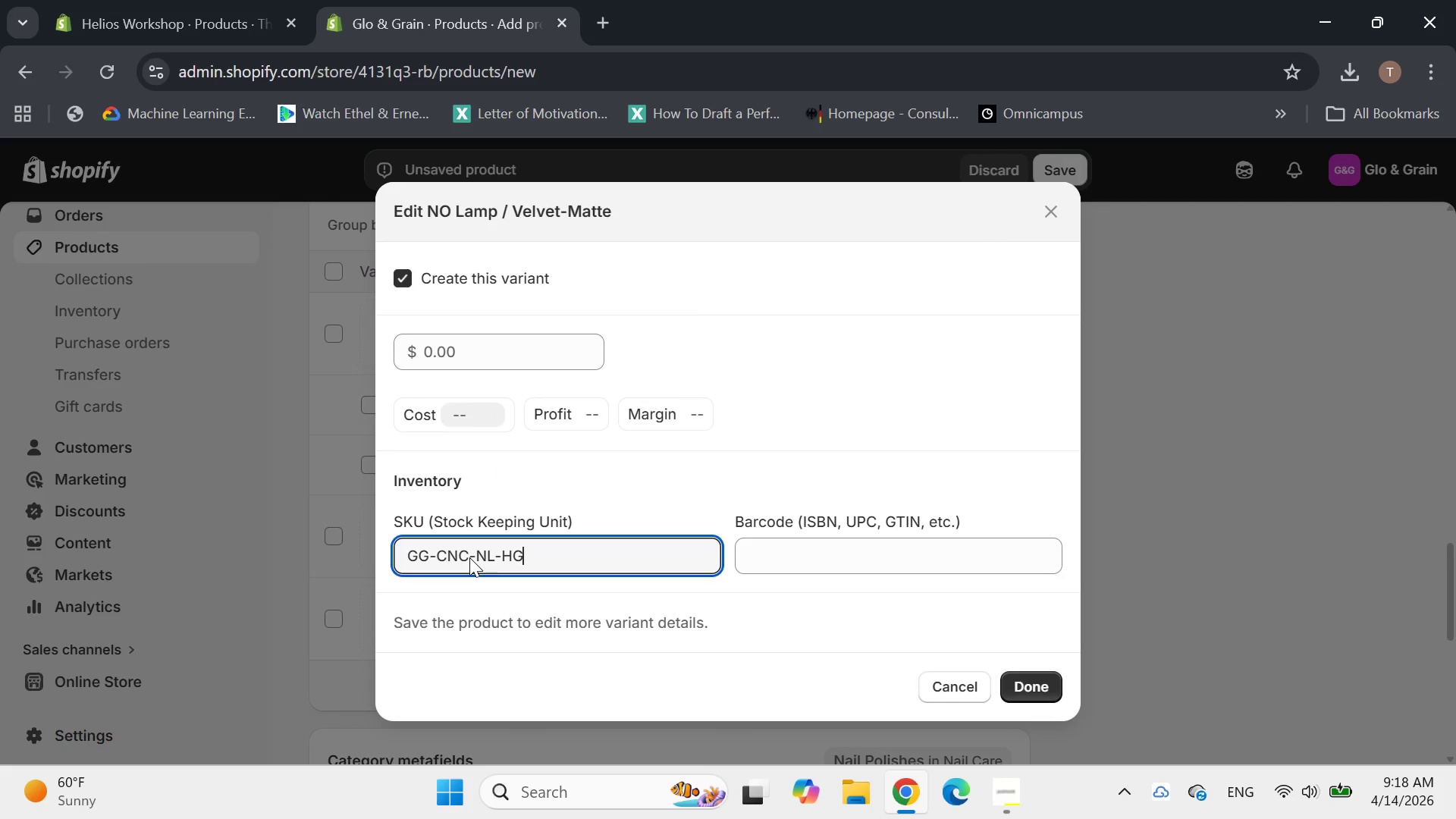 
key(Backspace)
key(Backspace)
type(vm)
 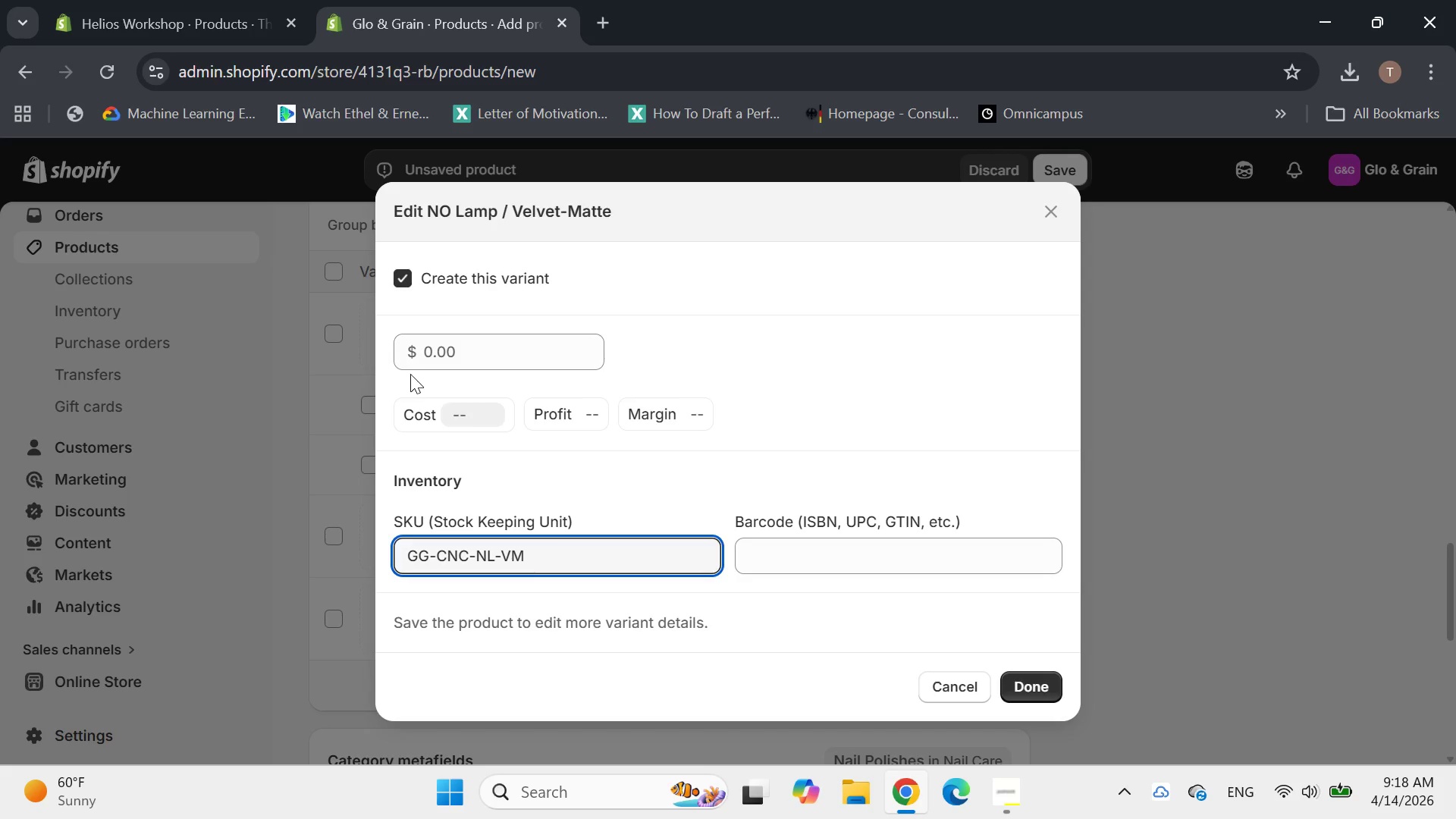 
left_click([435, 351])
 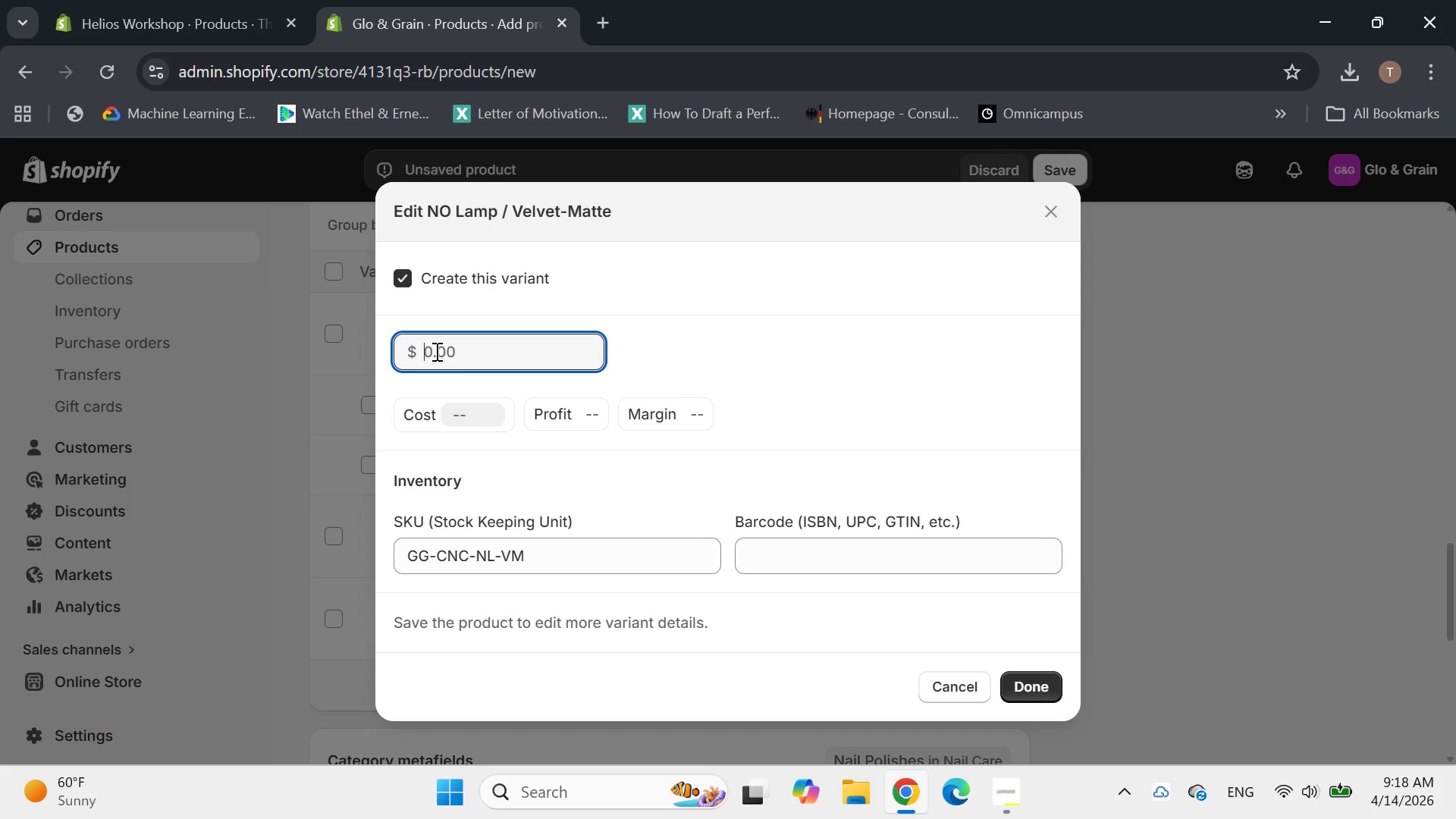 
type(40)
 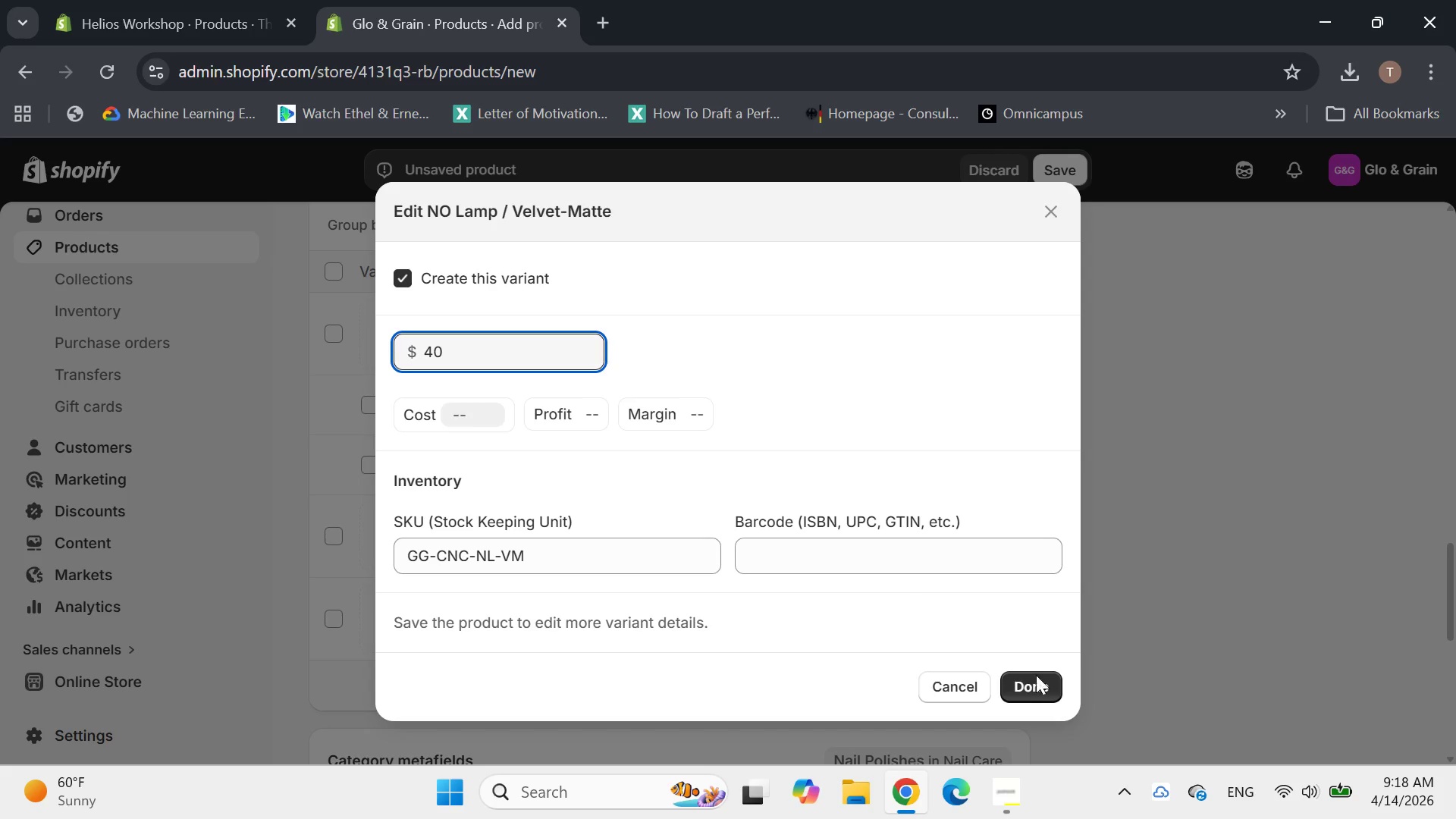 
left_click([1045, 687])
 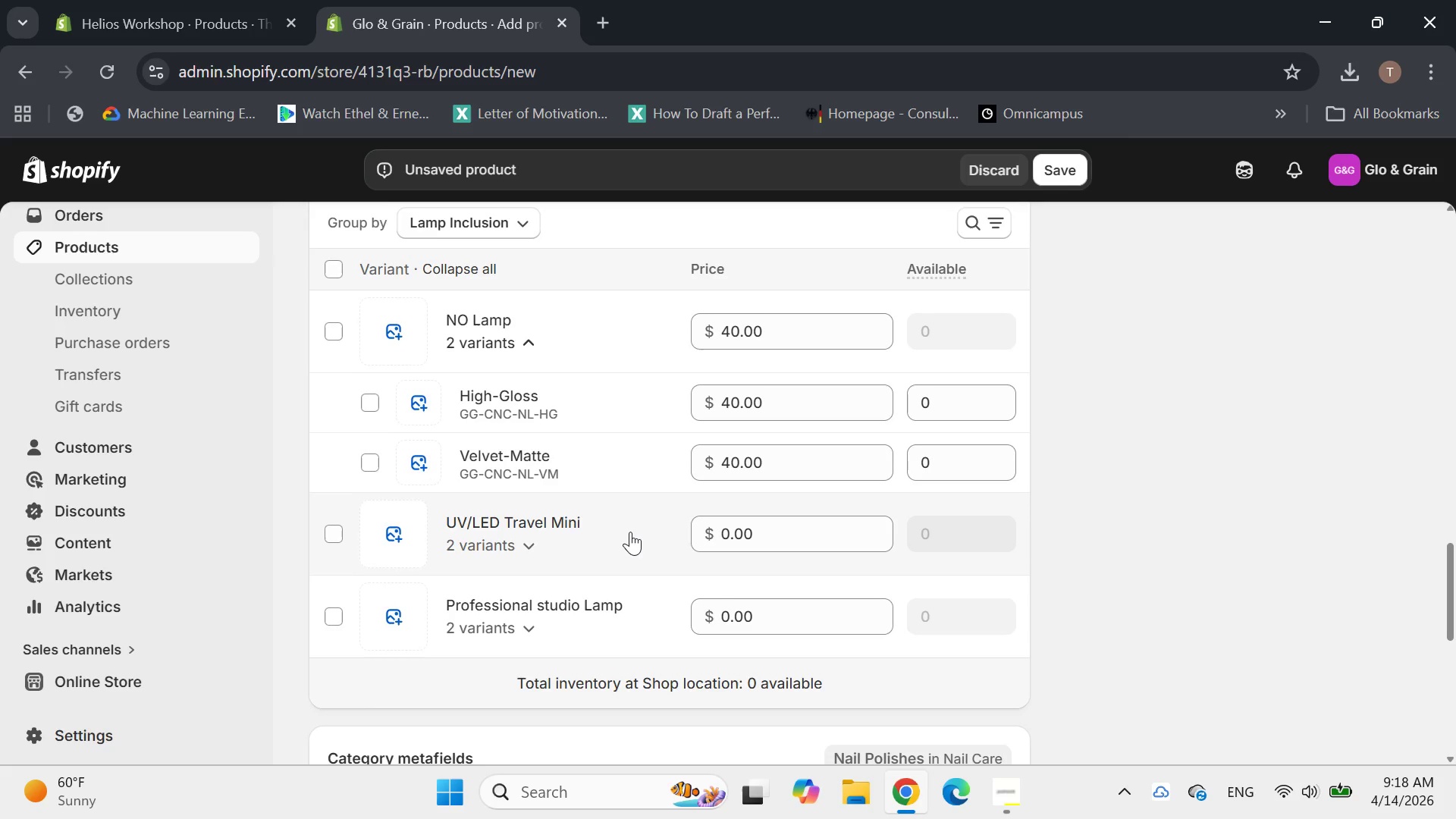 
left_click([560, 324])
 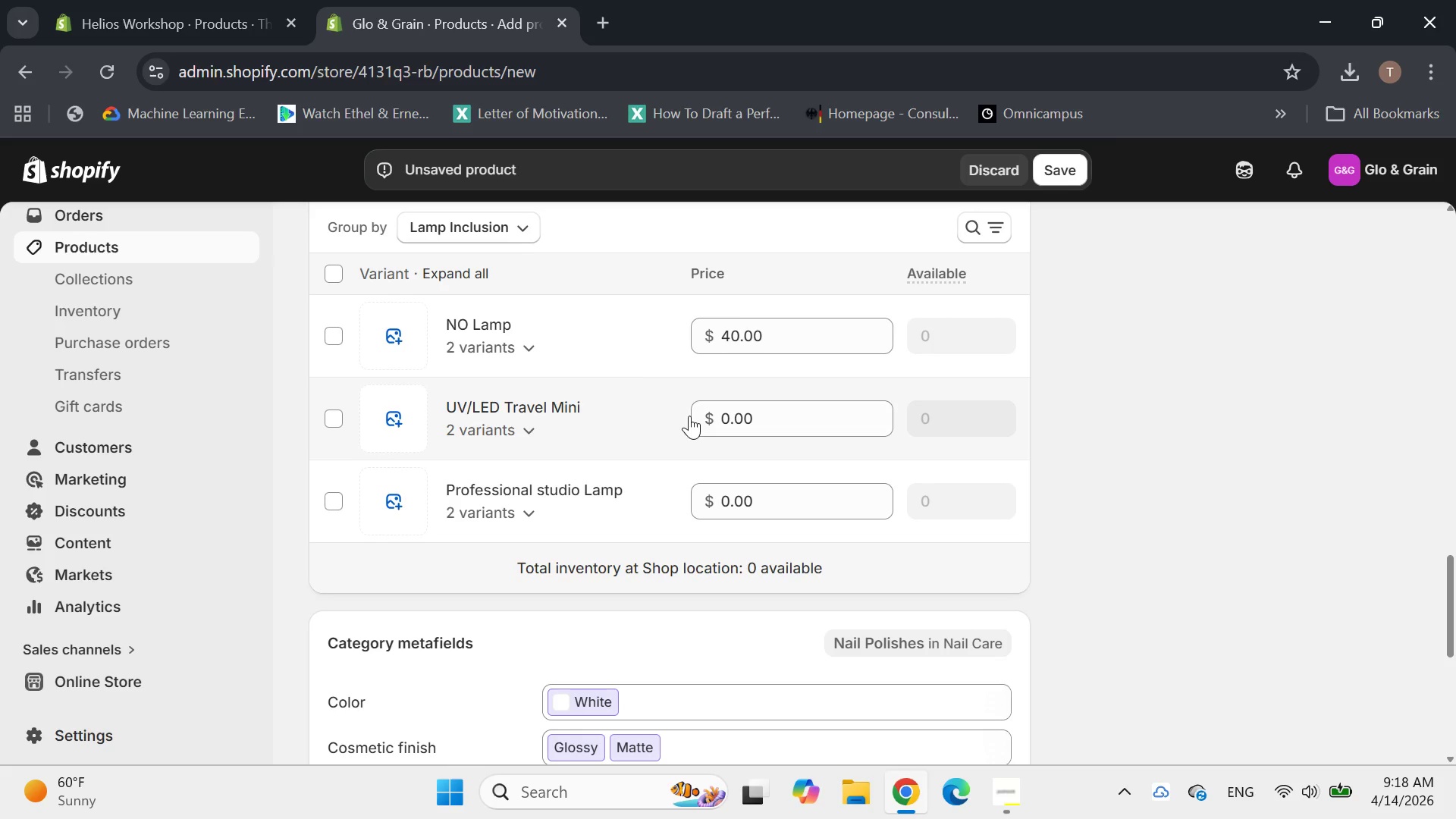 
left_click([765, 423])
 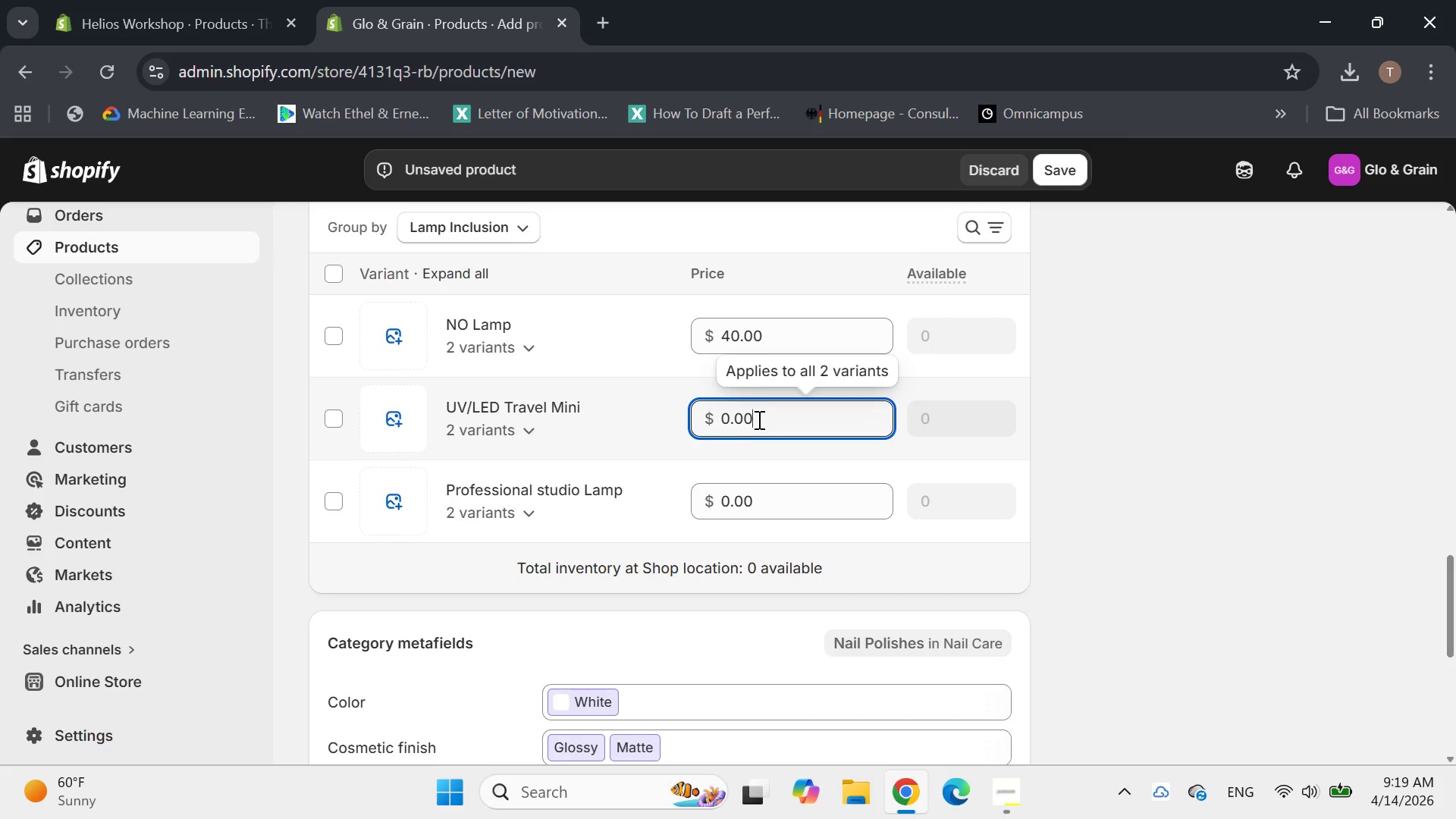 
key(Backspace)
key(Backspace)
key(Backspace)
key(Backspace)
key(Backspace)
type(58)
 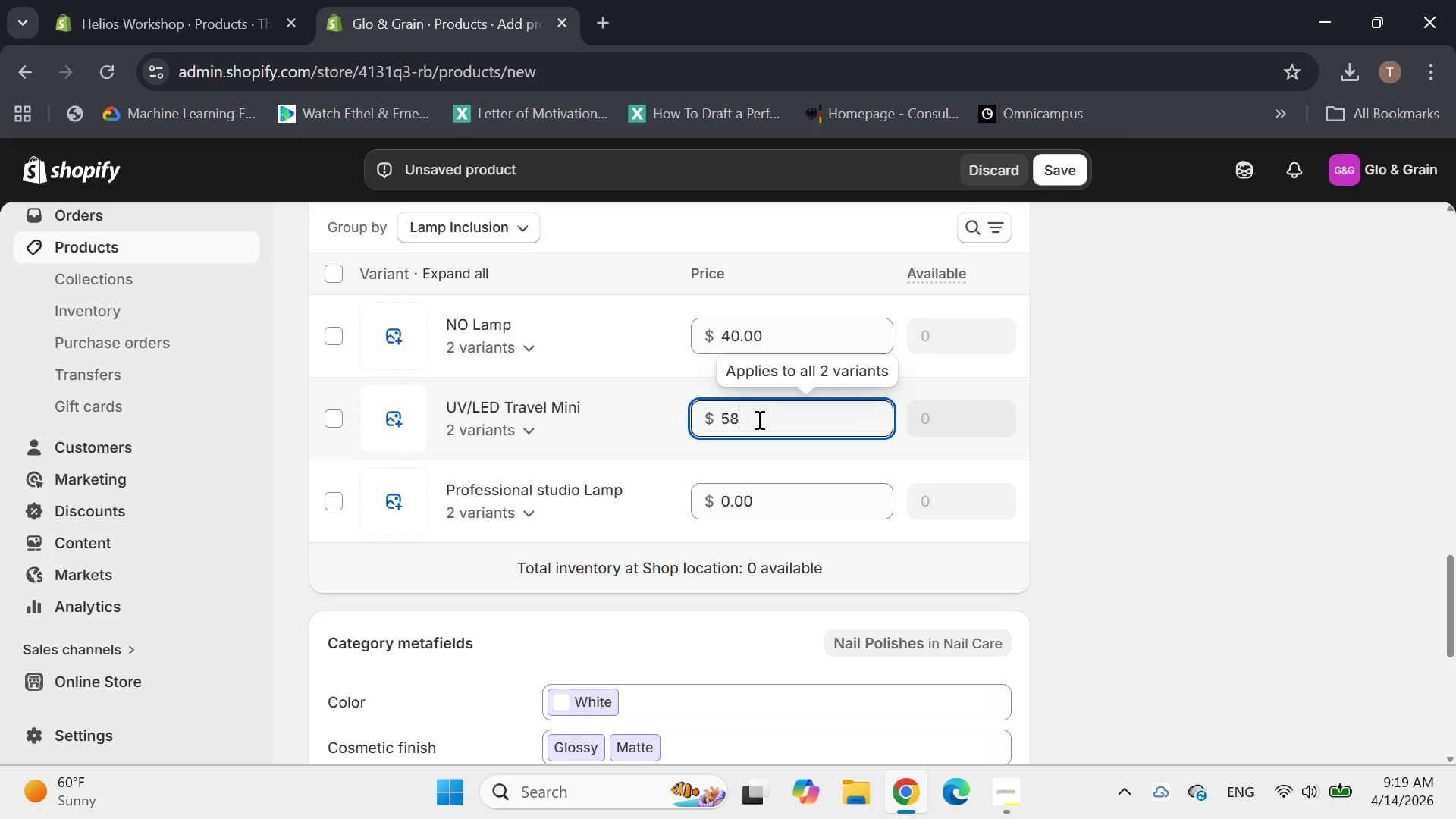 
key(Enter)
 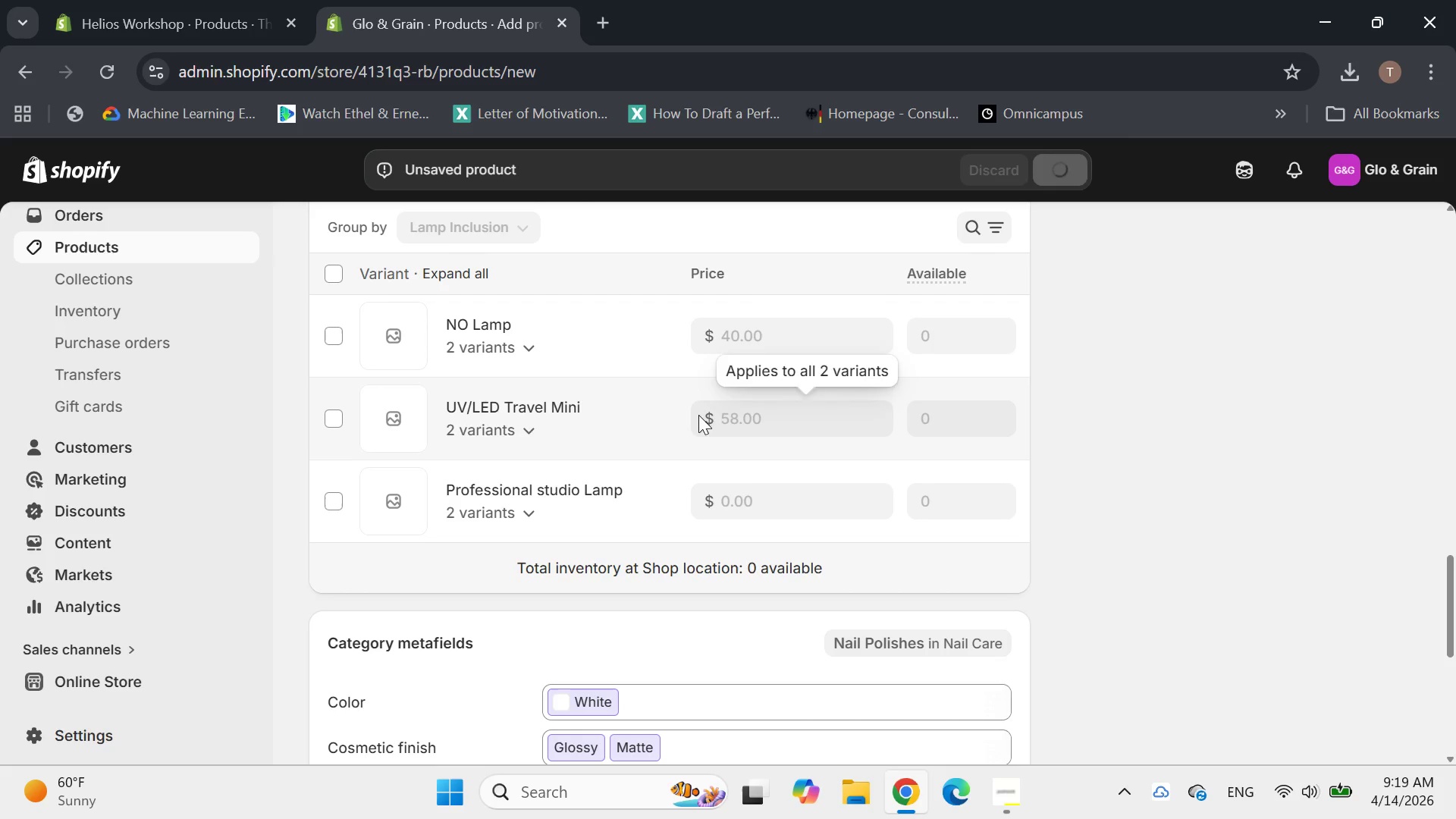 
left_click([623, 421])
 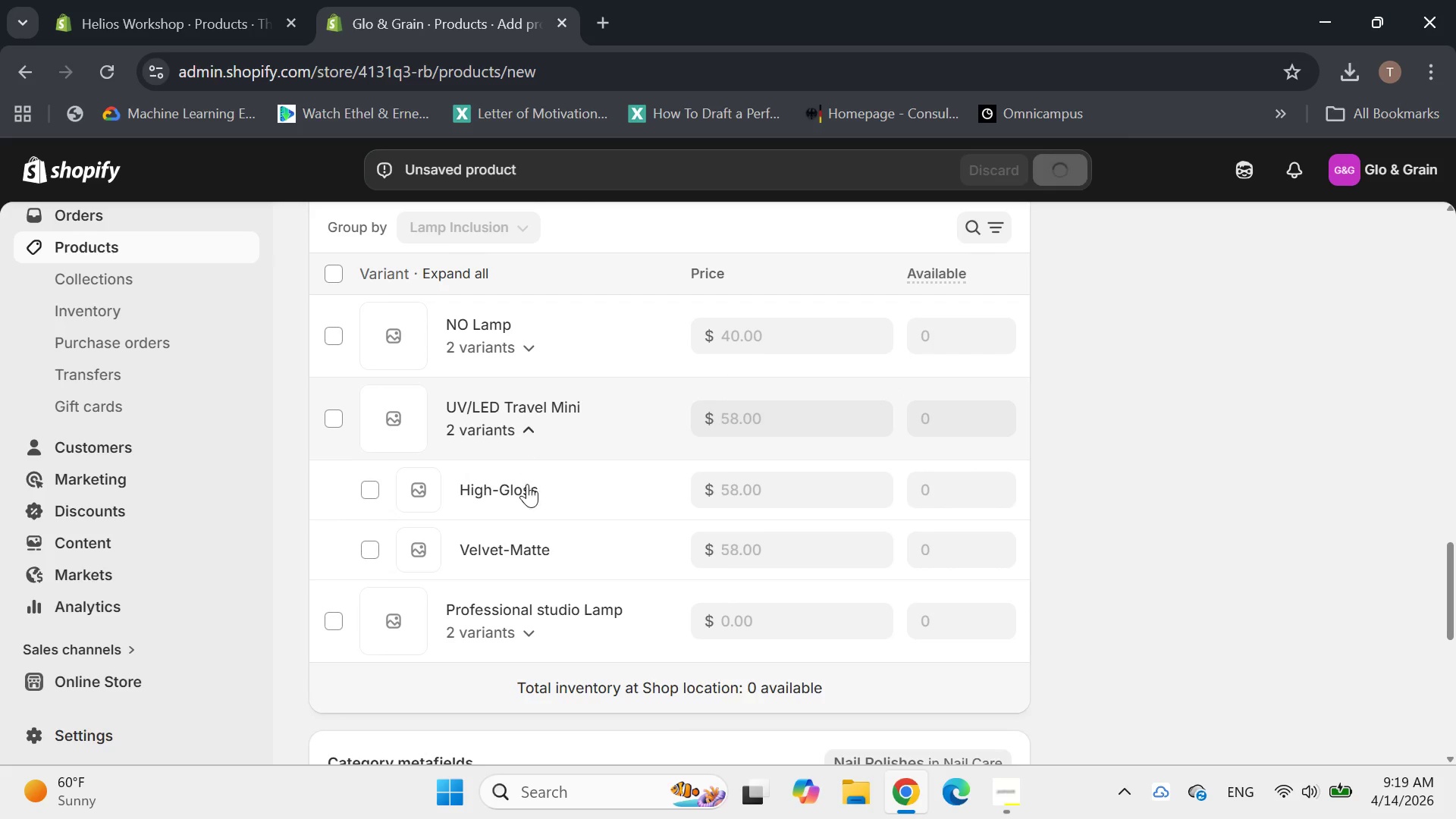 
left_click([526, 497])
 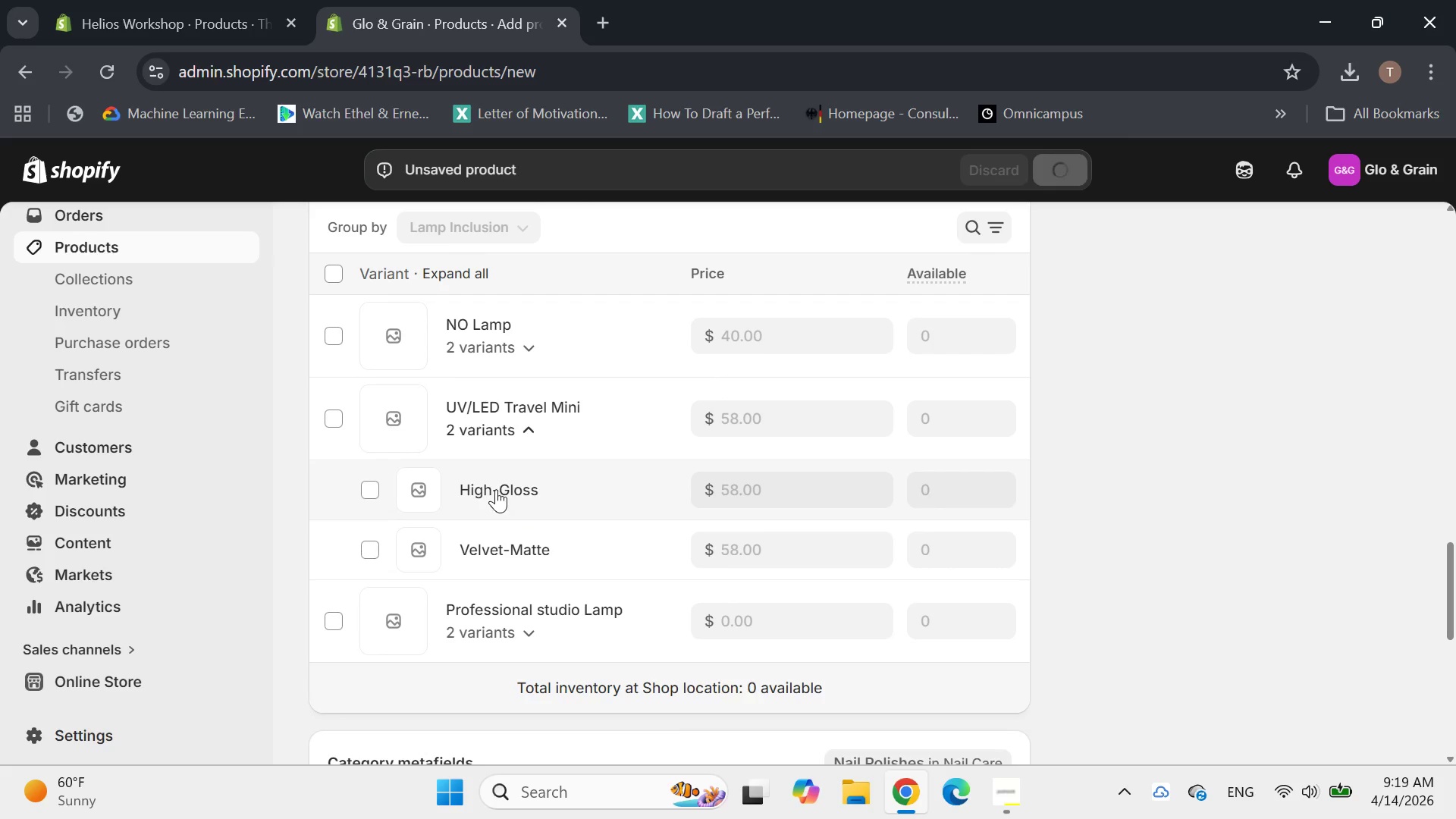 
double_click([496, 489])
 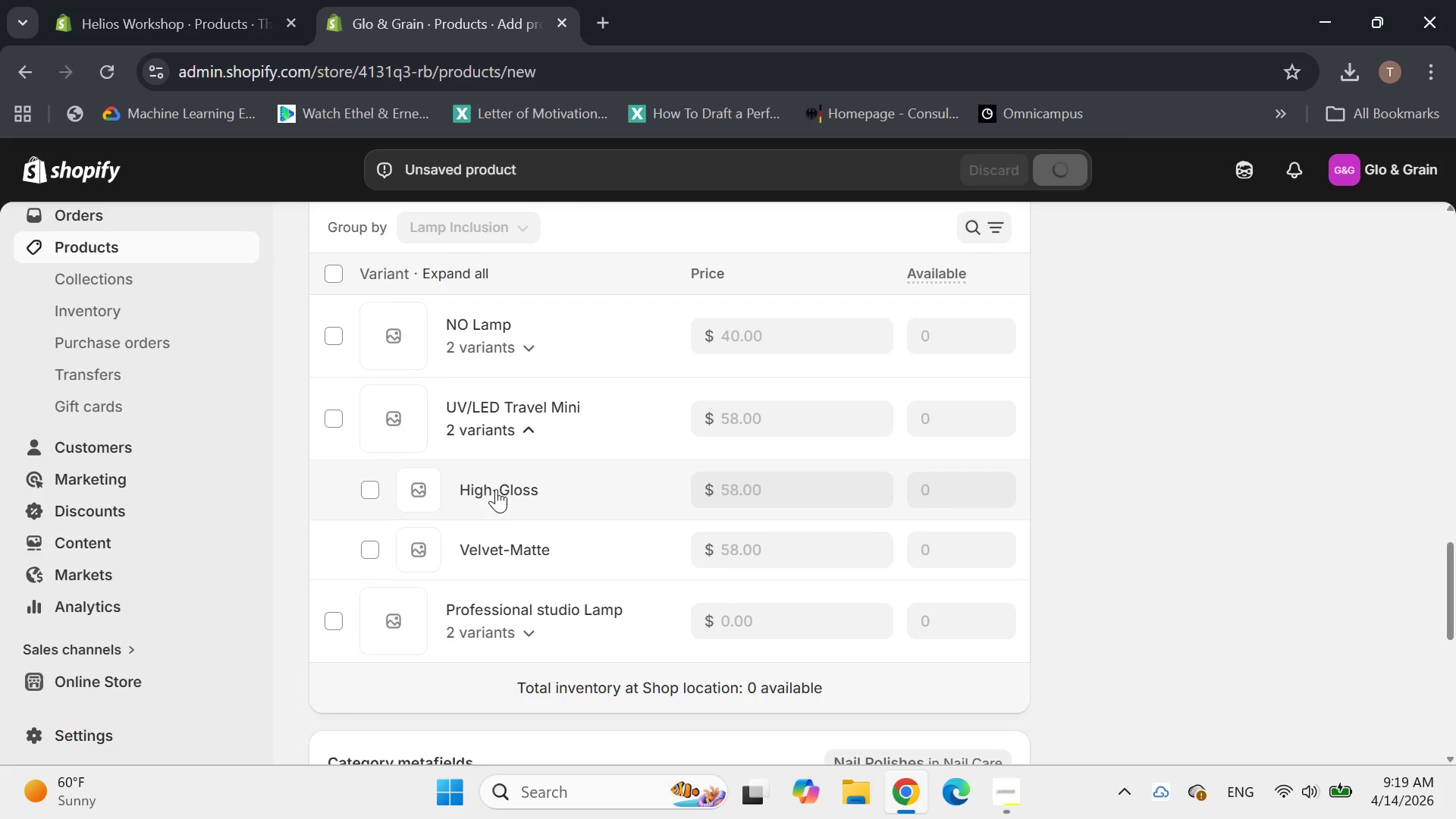 
left_click([496, 489])
 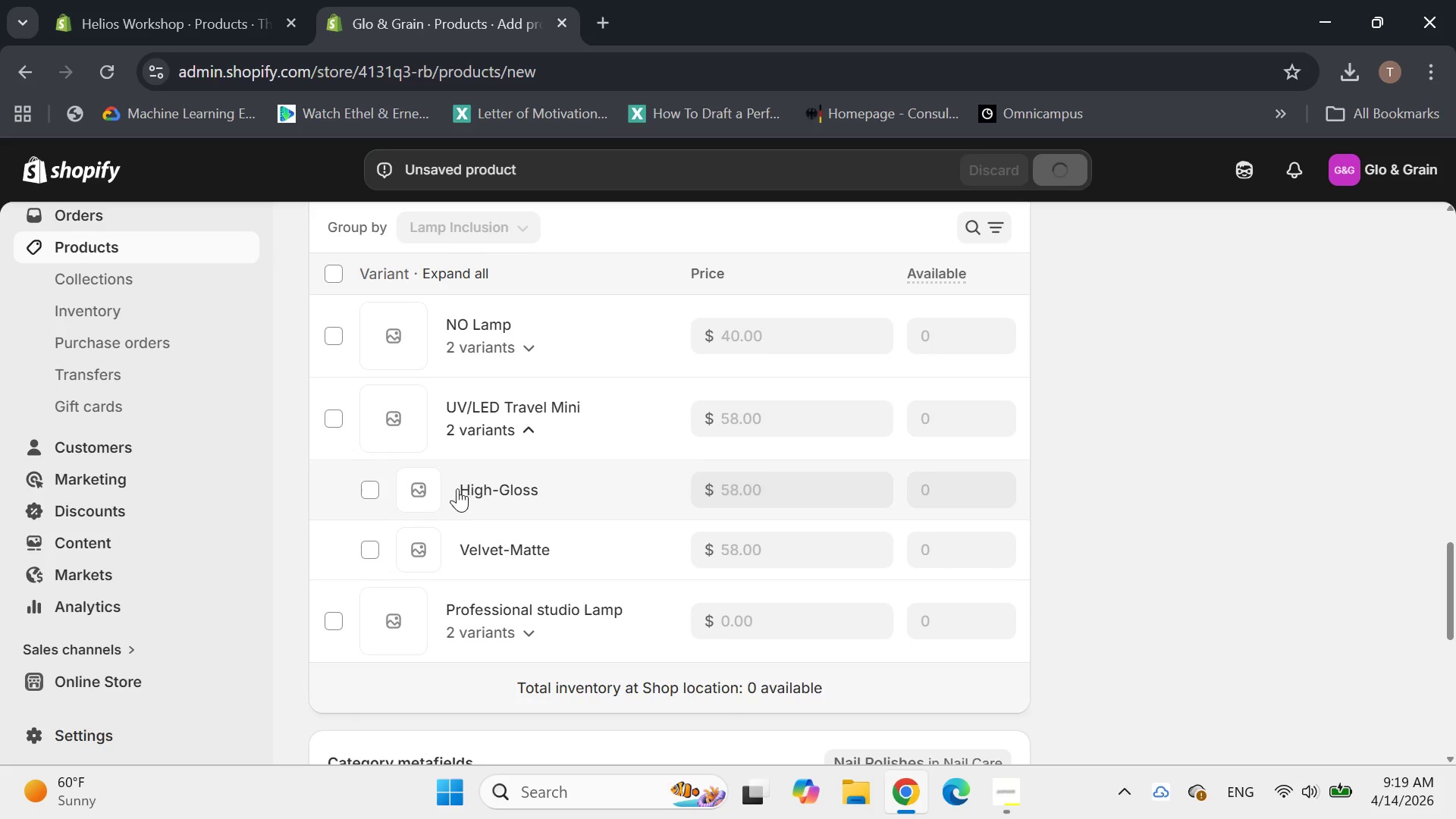 
double_click([457, 488])
 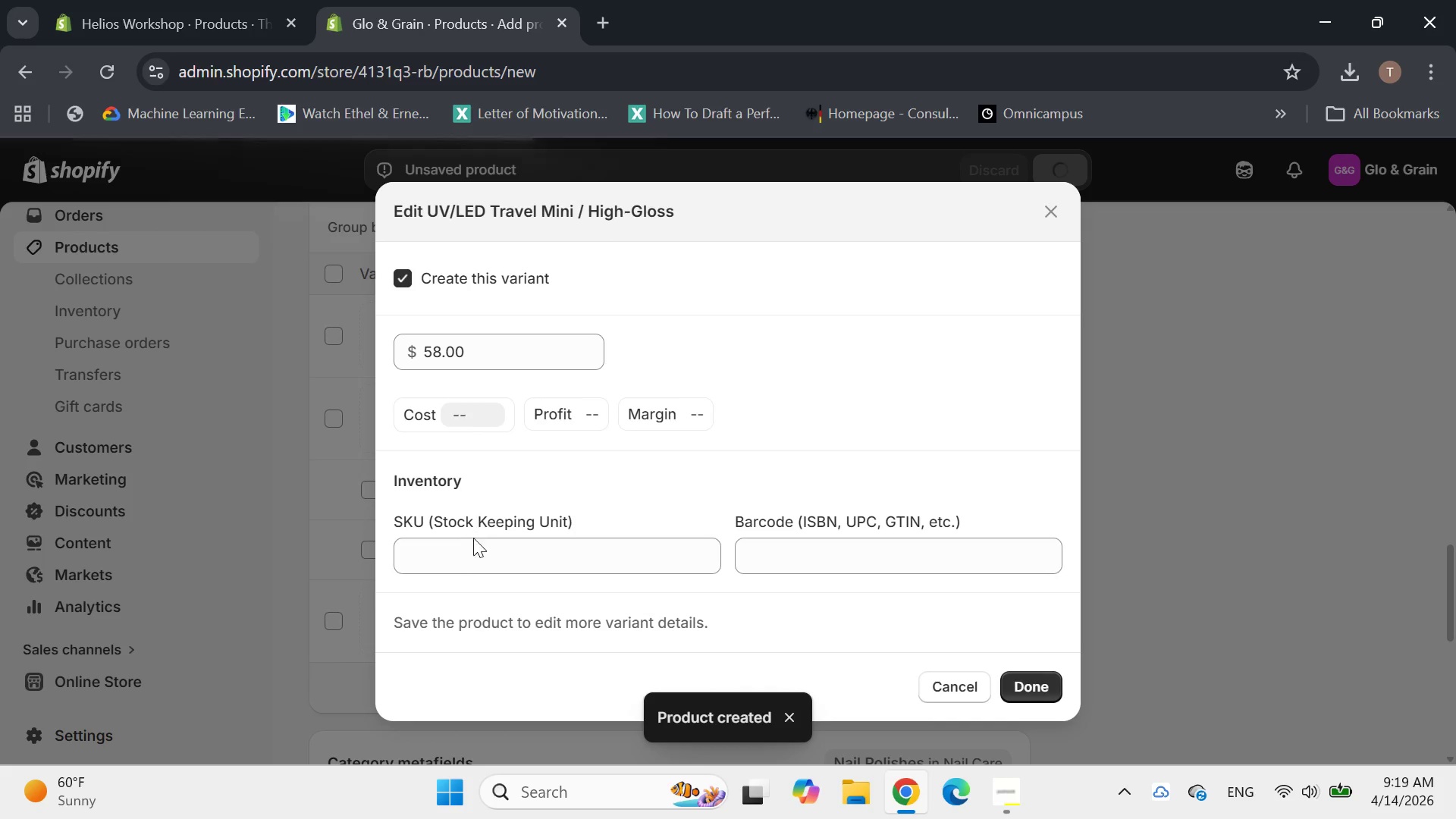 
left_click([436, 566])
 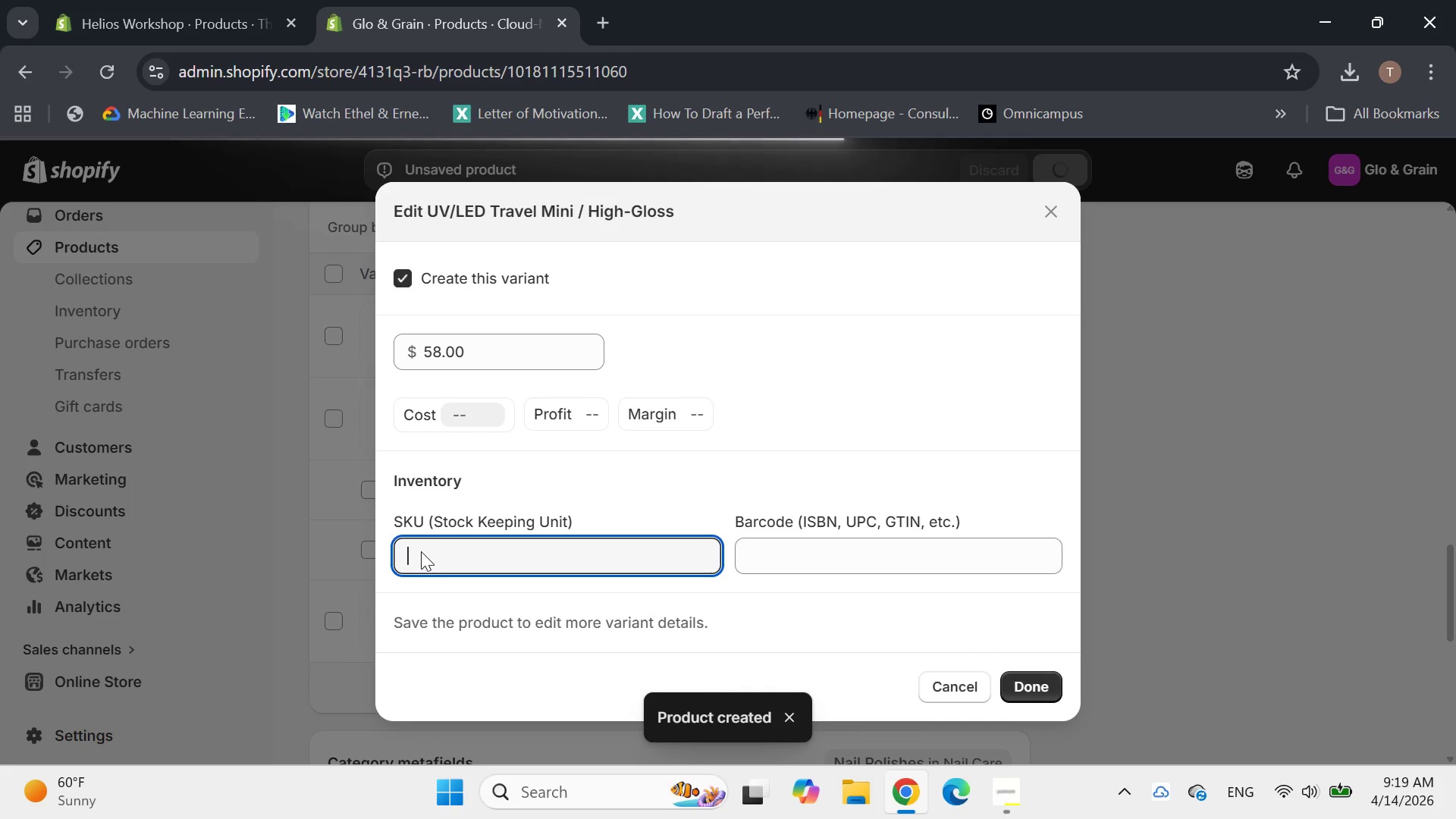 
key(Control+V)
 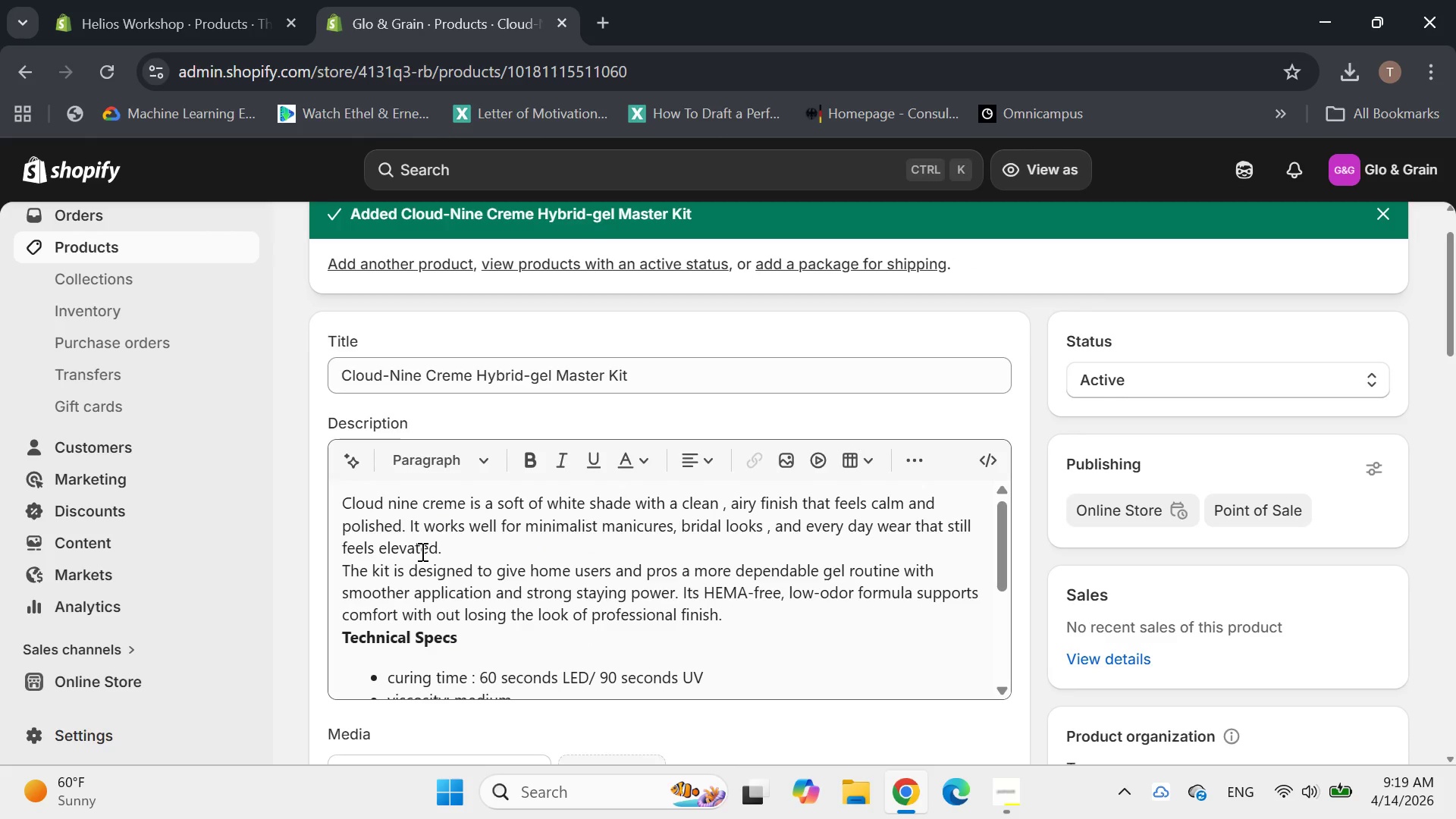 
wait(8.81)
 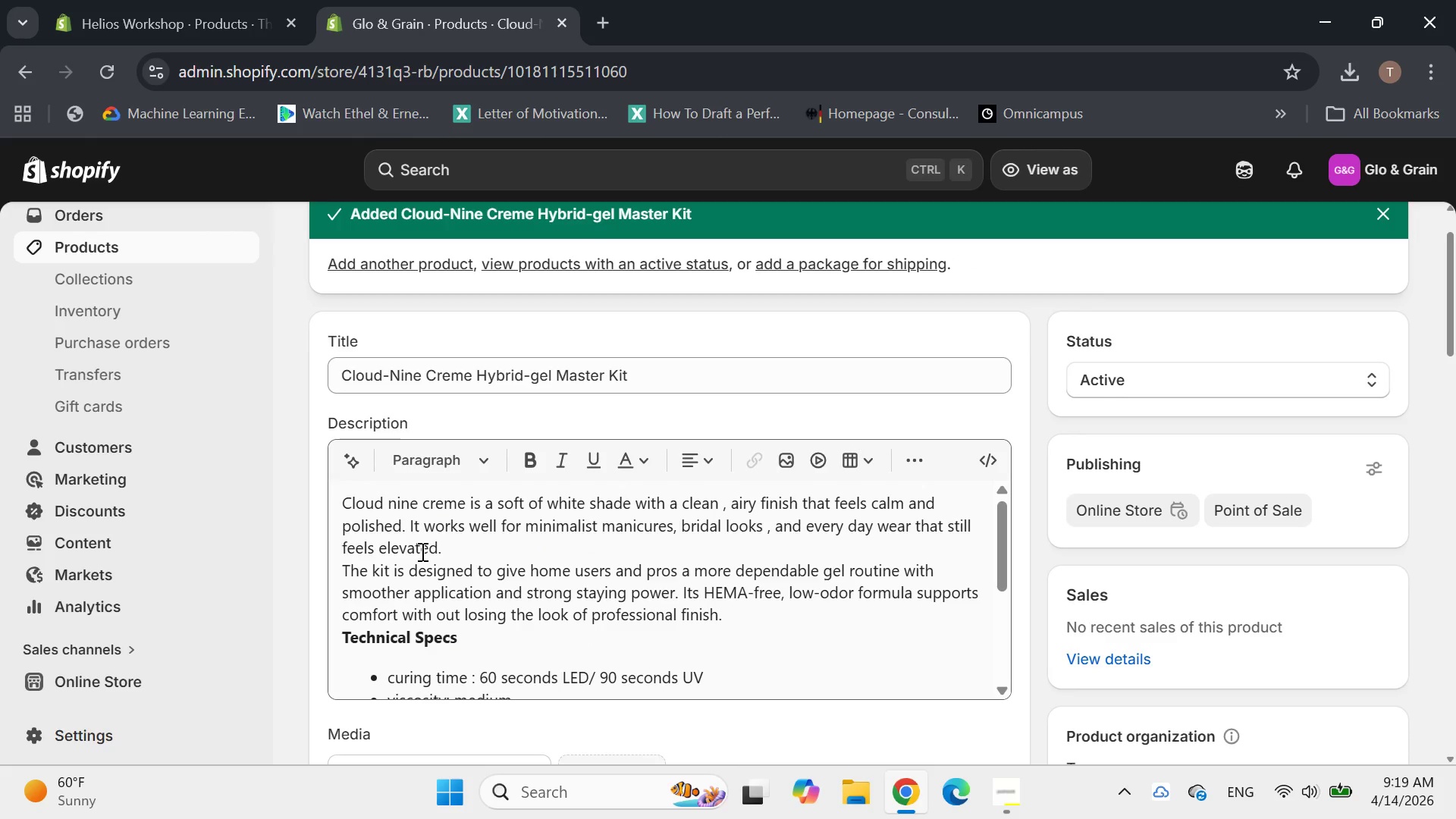 
left_click([570, 563])
 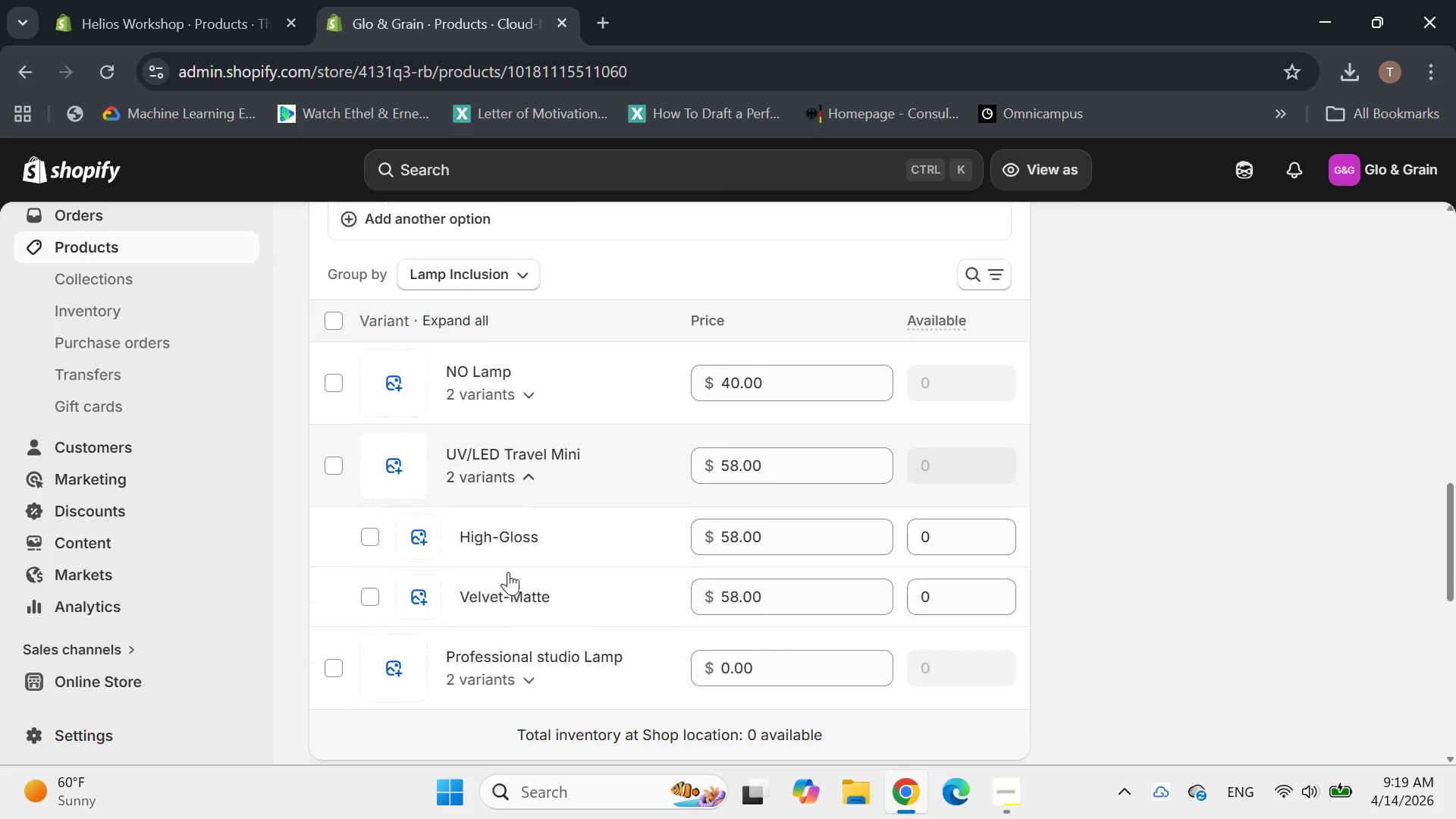 
left_click([497, 543])
 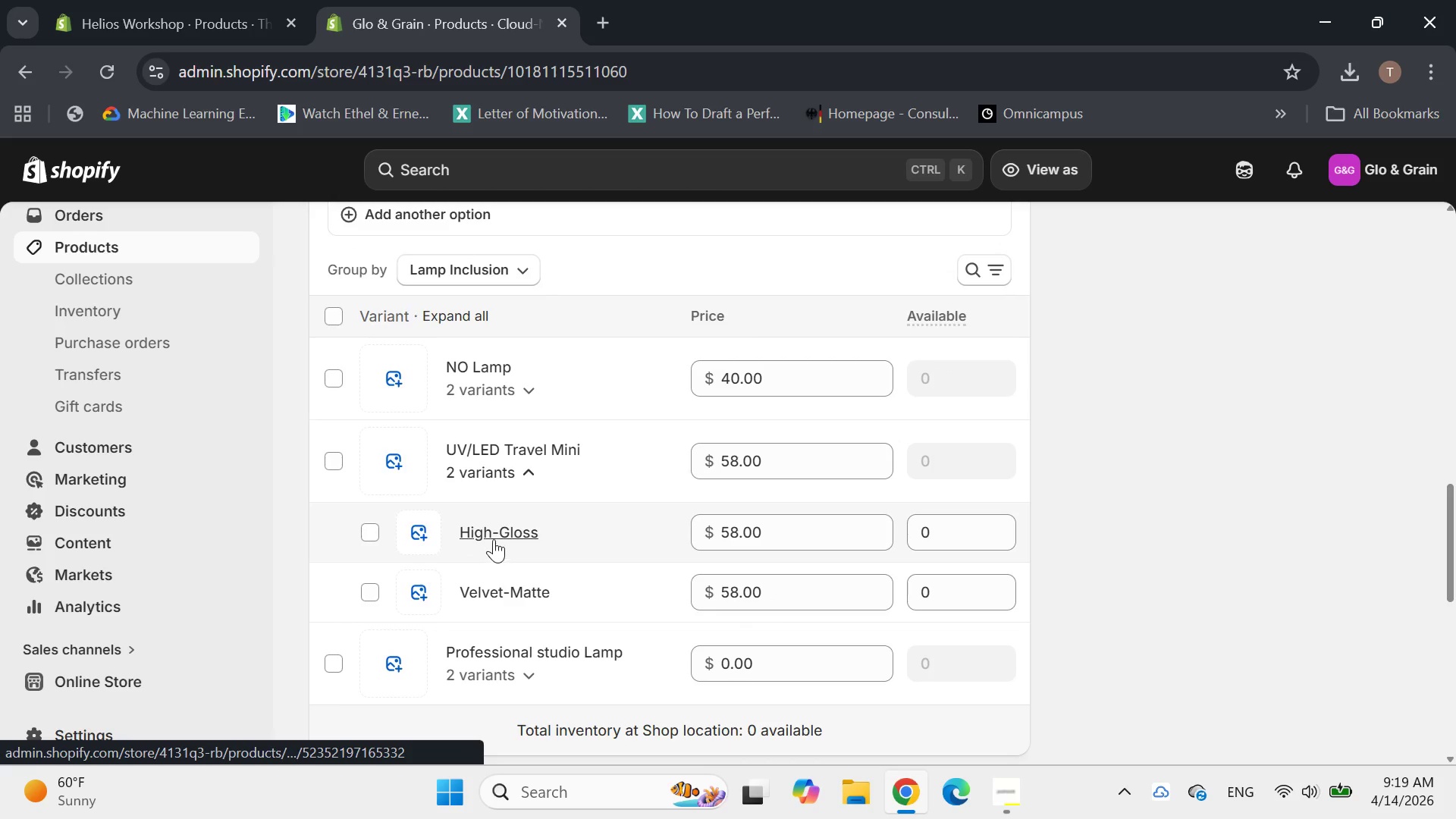 
left_click([487, 526])
 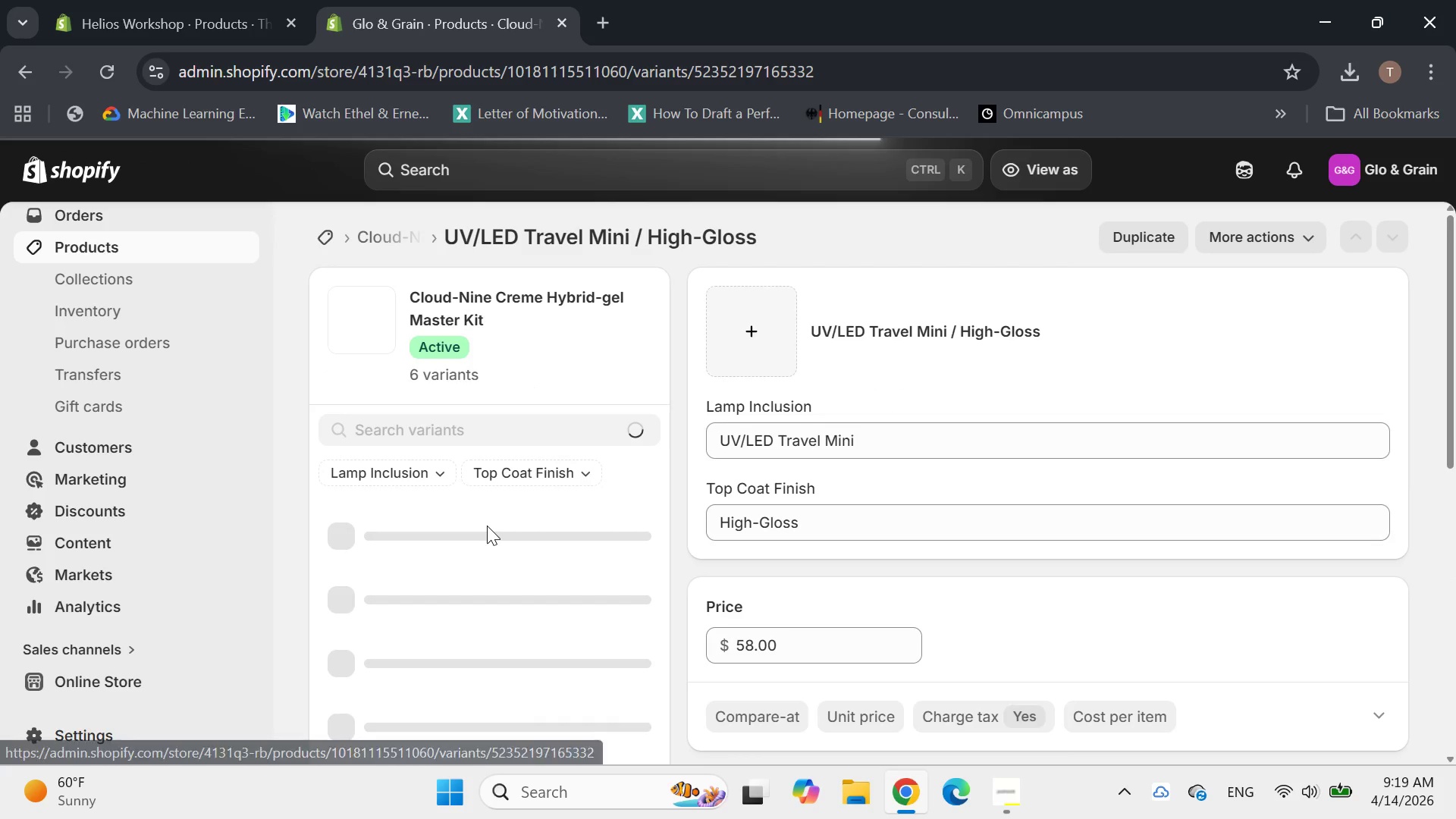 
mouse_move([546, 469])
 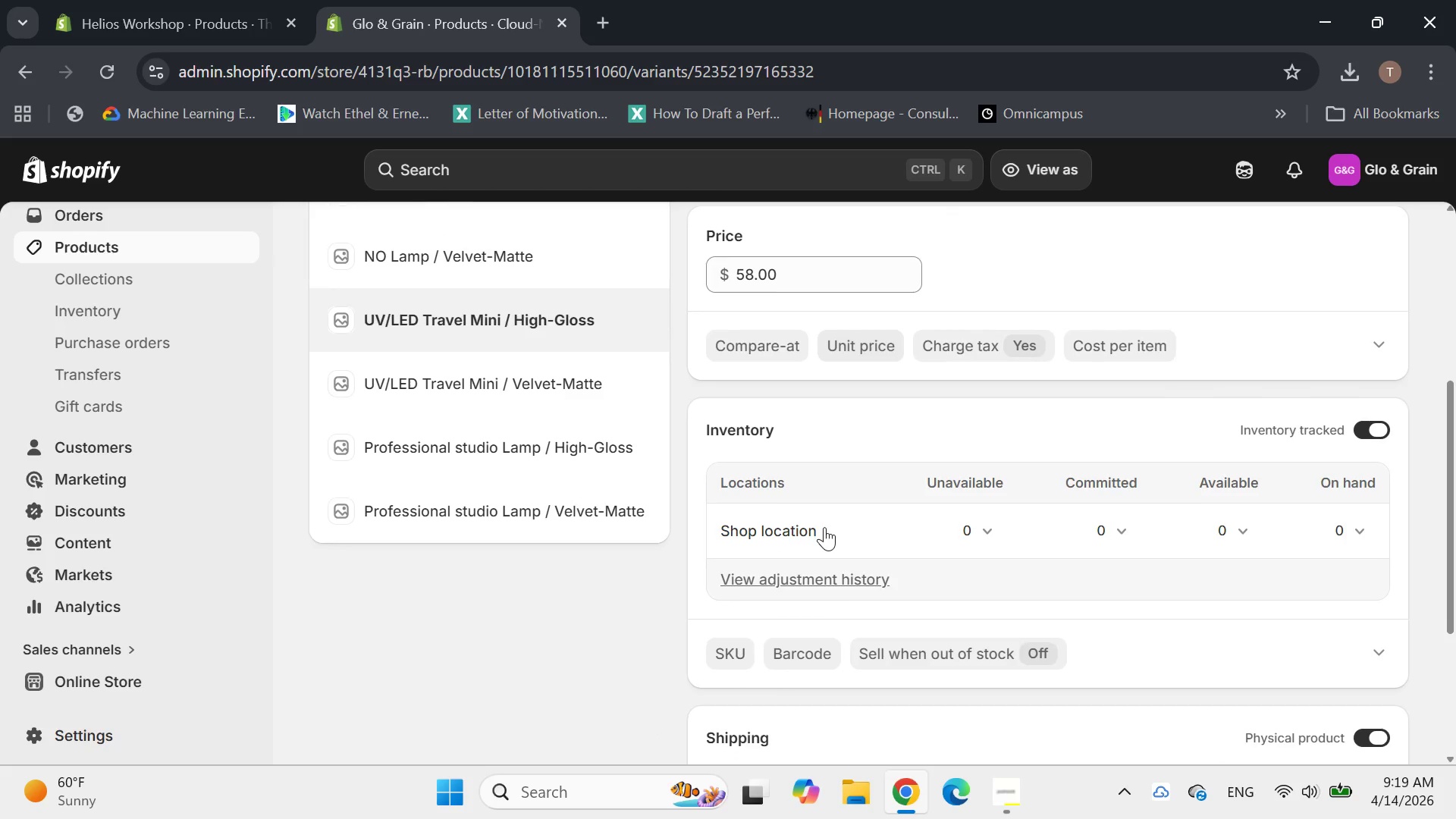 
wait(6.72)
 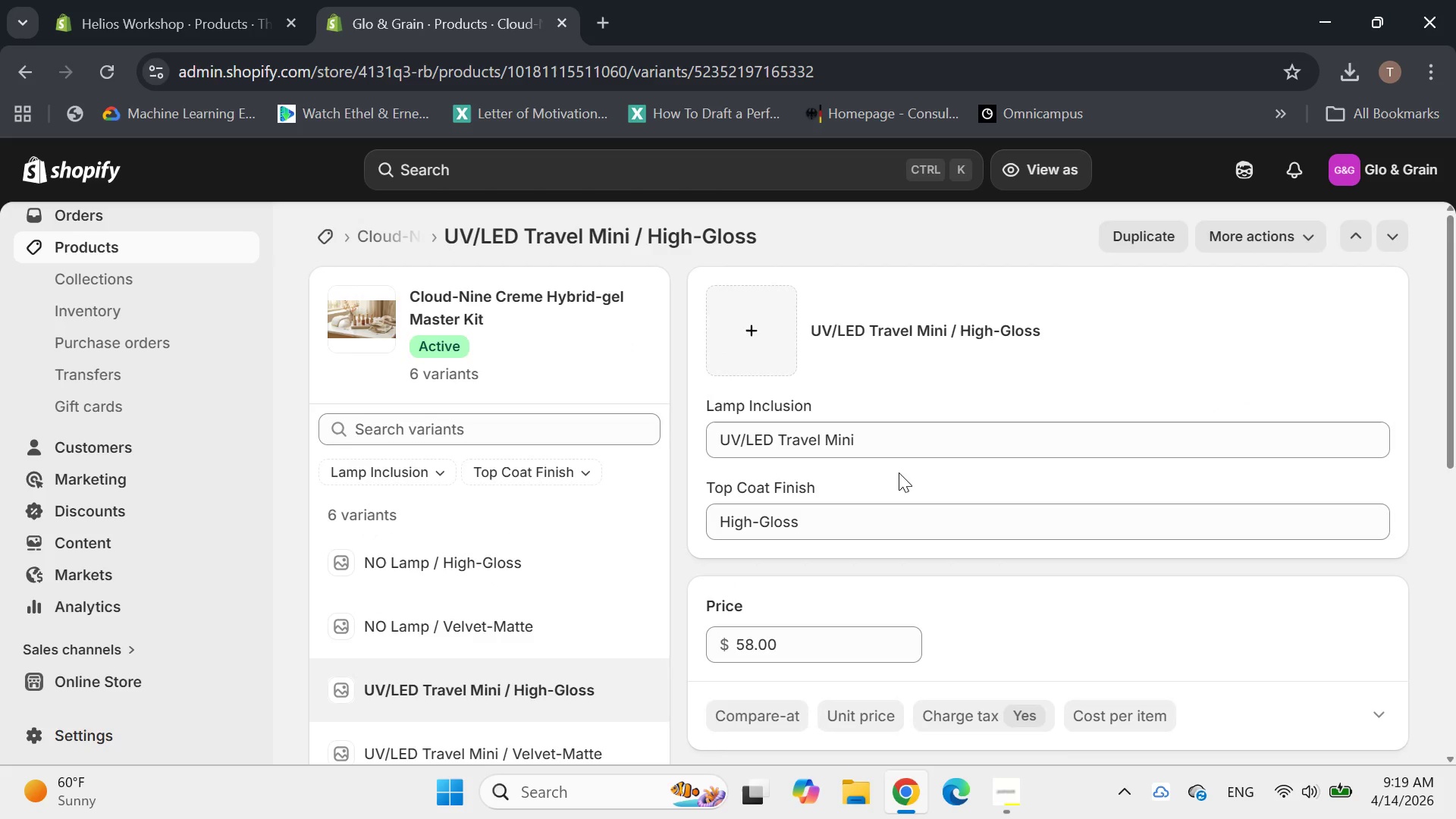 
left_click([731, 439])
 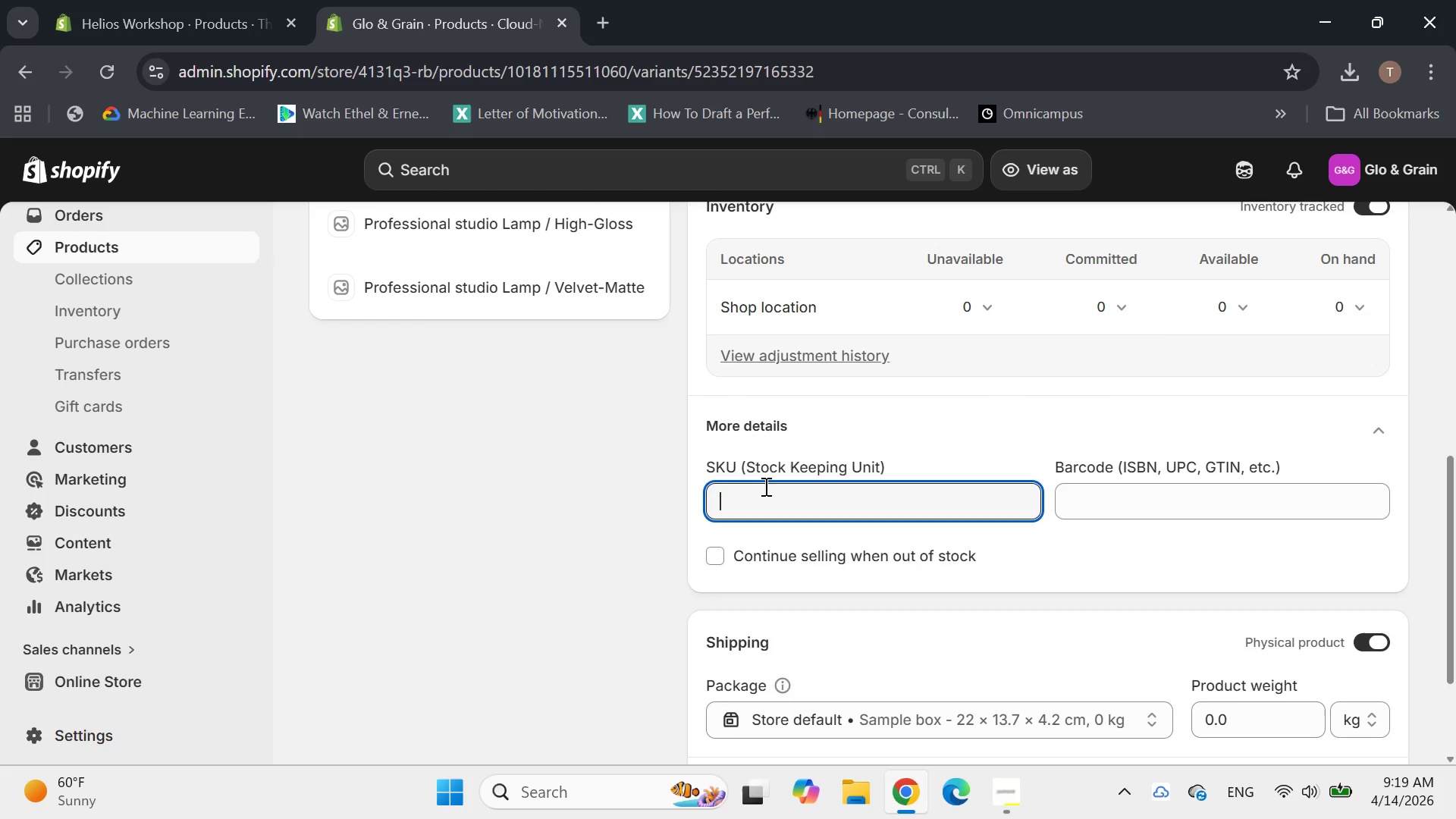 
left_click([755, 493])
 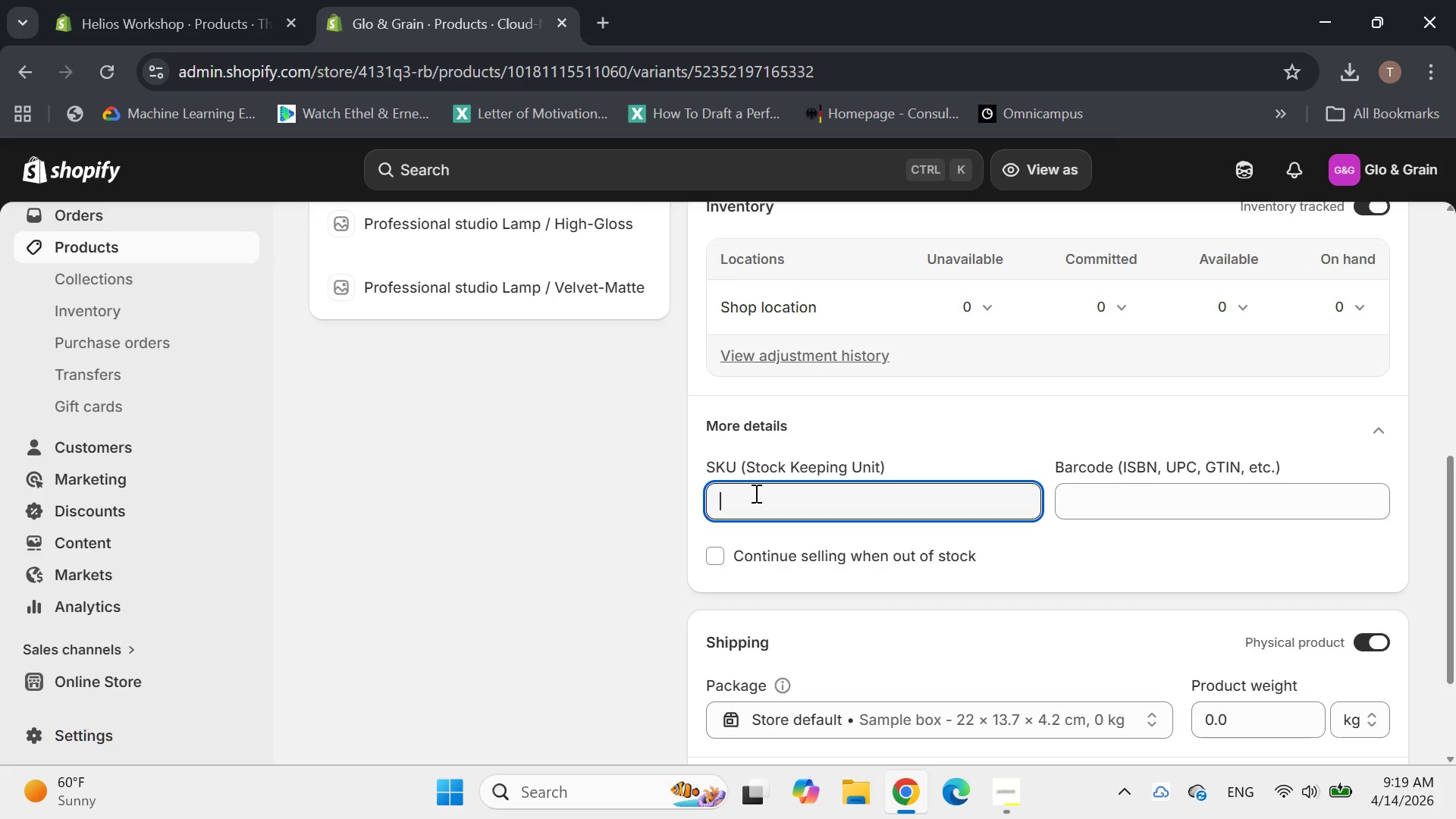 
key(Control+V)
 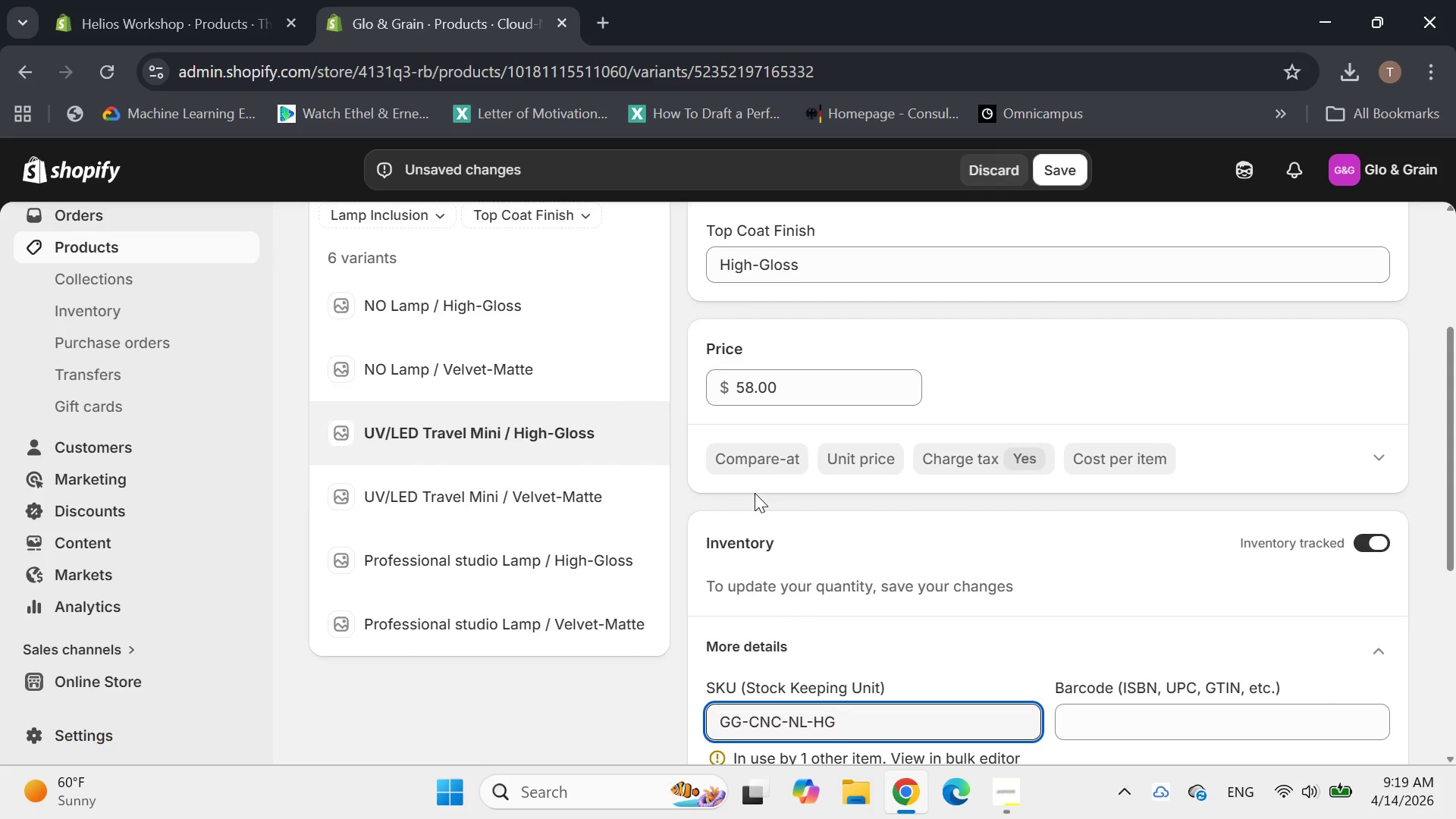 
wait(5.08)
 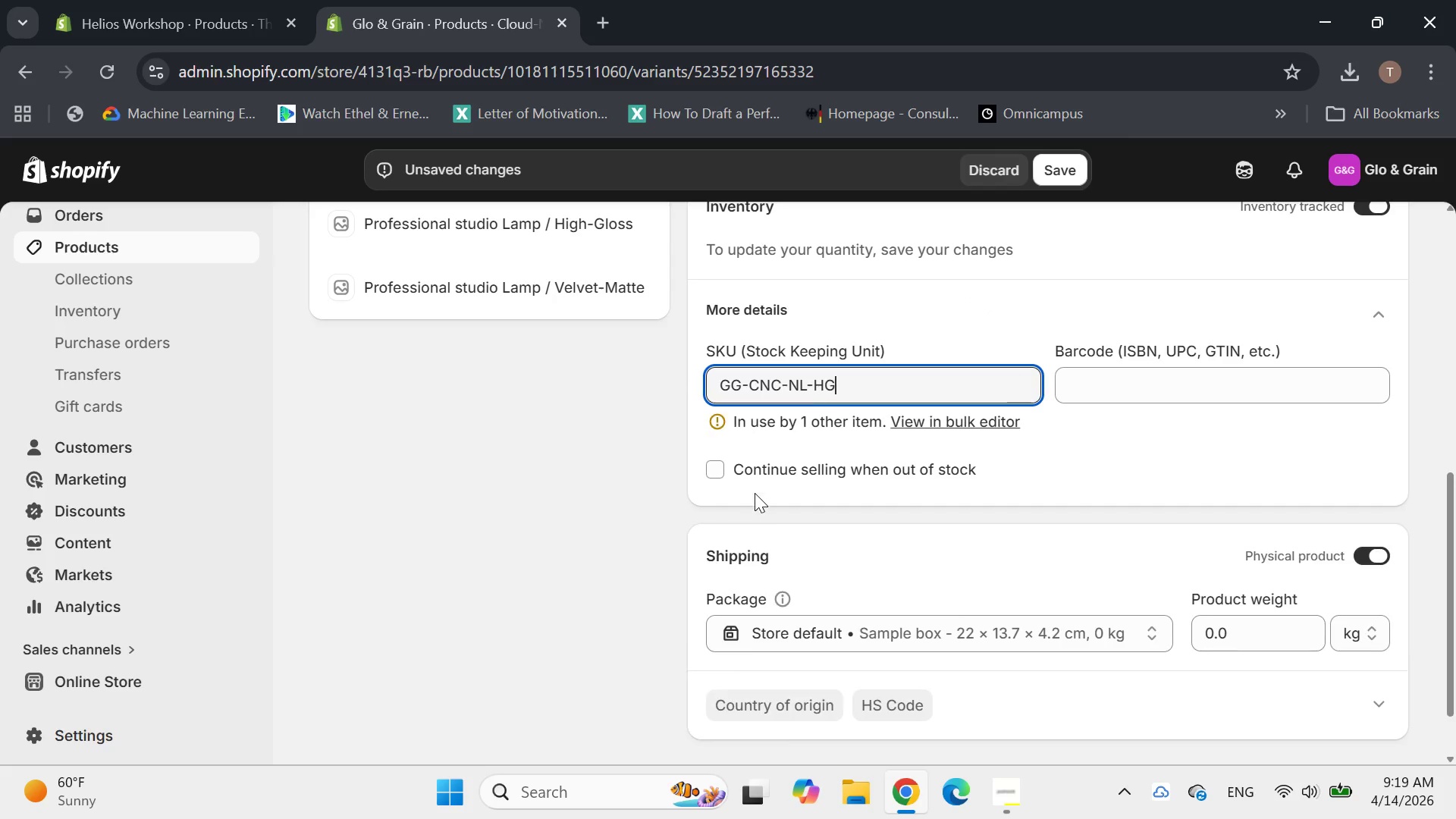 
key(ArrowLeft)
 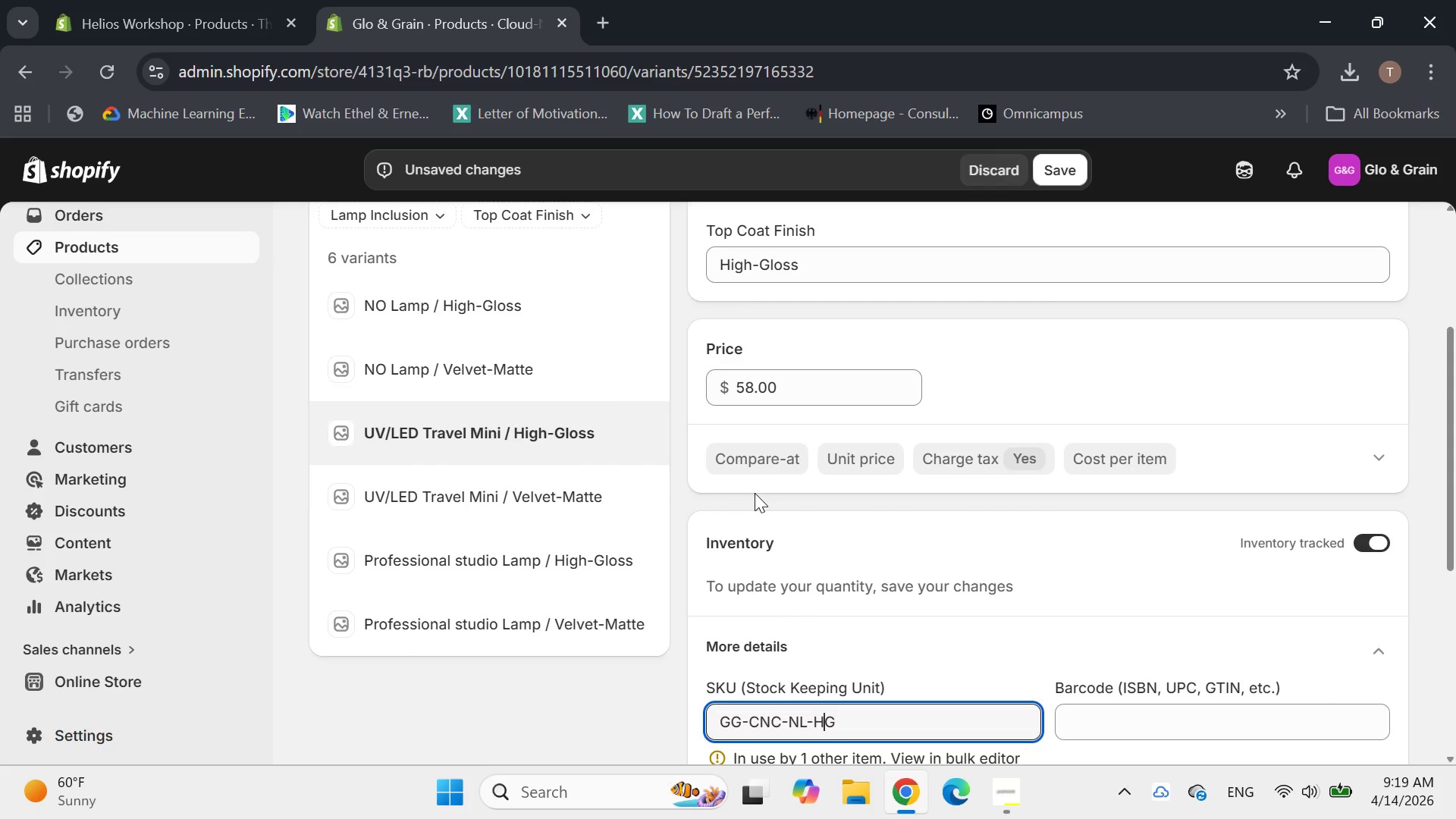 
key(ArrowLeft)
 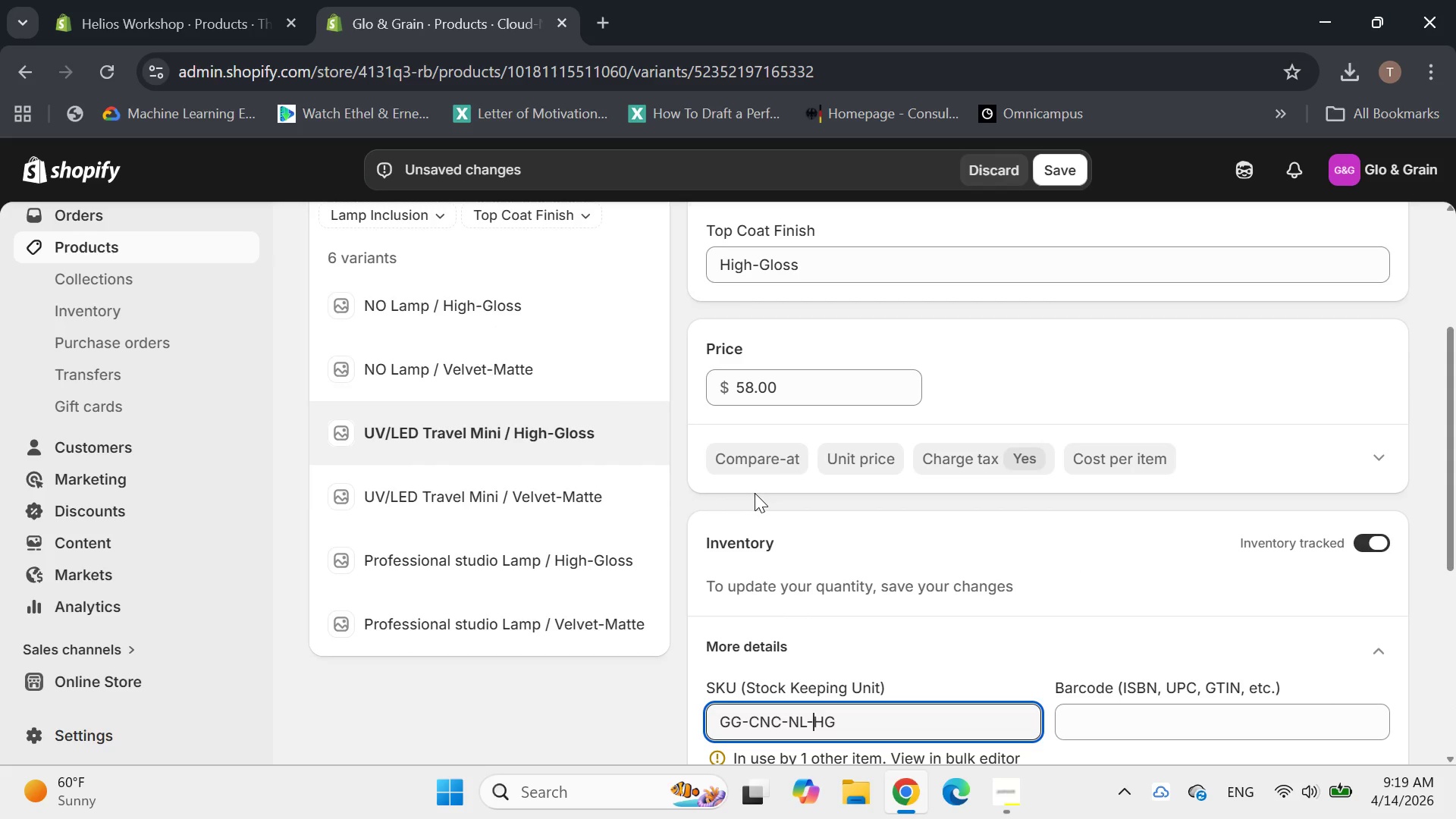 
key(ArrowLeft)
 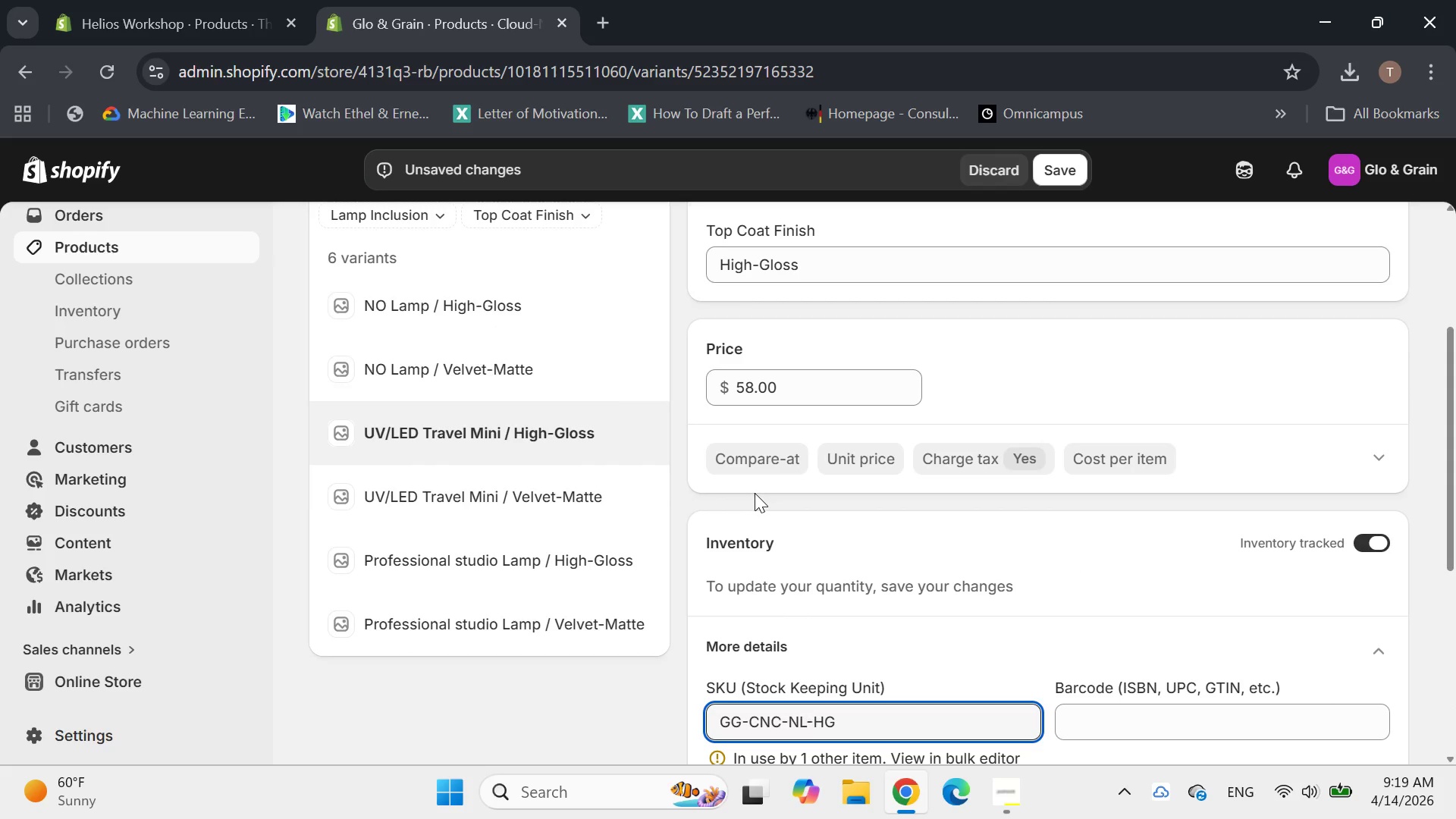 
key(Backspace)
key(Backspace)
type(TM)
key(Backspace)
key(Backspace)
type(tm)
 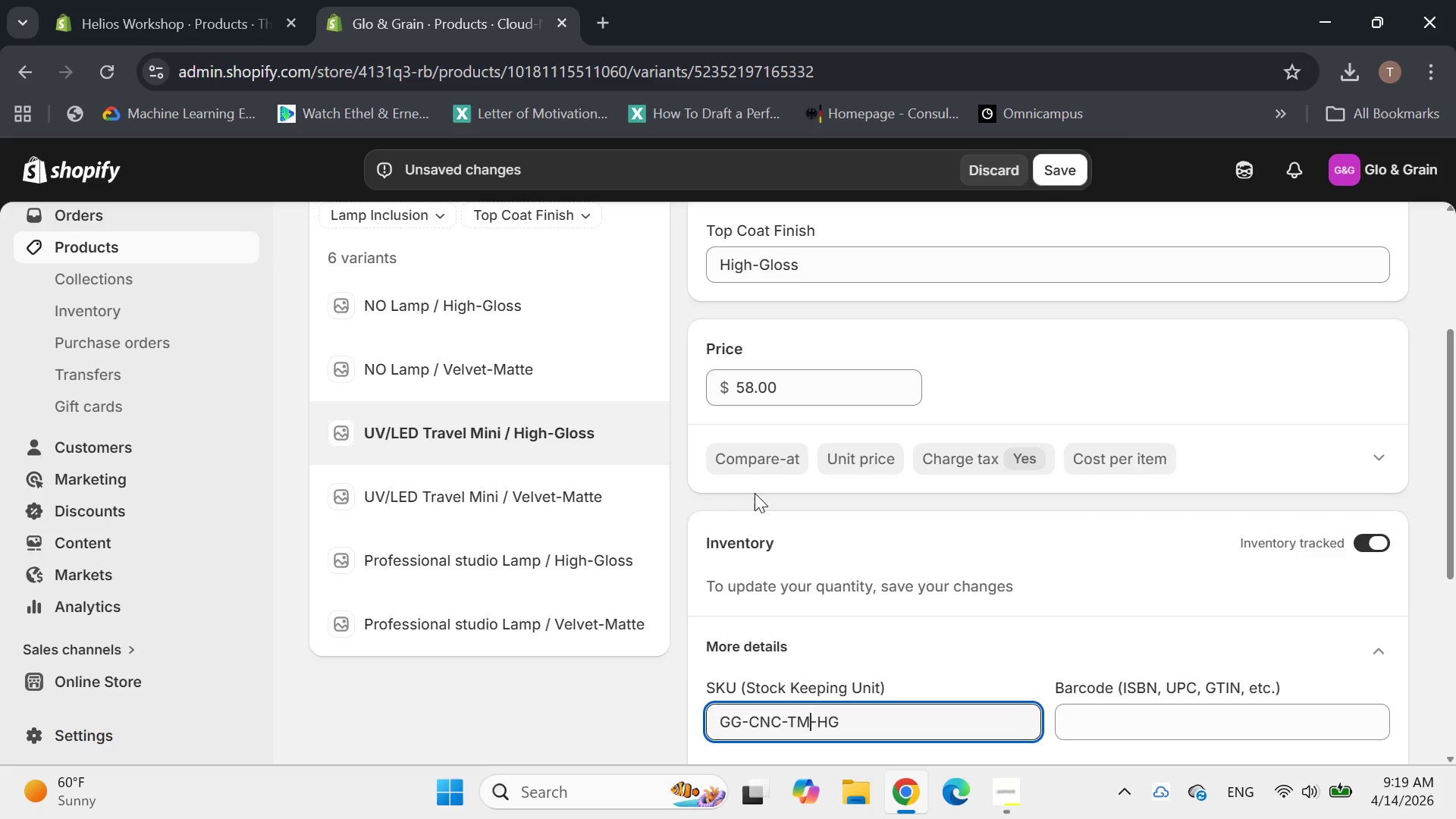 
wait(8.67)
 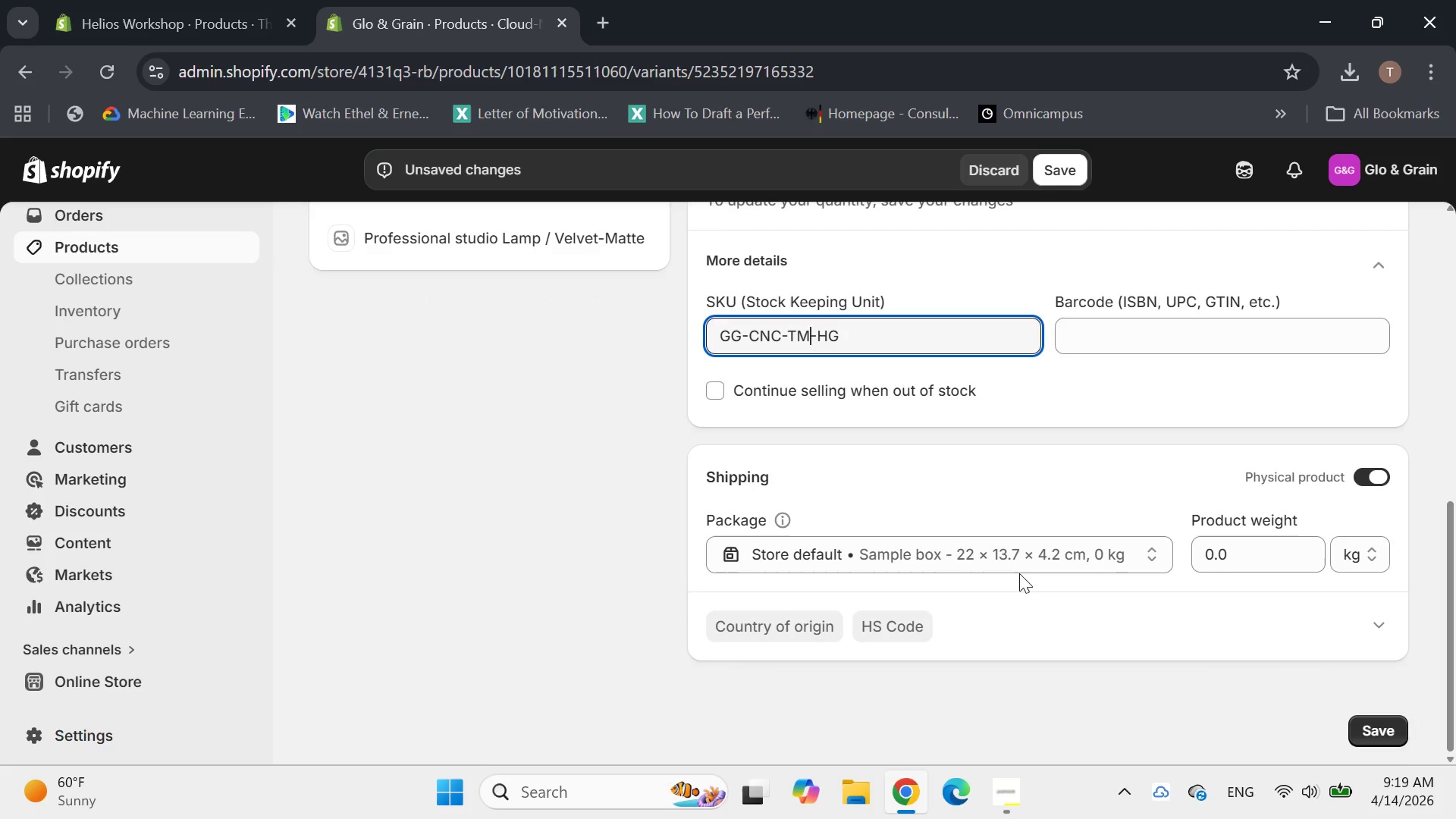 
left_click([1367, 725])
 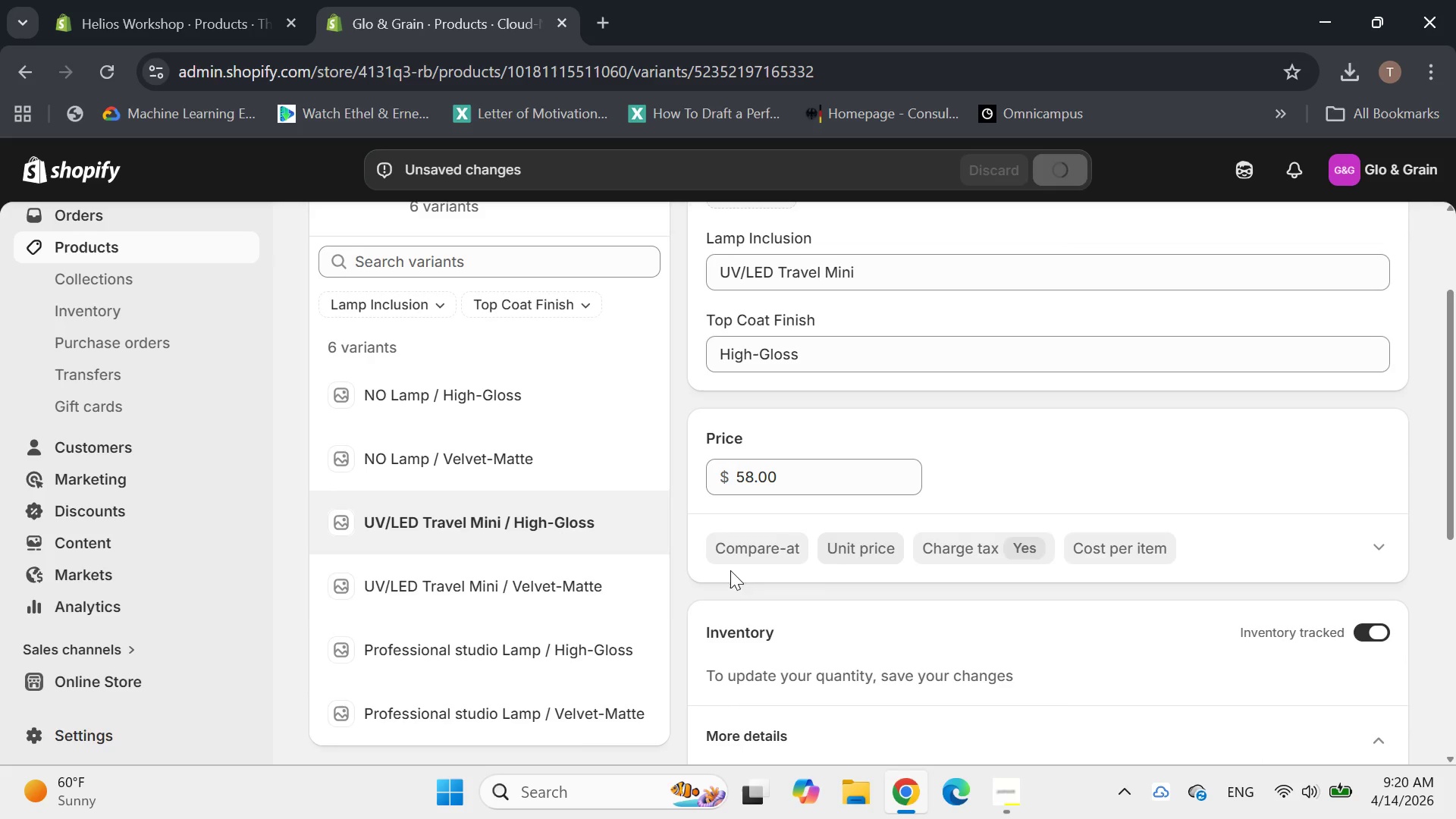 
left_click([494, 598])
 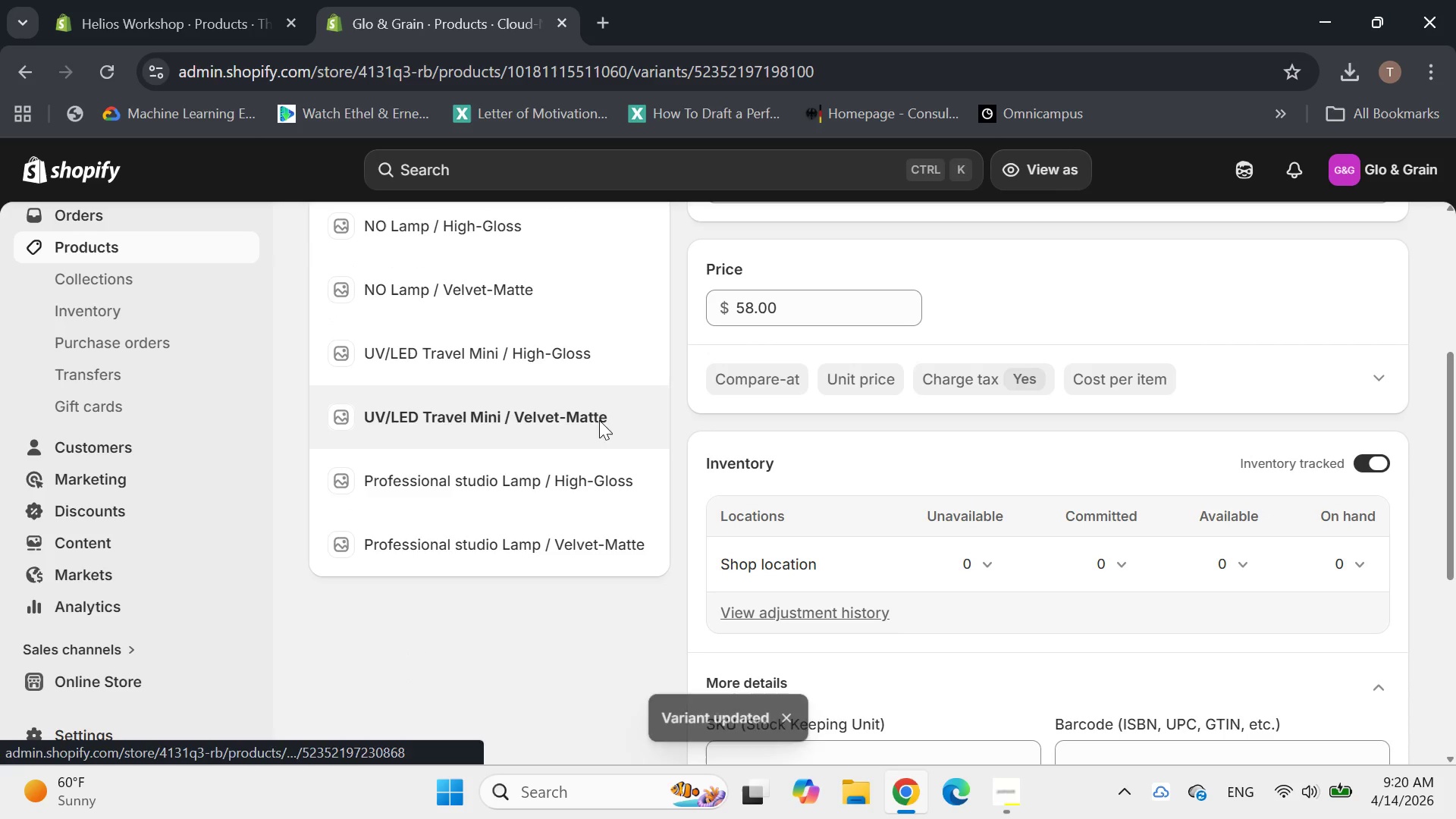 
wait(6.27)
 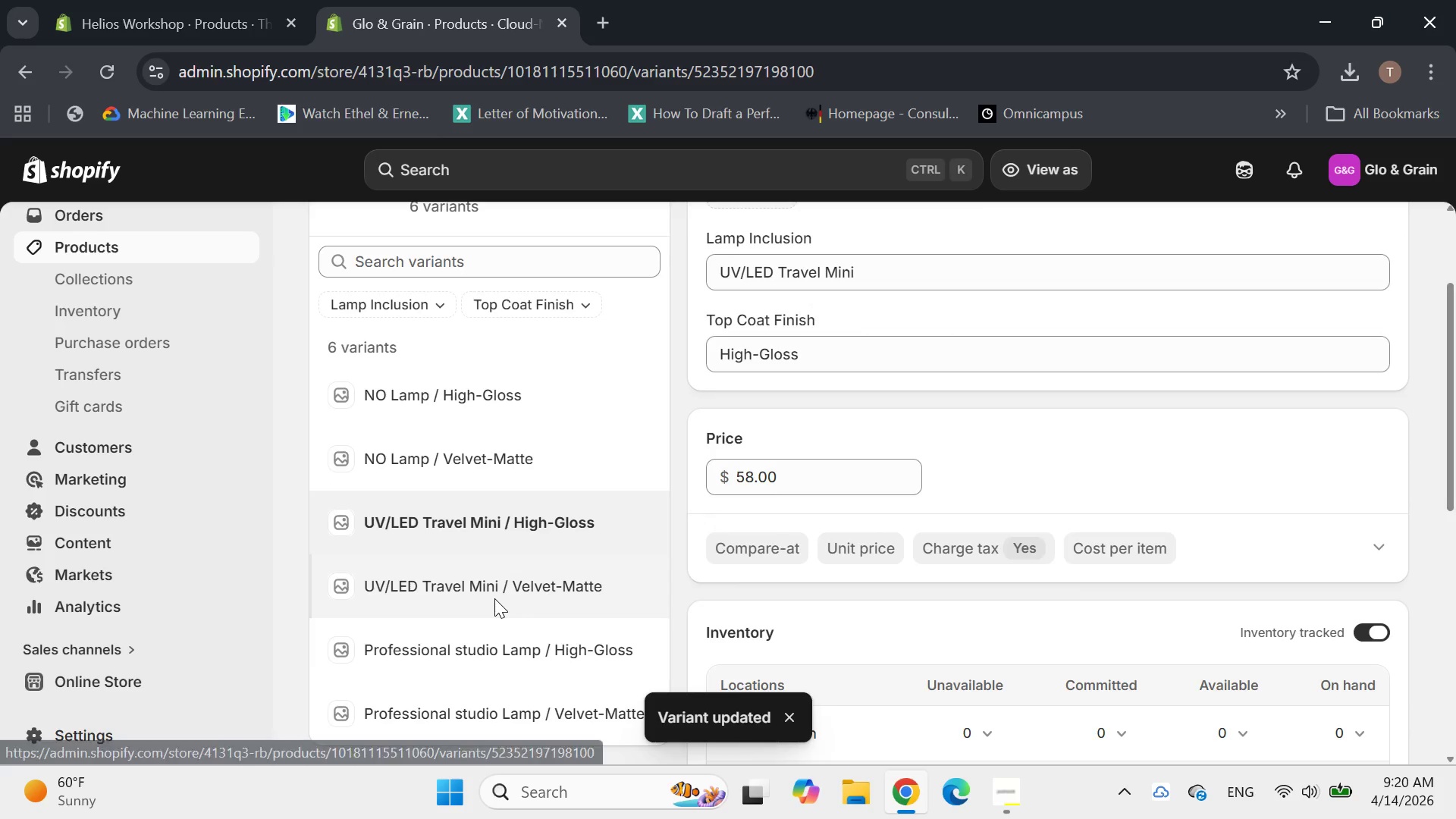 
left_click([733, 454])
 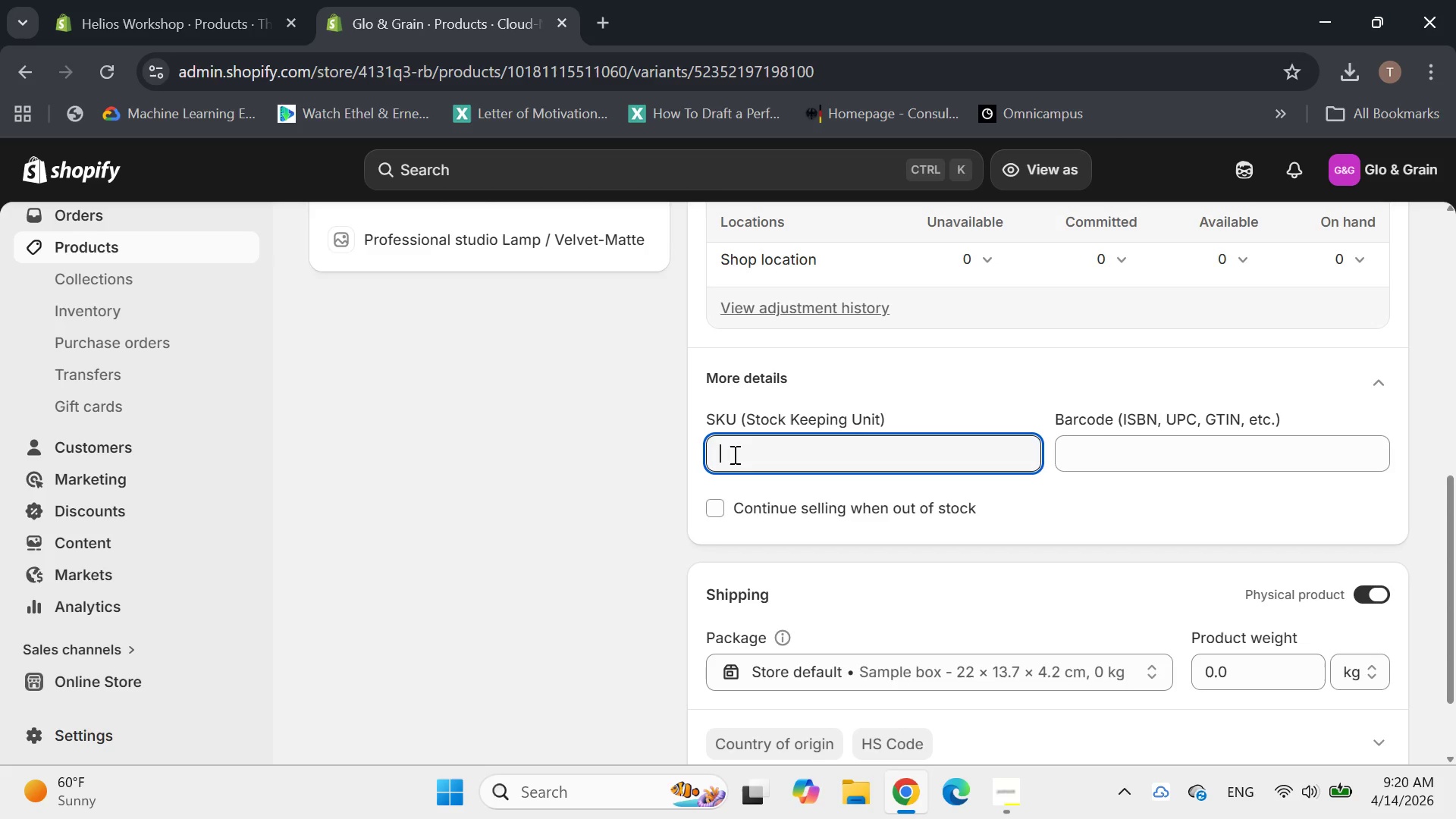 
key(Control+V)
 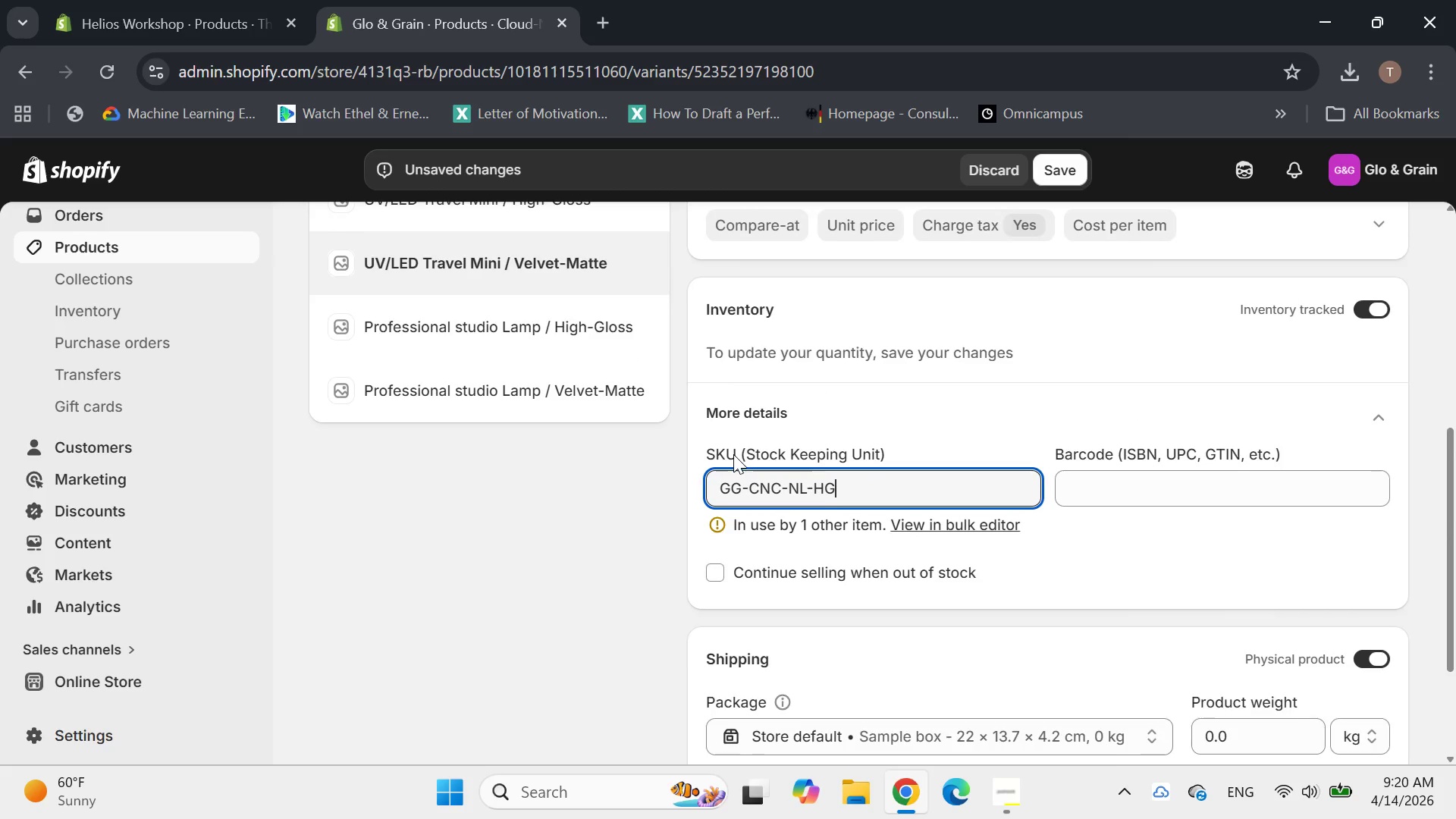 
key(Backspace)
key(Backspace)
type(vm)
 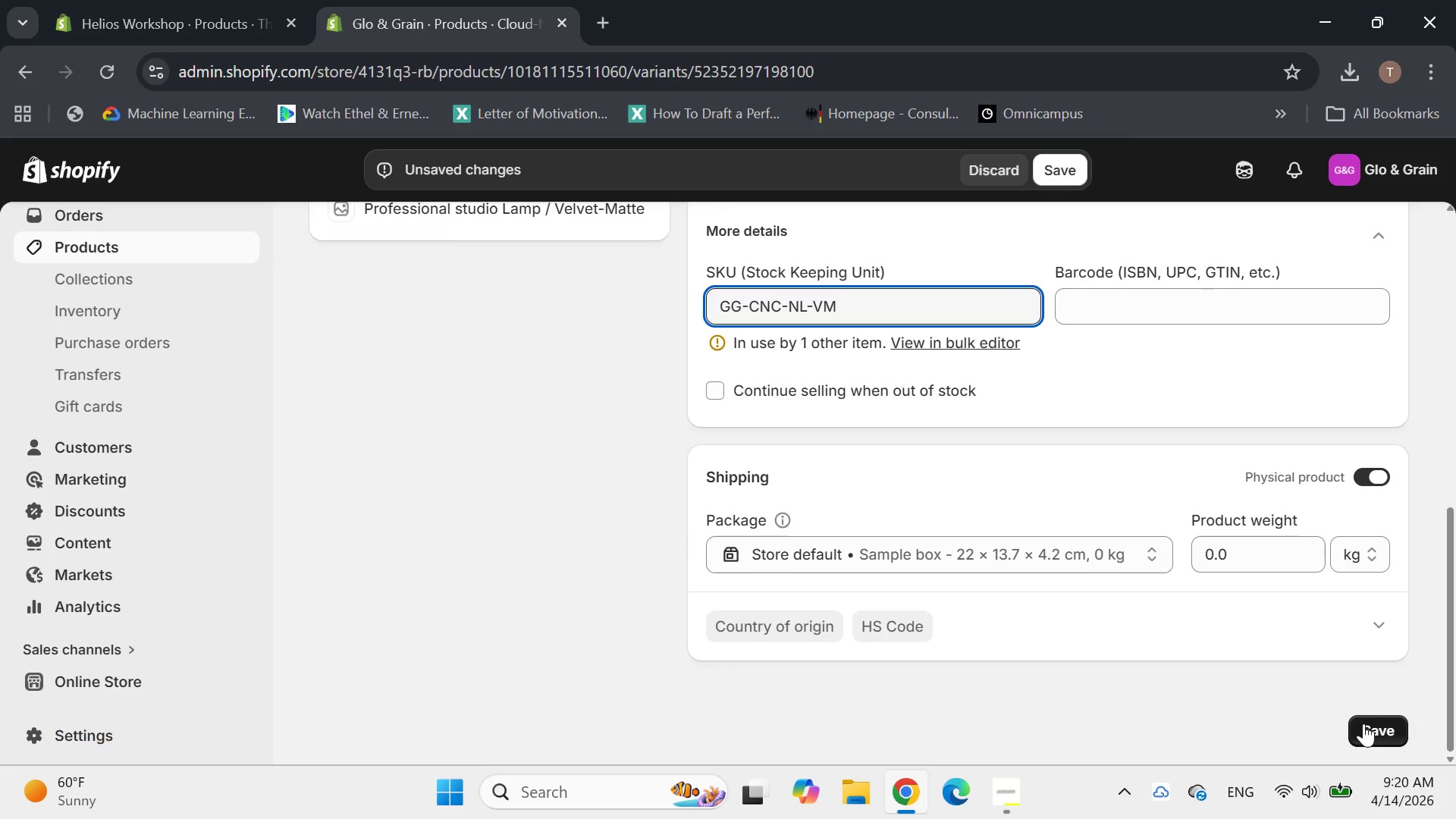 
wait(6.53)
 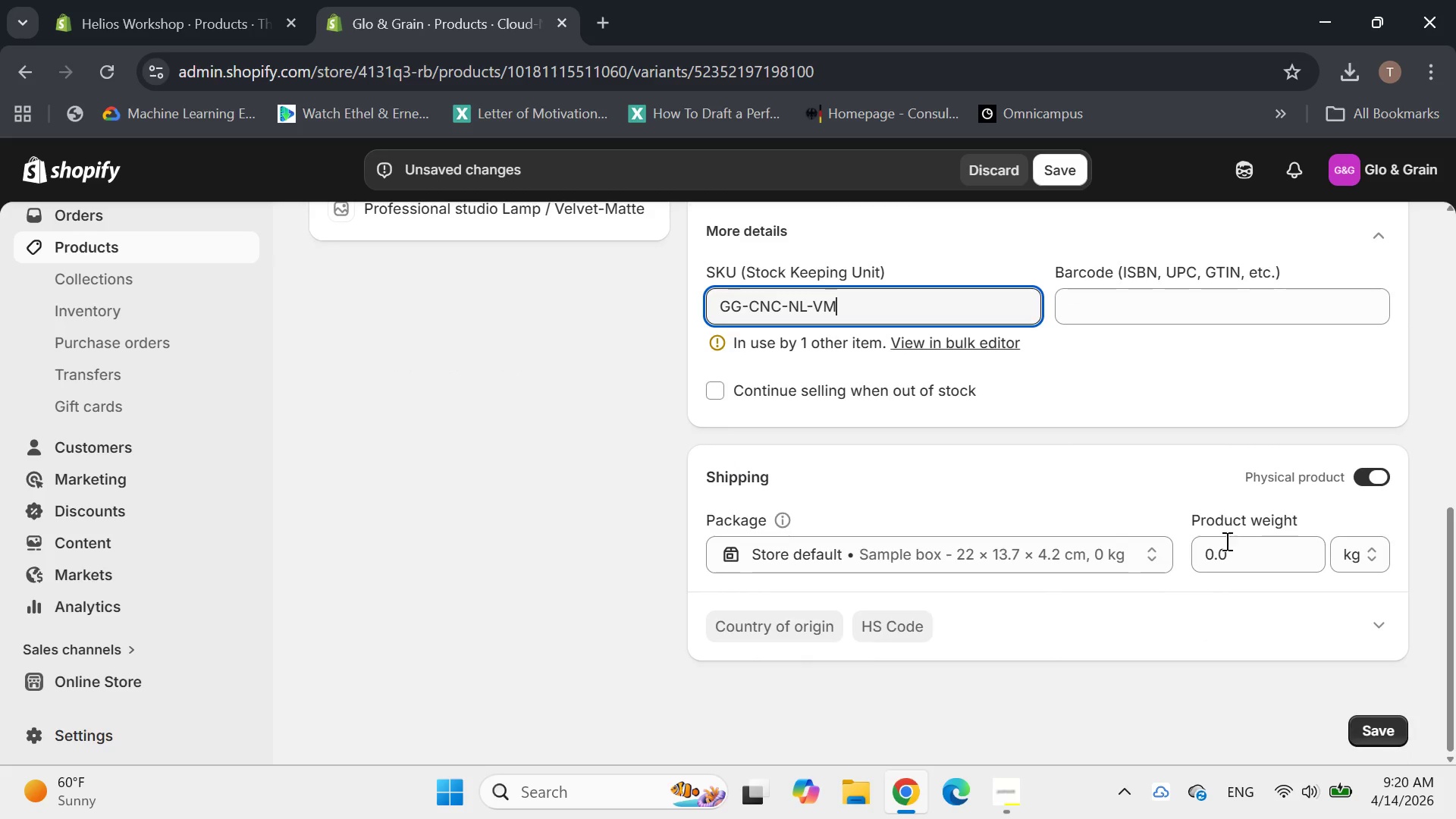 
left_click([1367, 726])
 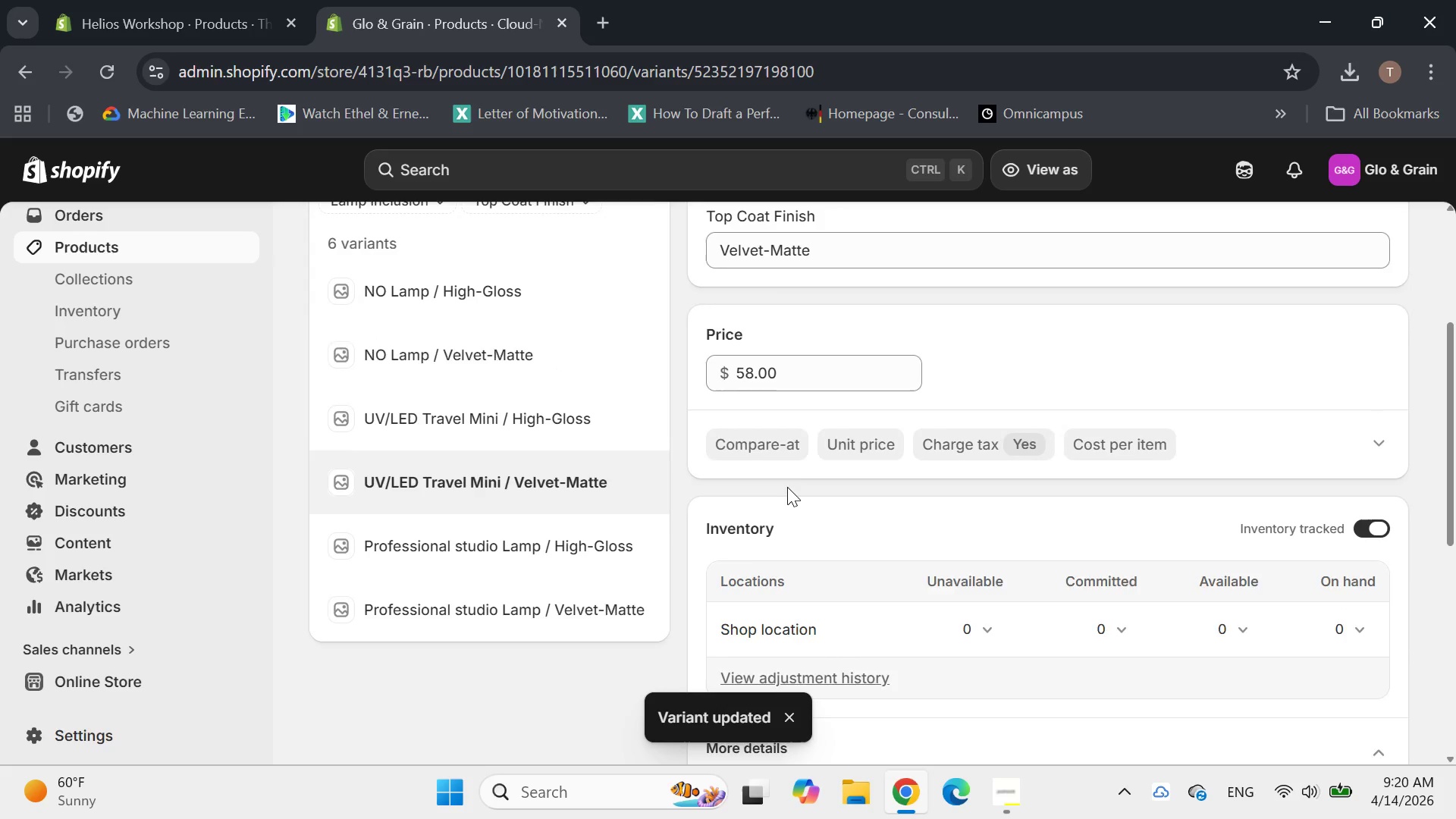 
wait(5.58)
 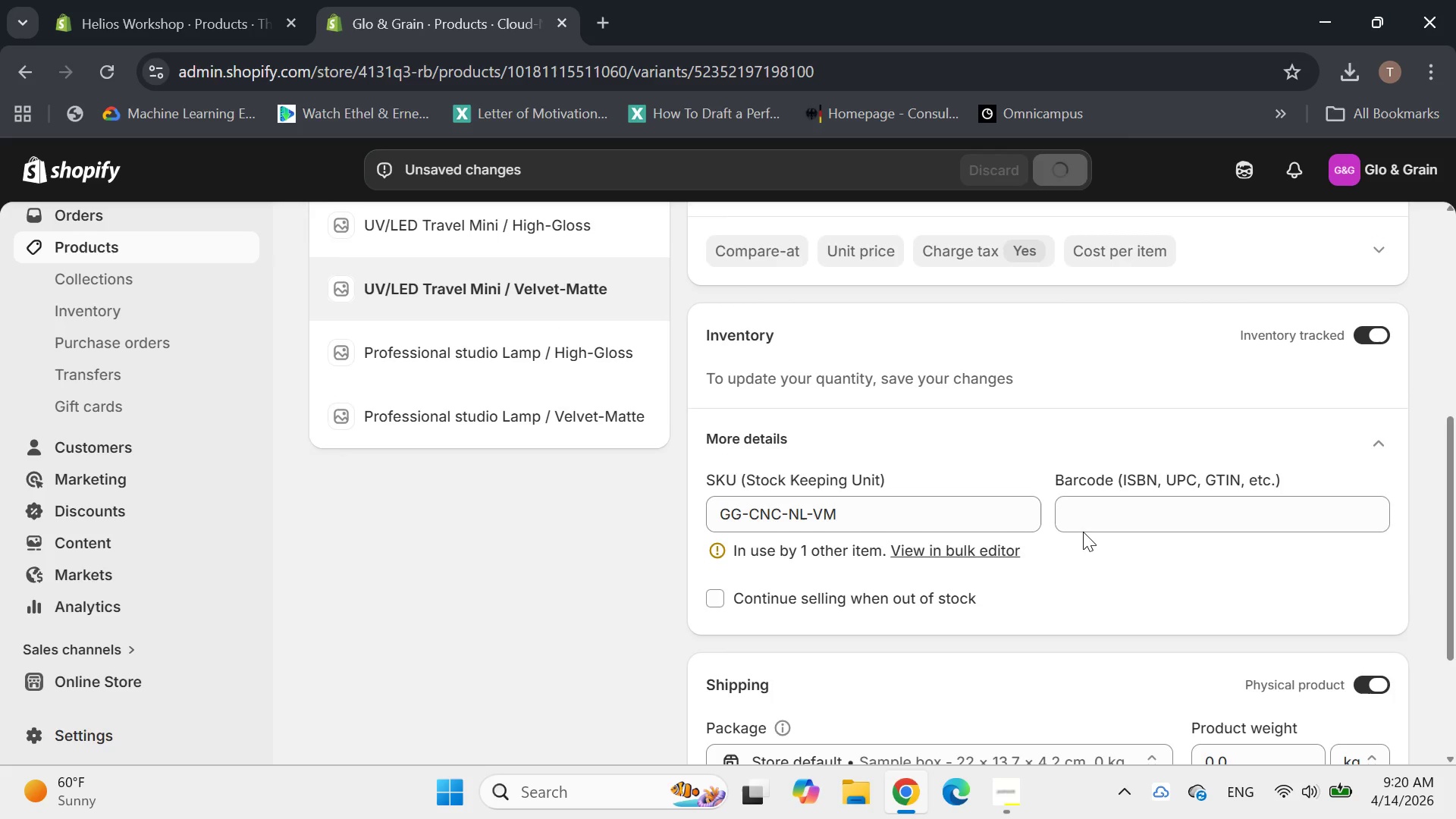 
left_click([573, 444])
 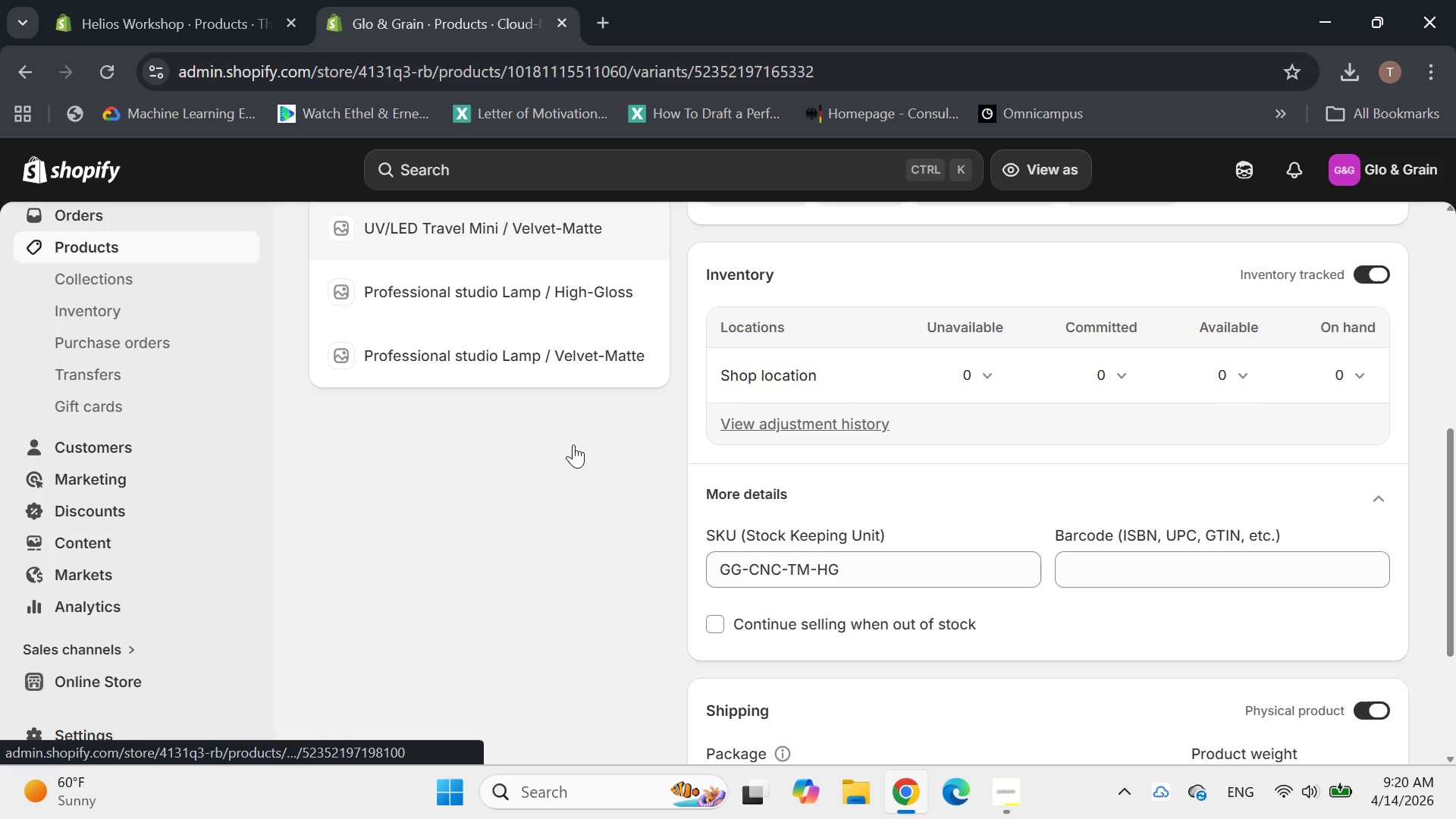 
wait(5.08)
 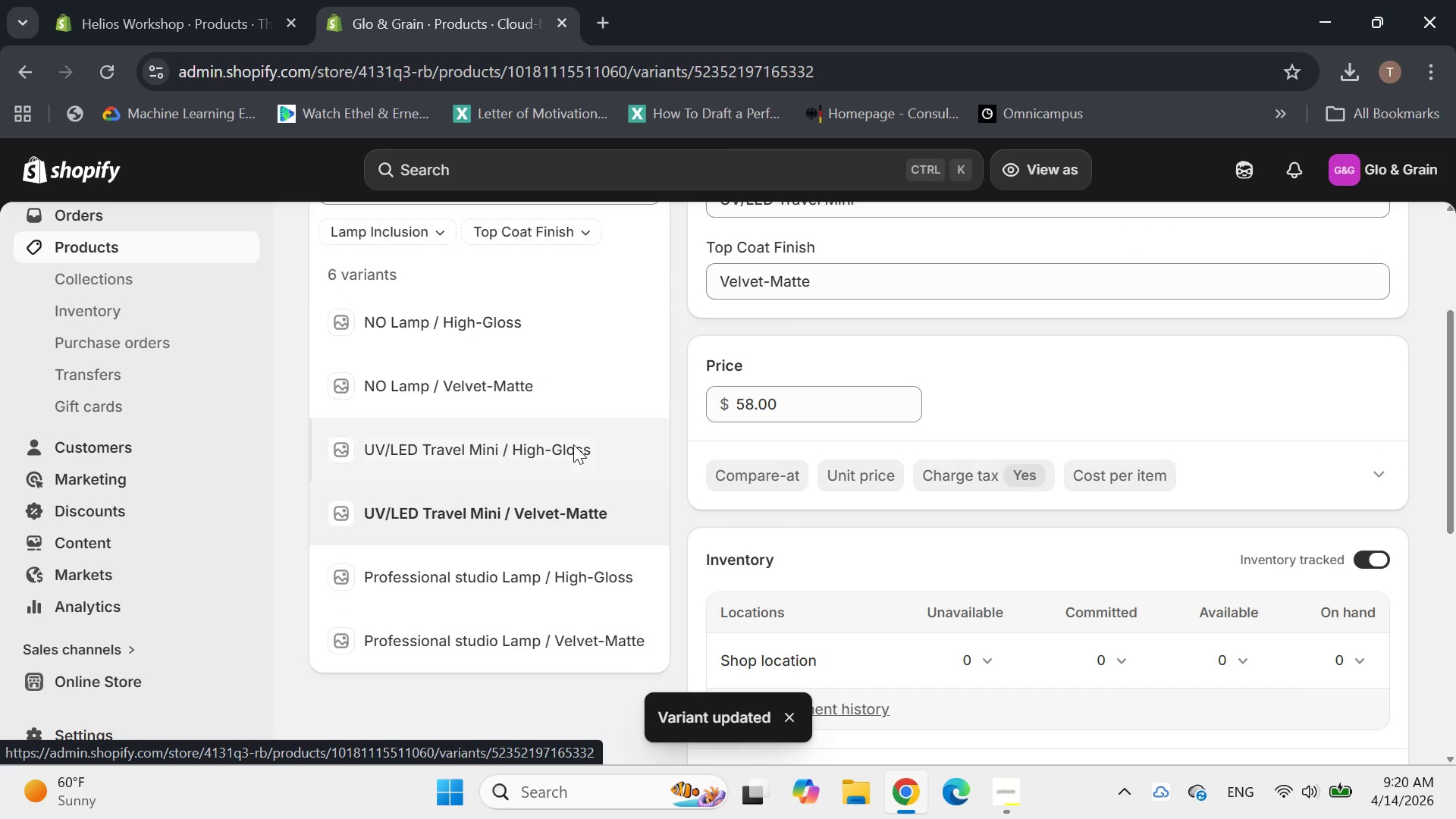 
left_click([500, 451])
 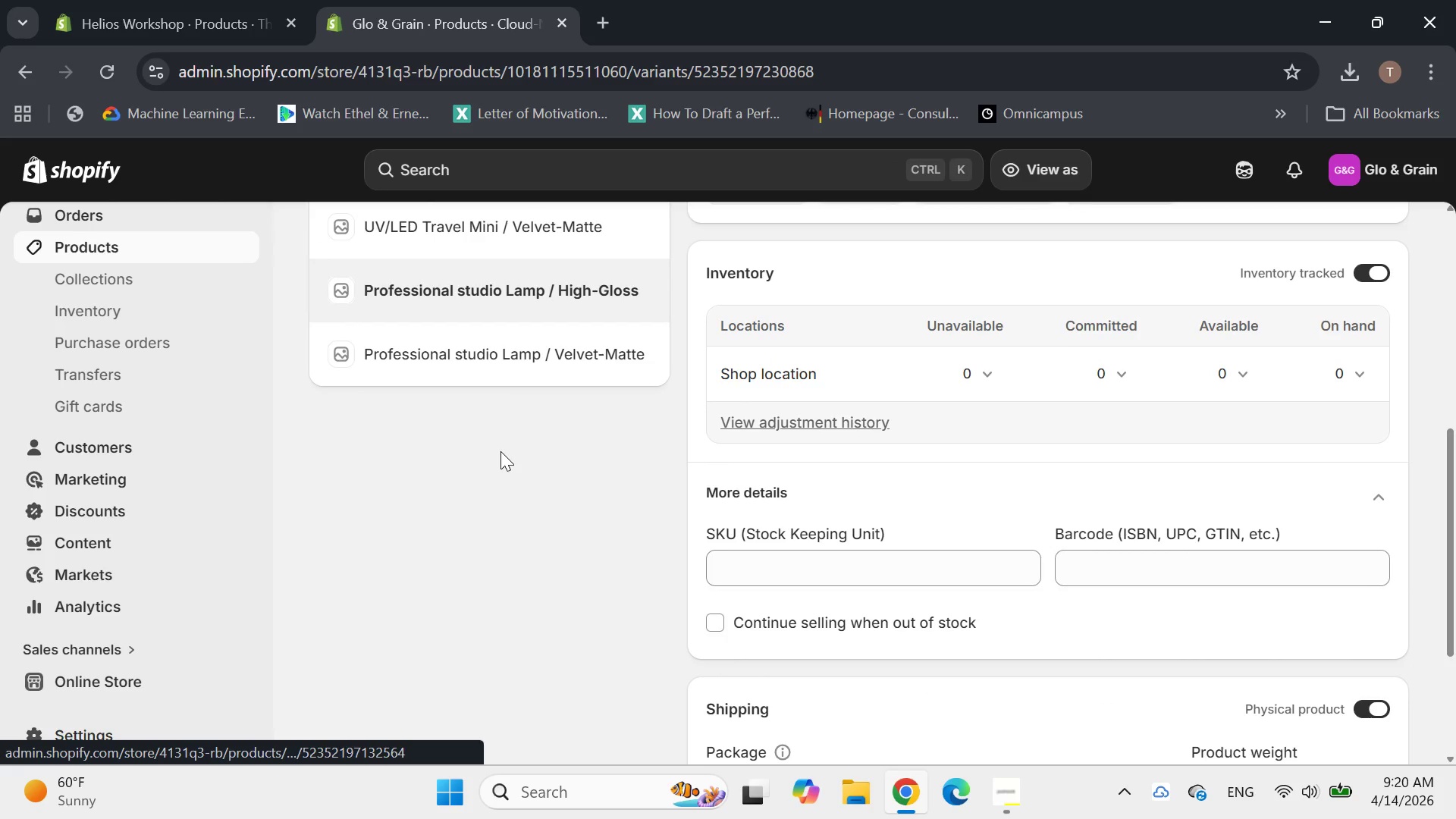 
left_click([772, 557])
 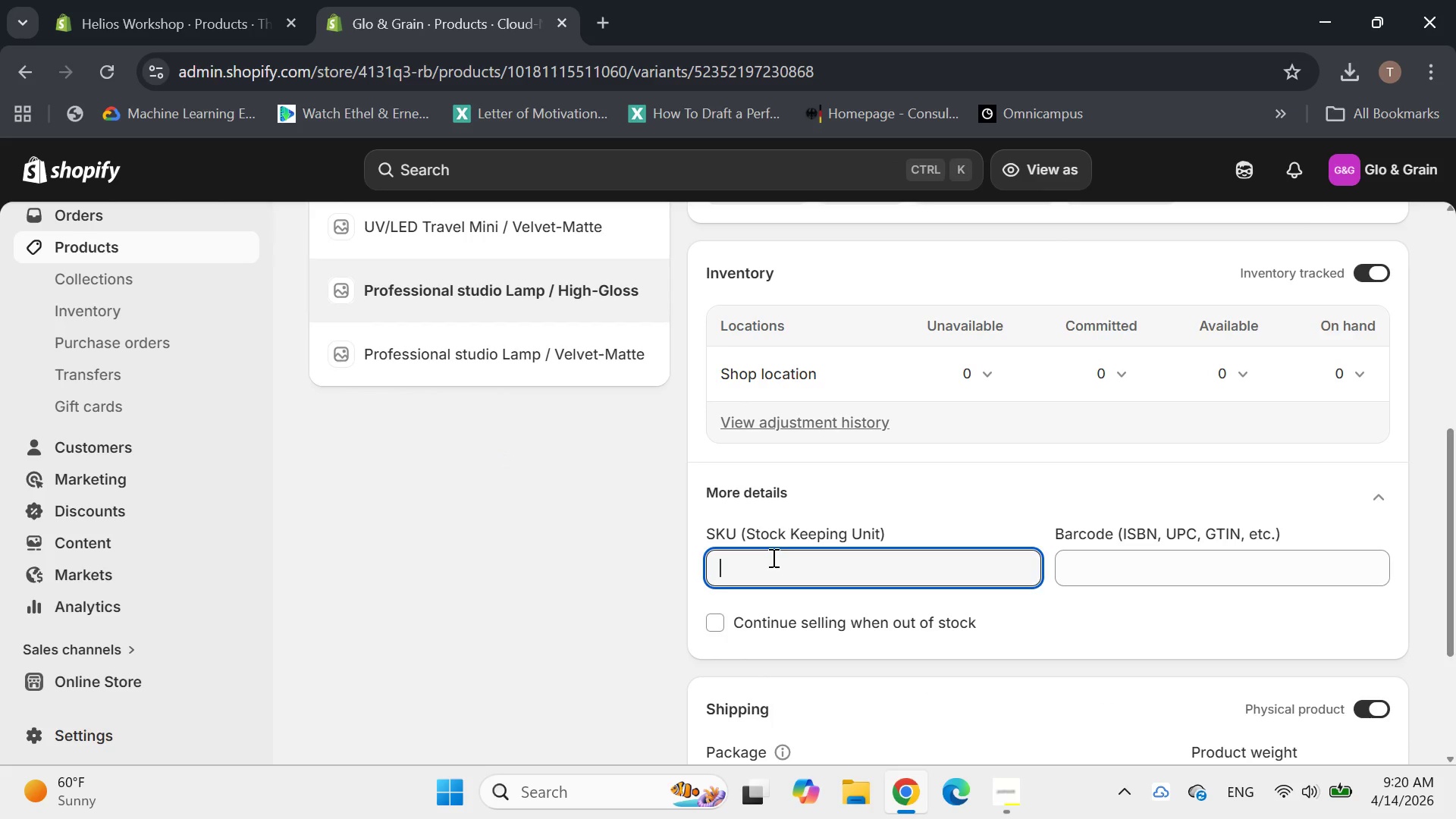 
key(Control+V)
 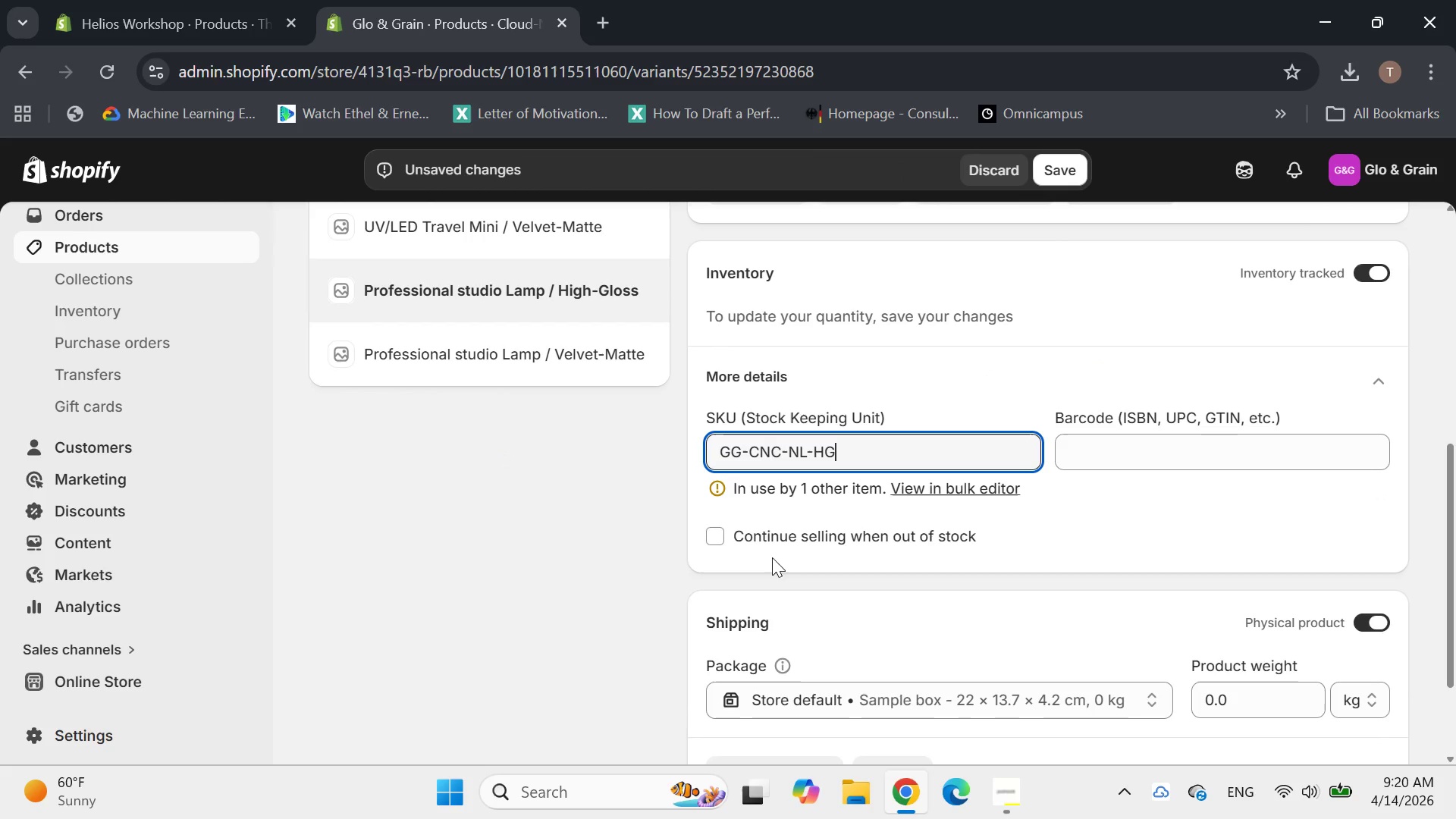 
key(ArrowLeft)
 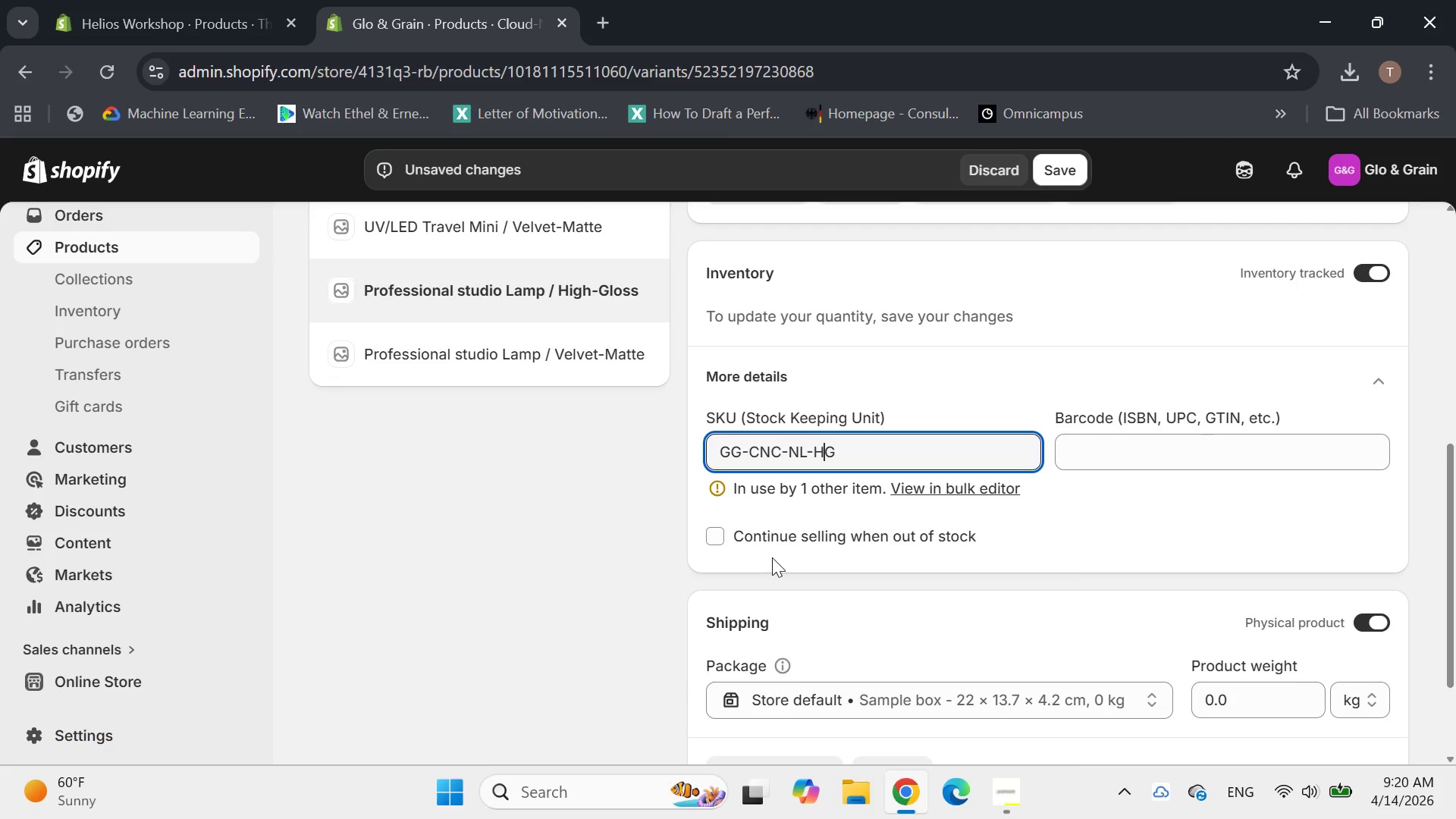 
key(ArrowLeft)
 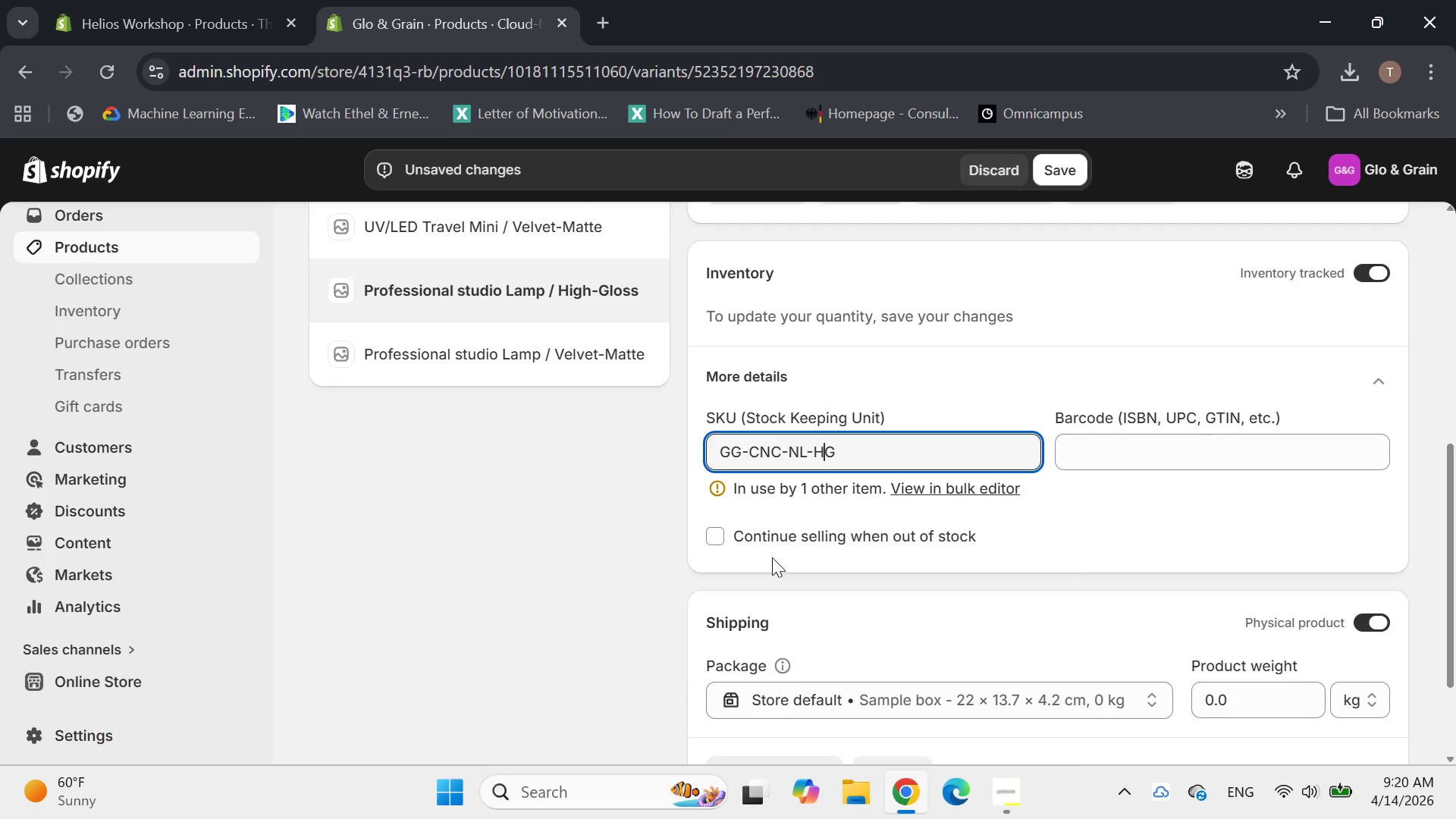 
key(ArrowLeft)
 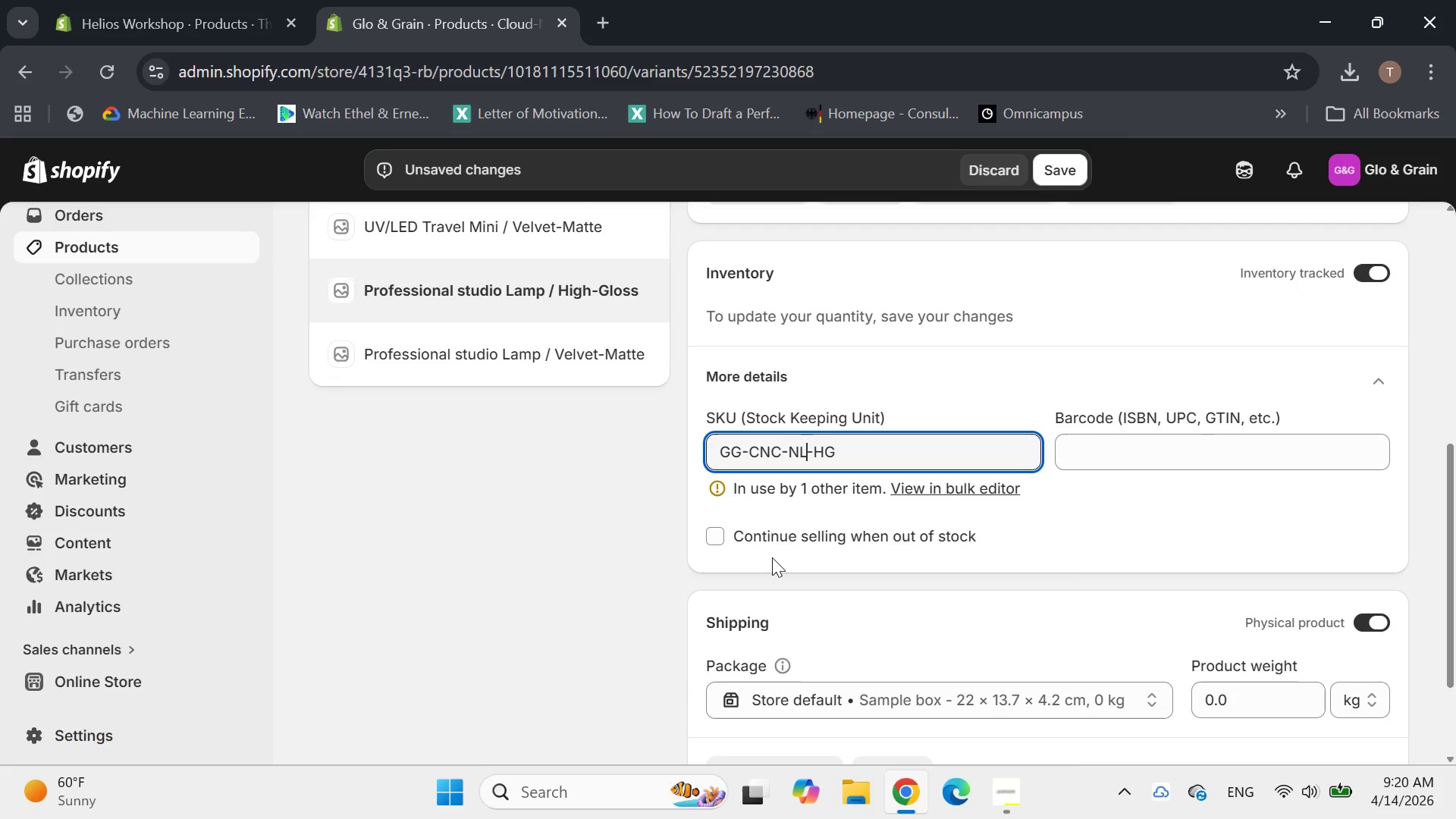 
key(ArrowLeft)
 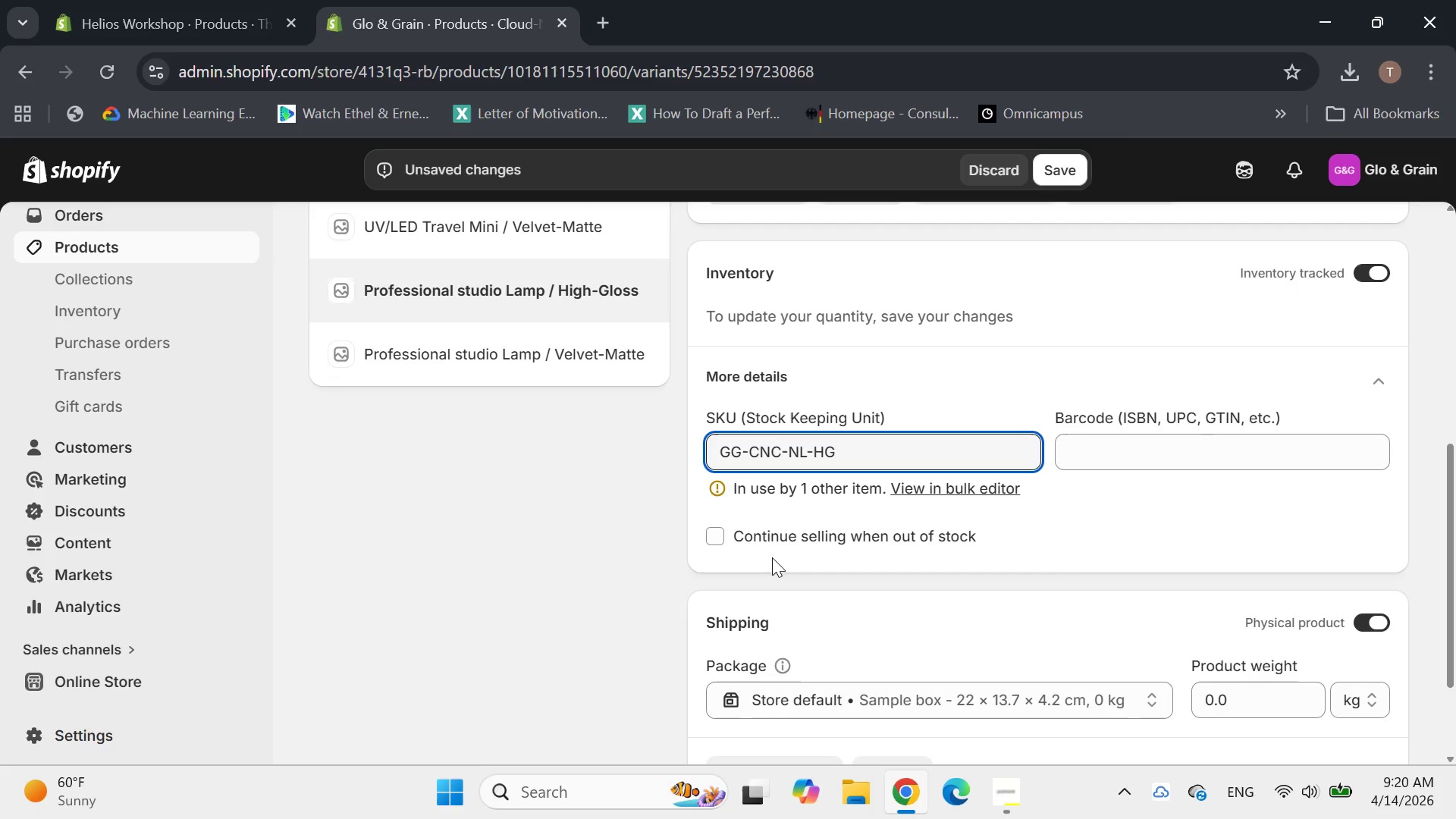 
key(Backspace)
type([Delete]sl)
 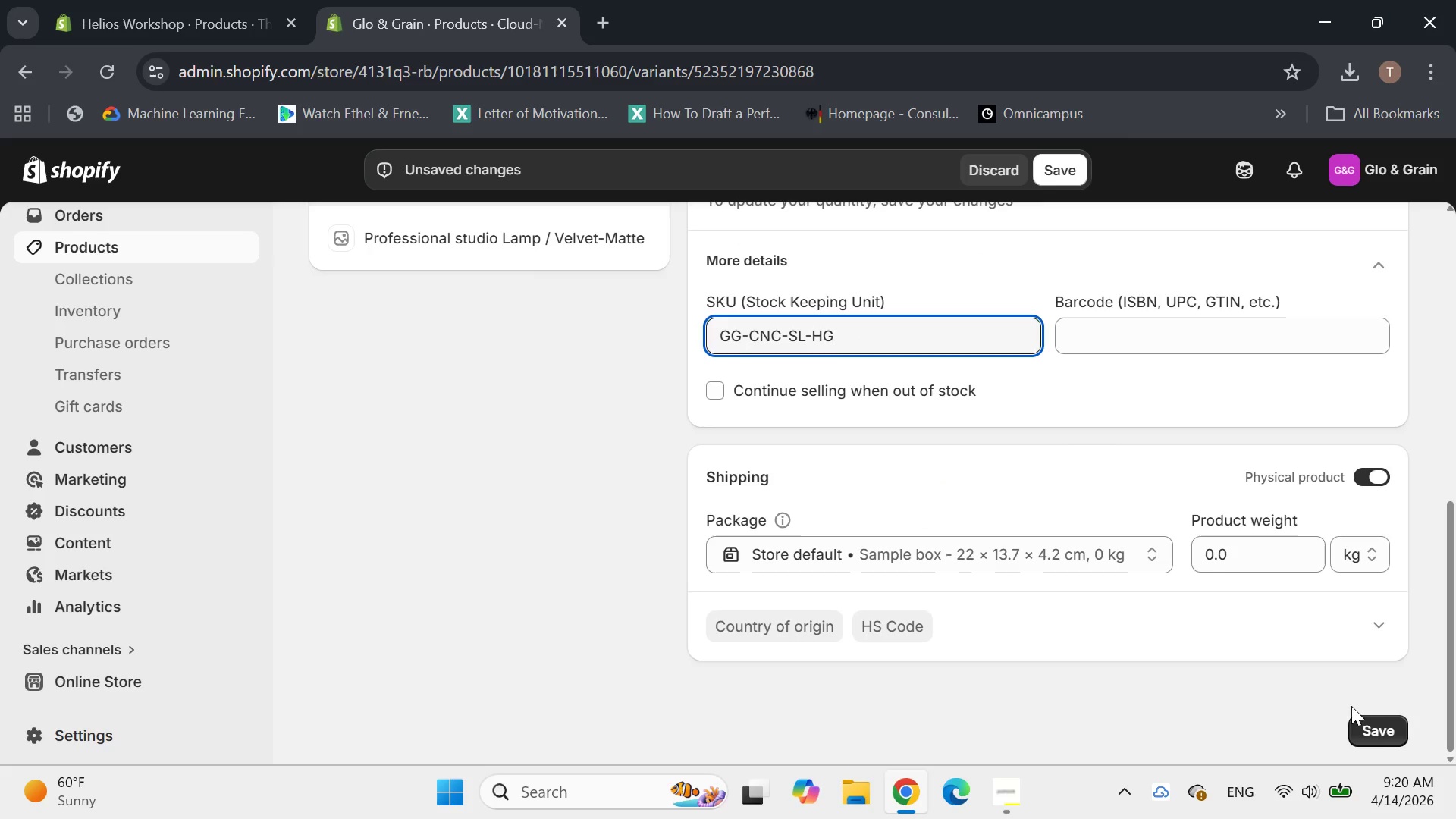 
left_click([1378, 732])
 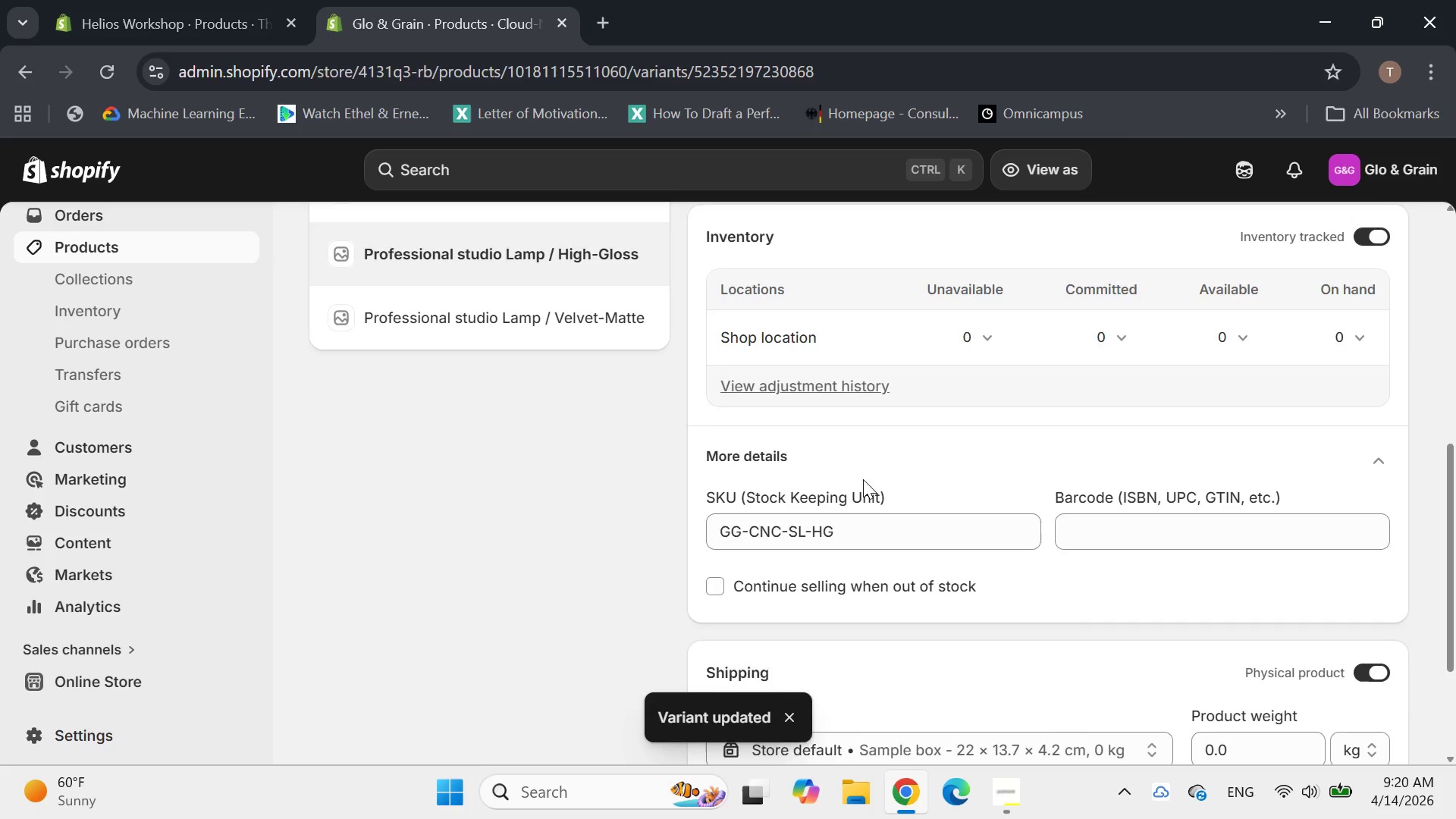 
wait(7.09)
 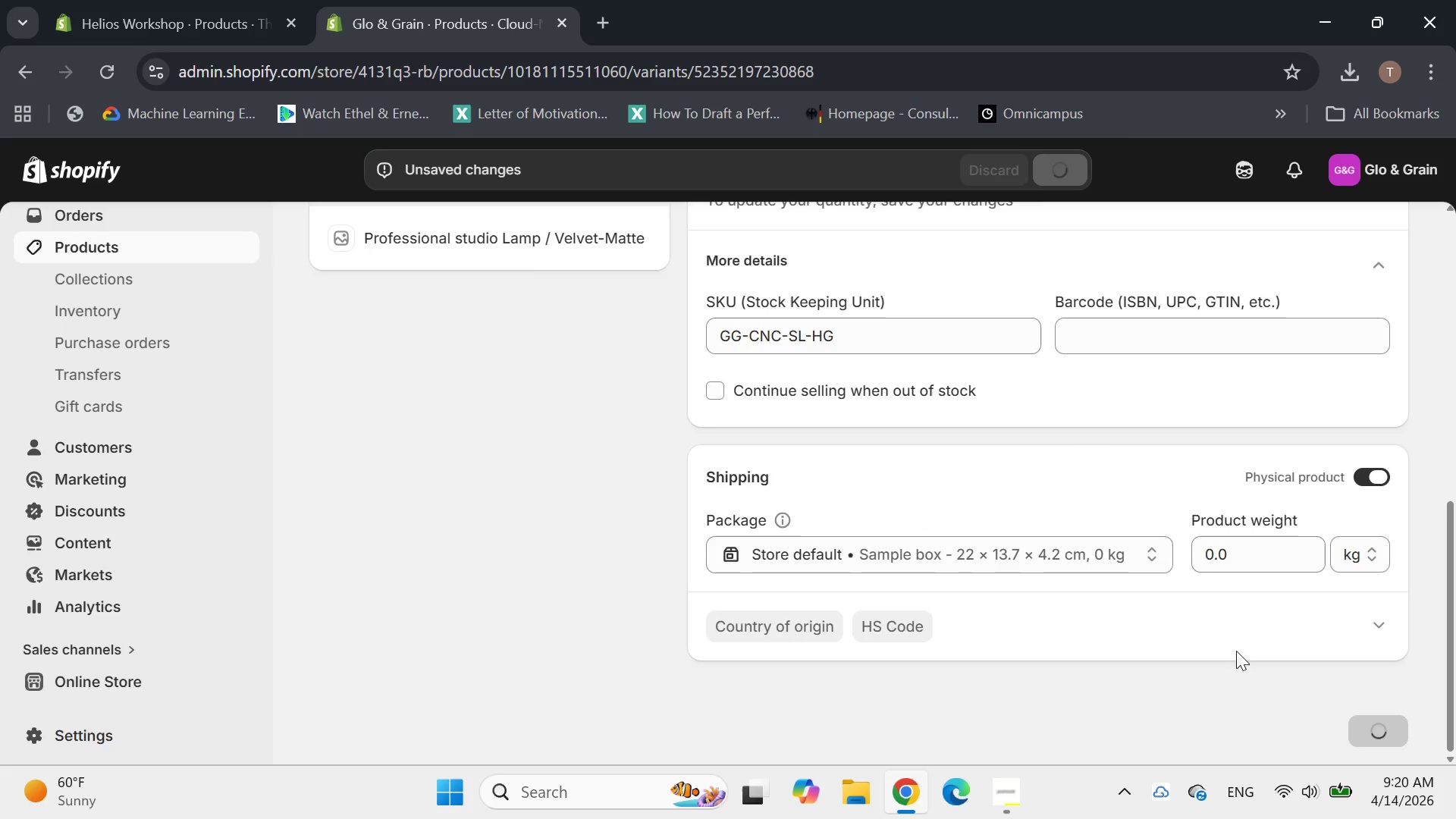 
left_click([523, 411])
 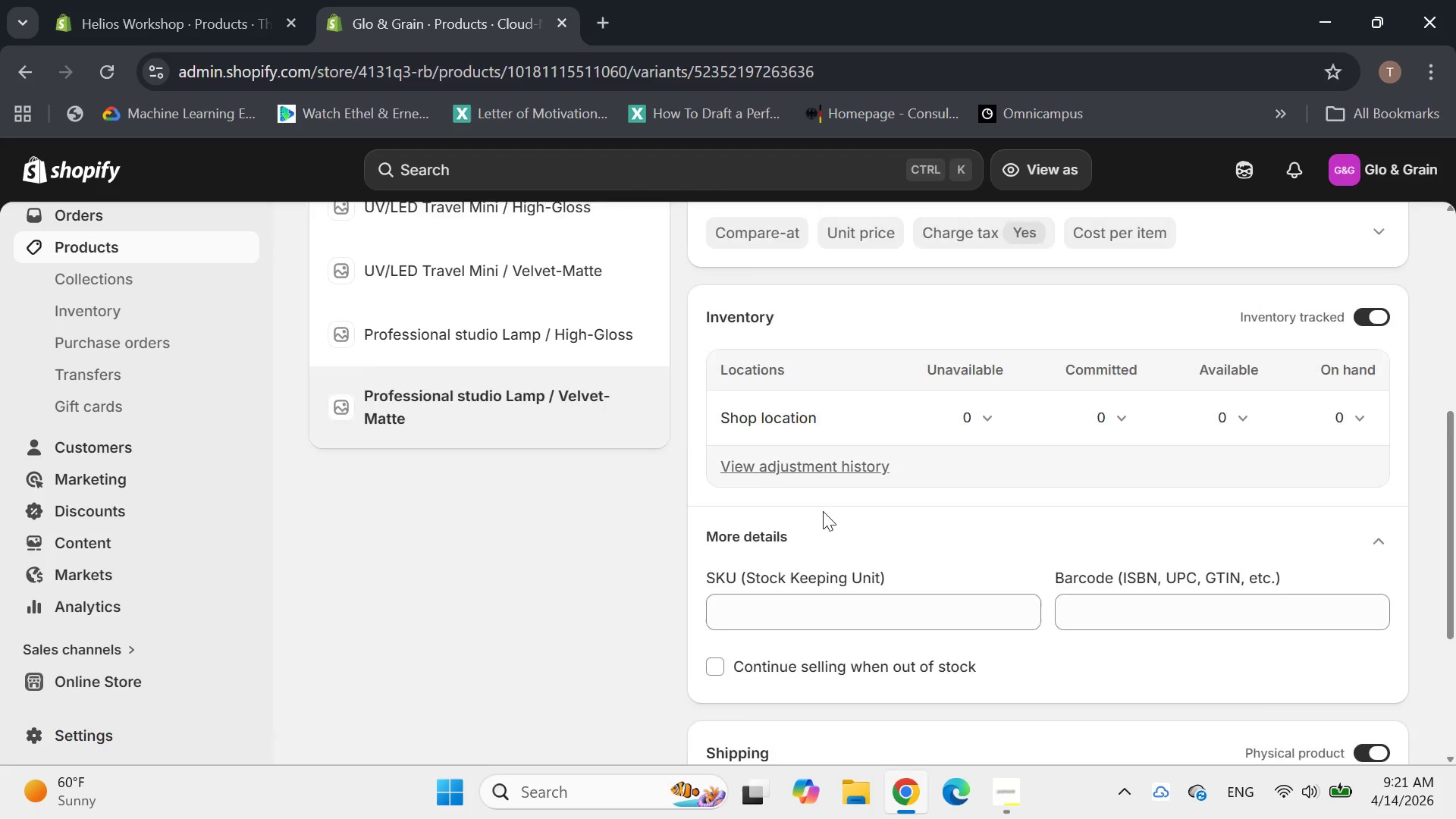 
left_click([772, 505])
 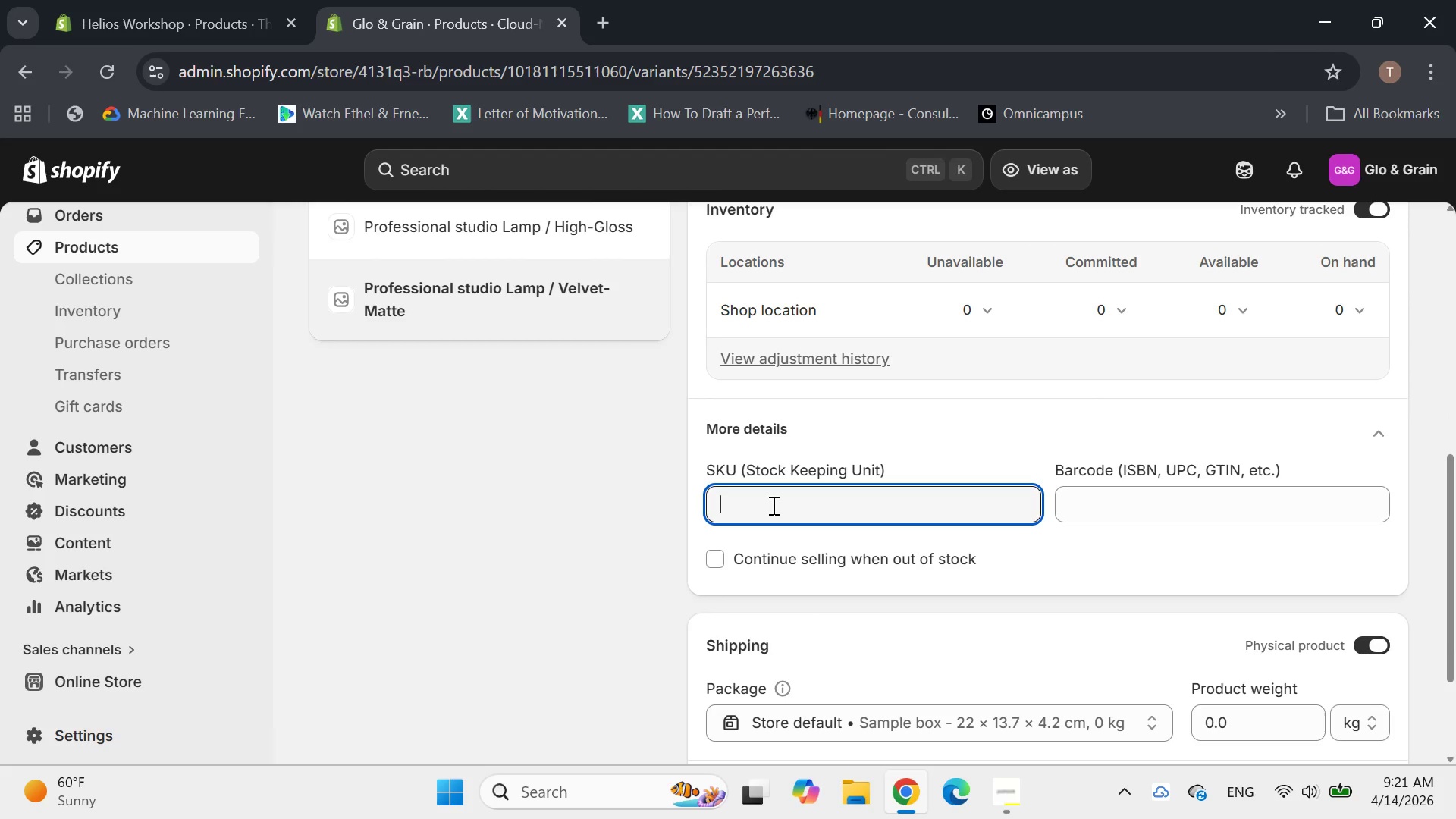 
key(Control+V)
 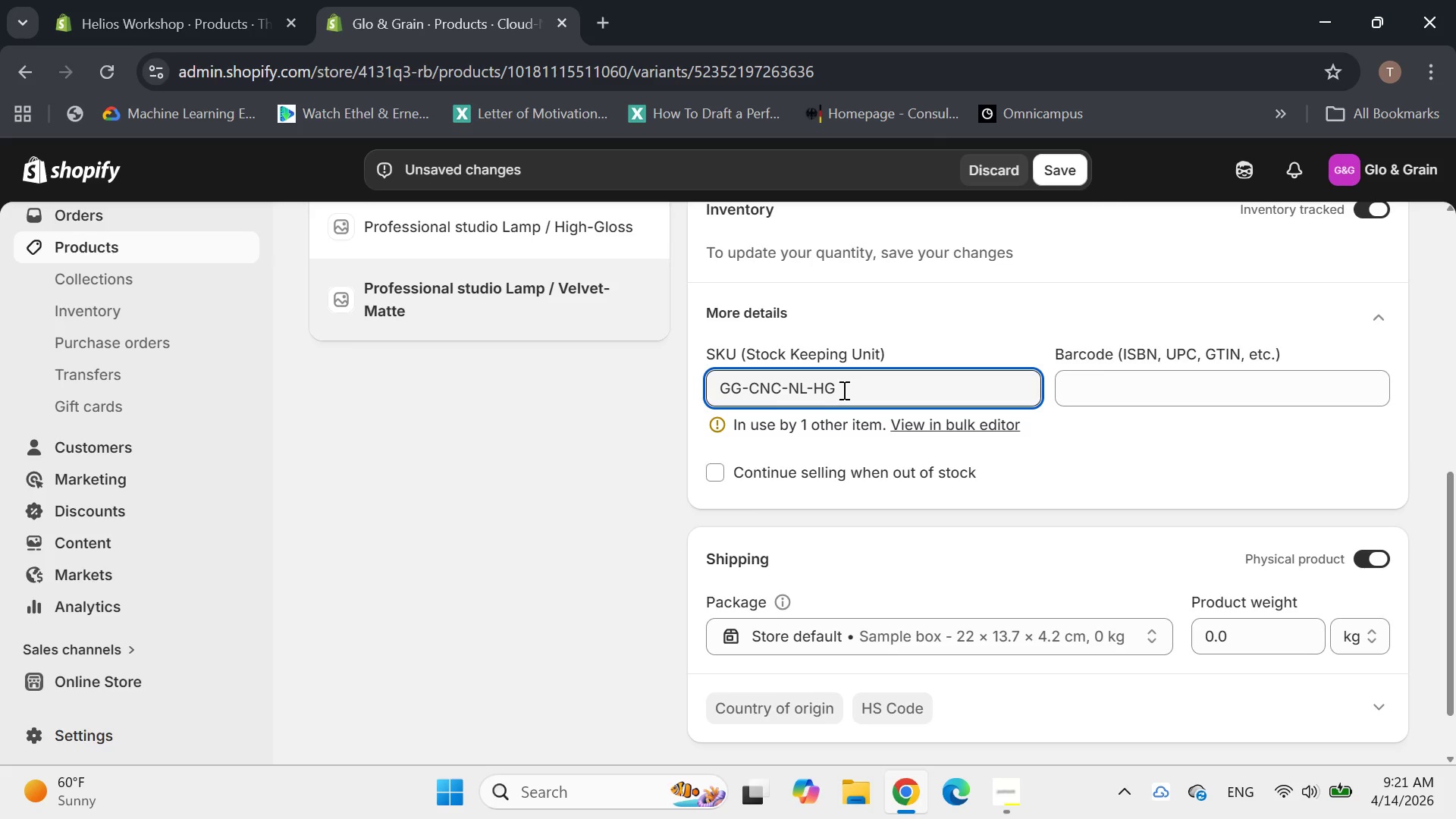 
key(ArrowLeft)
 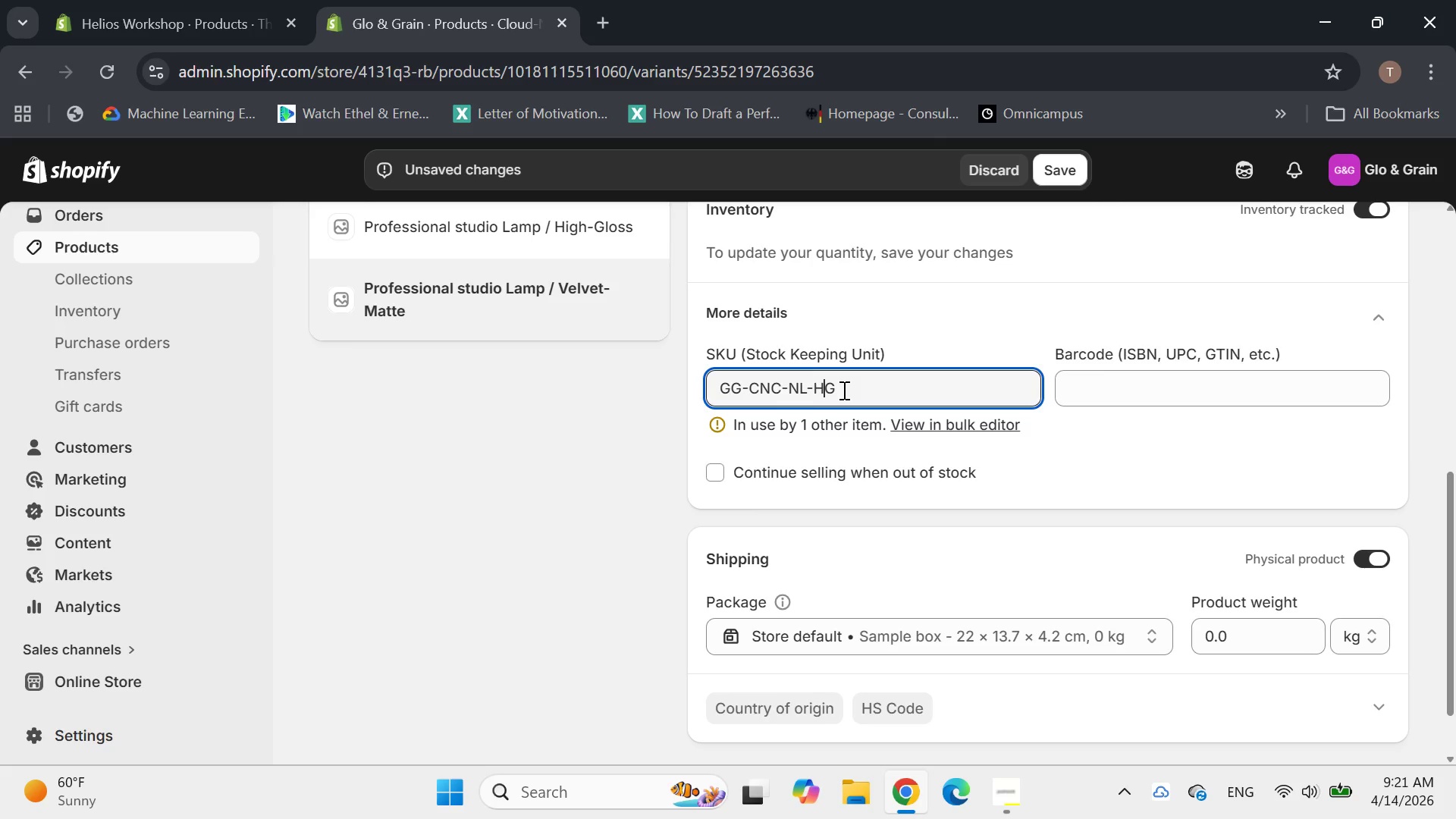 
key(ArrowLeft)
 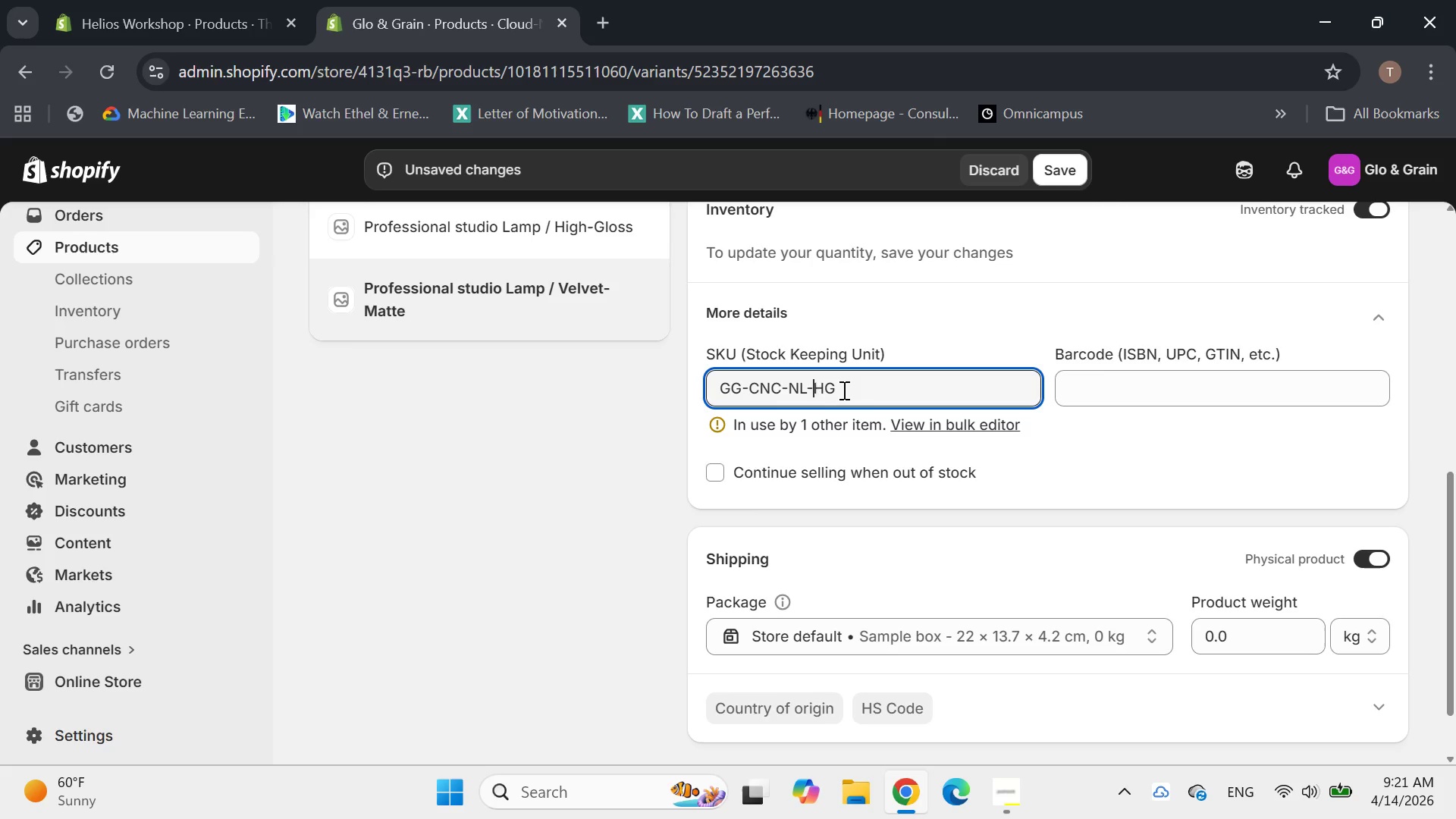 
key(ArrowLeft)
 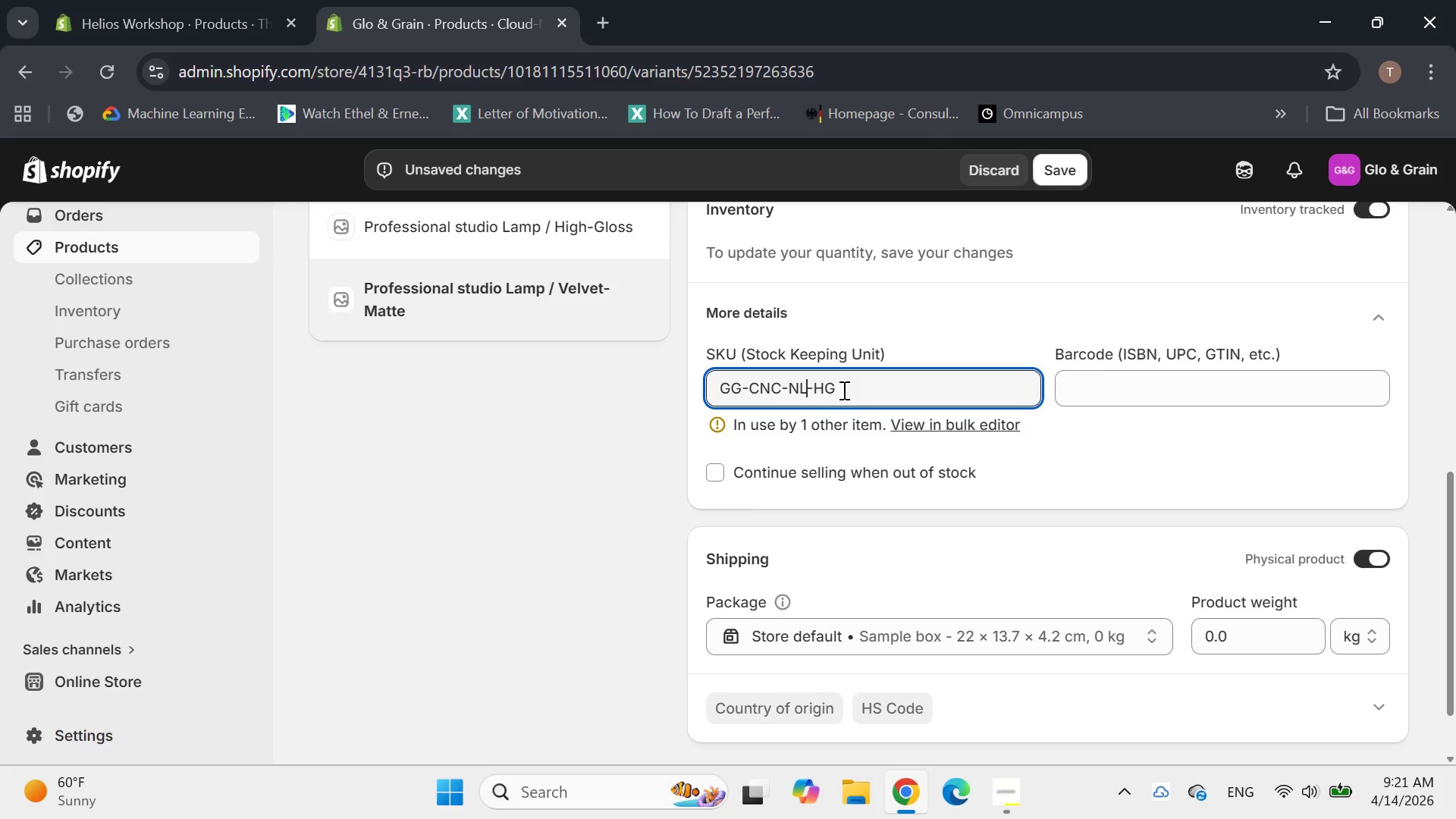 
key(Backspace)
key(Backspace)
type(sl)
 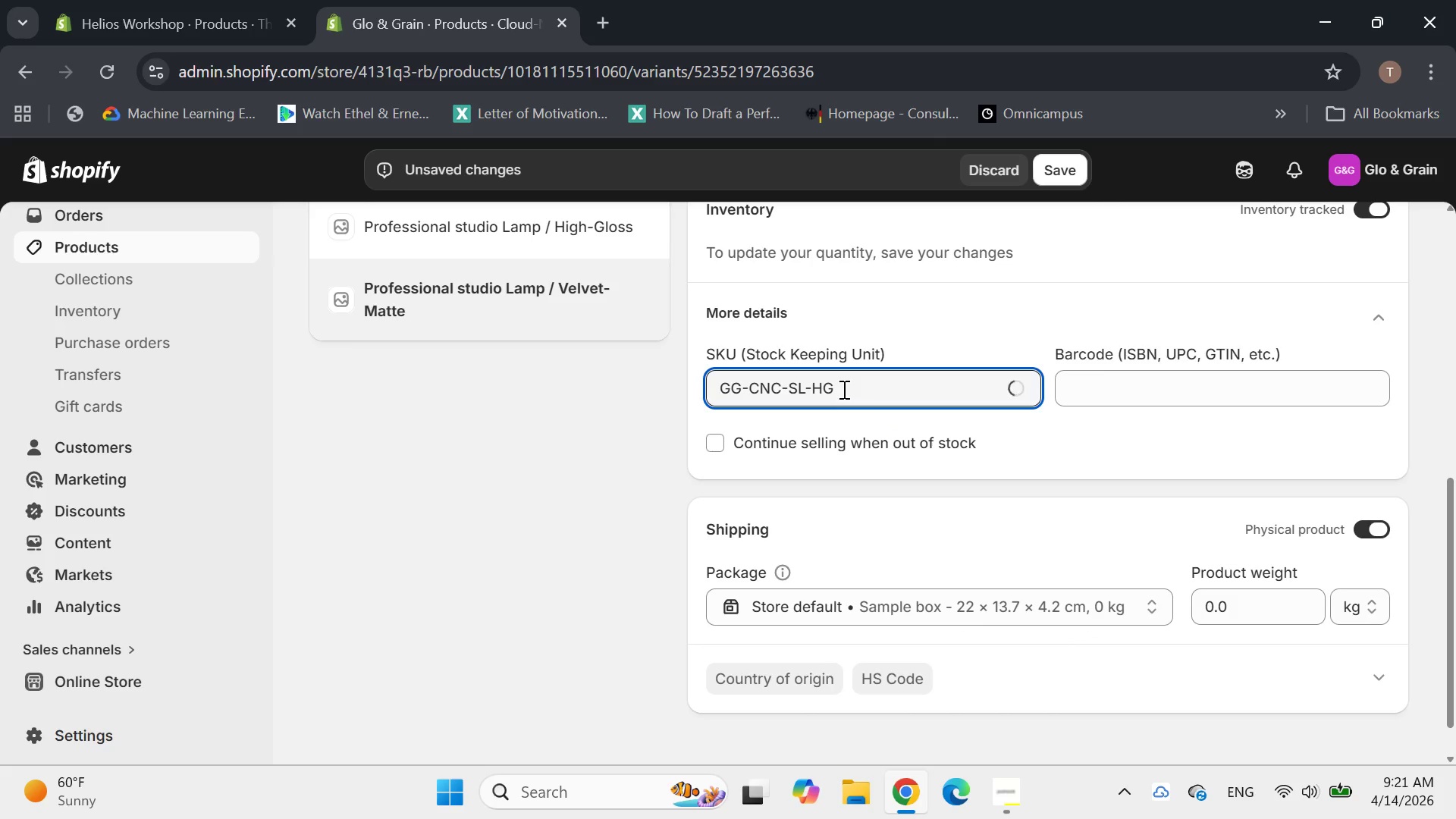 
left_click([840, 388])
 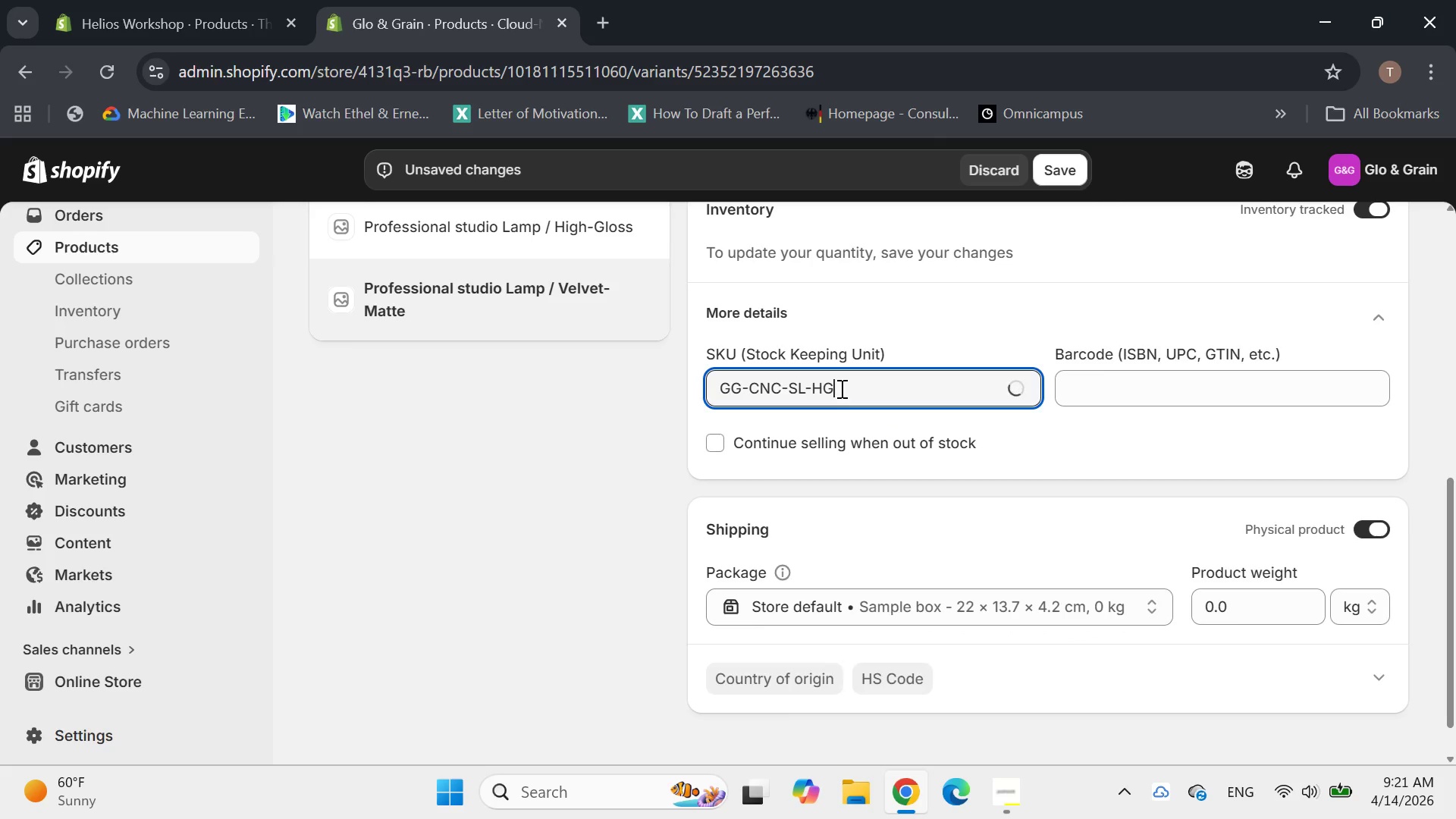 
key(Backspace)
key(Backspace)
type(vm)
 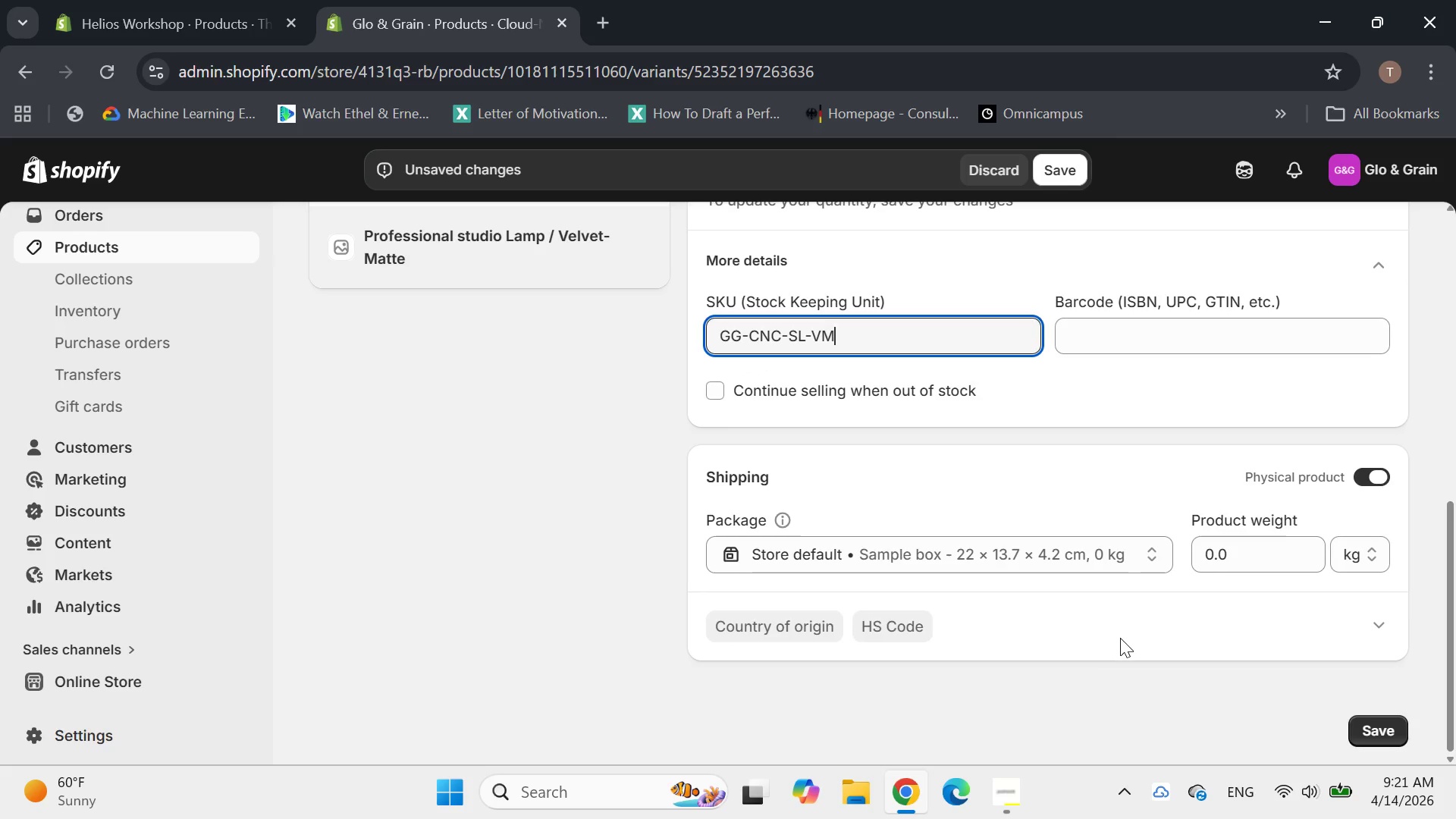 
left_click([1371, 735])
 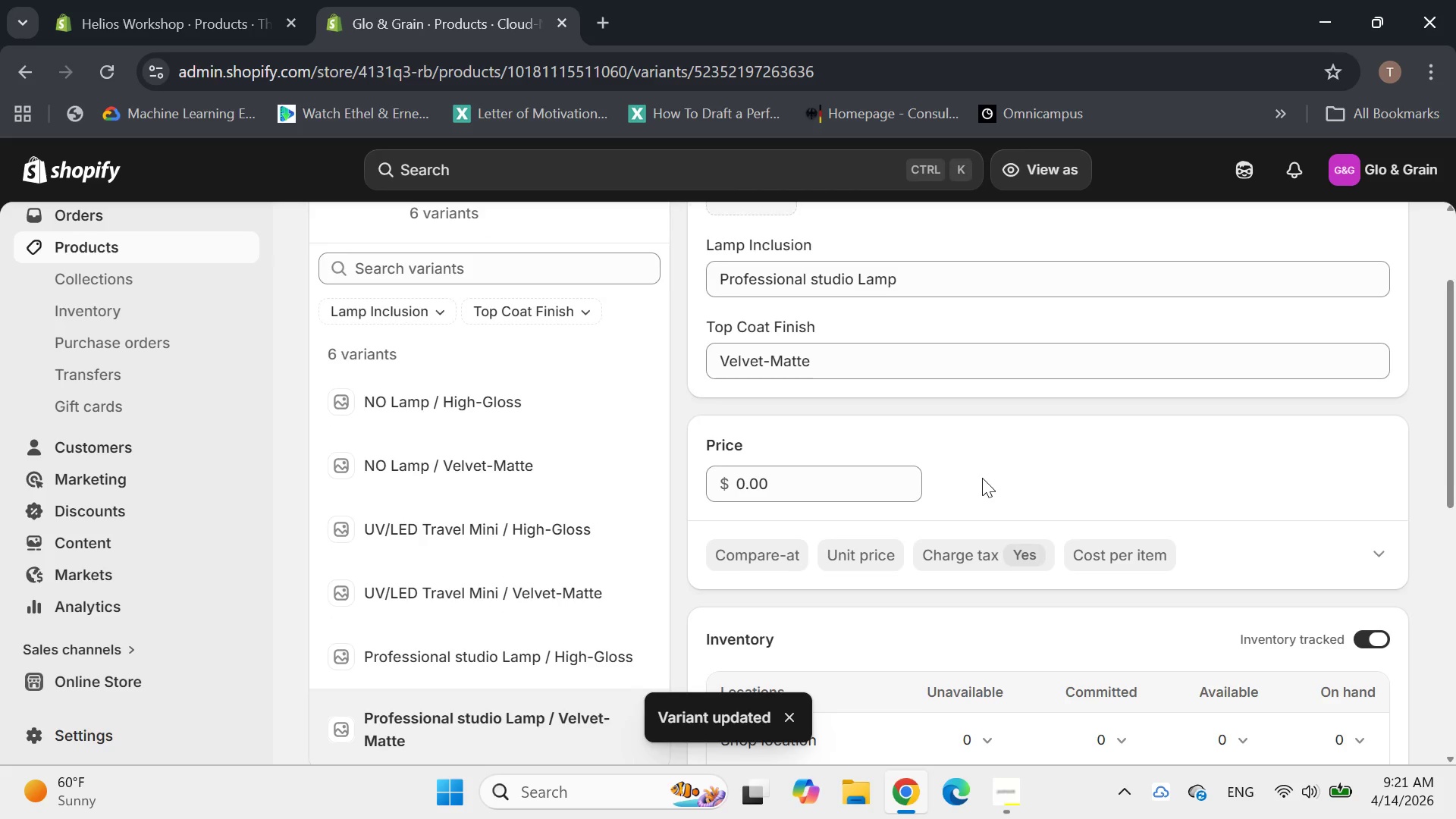 
wait(6.2)
 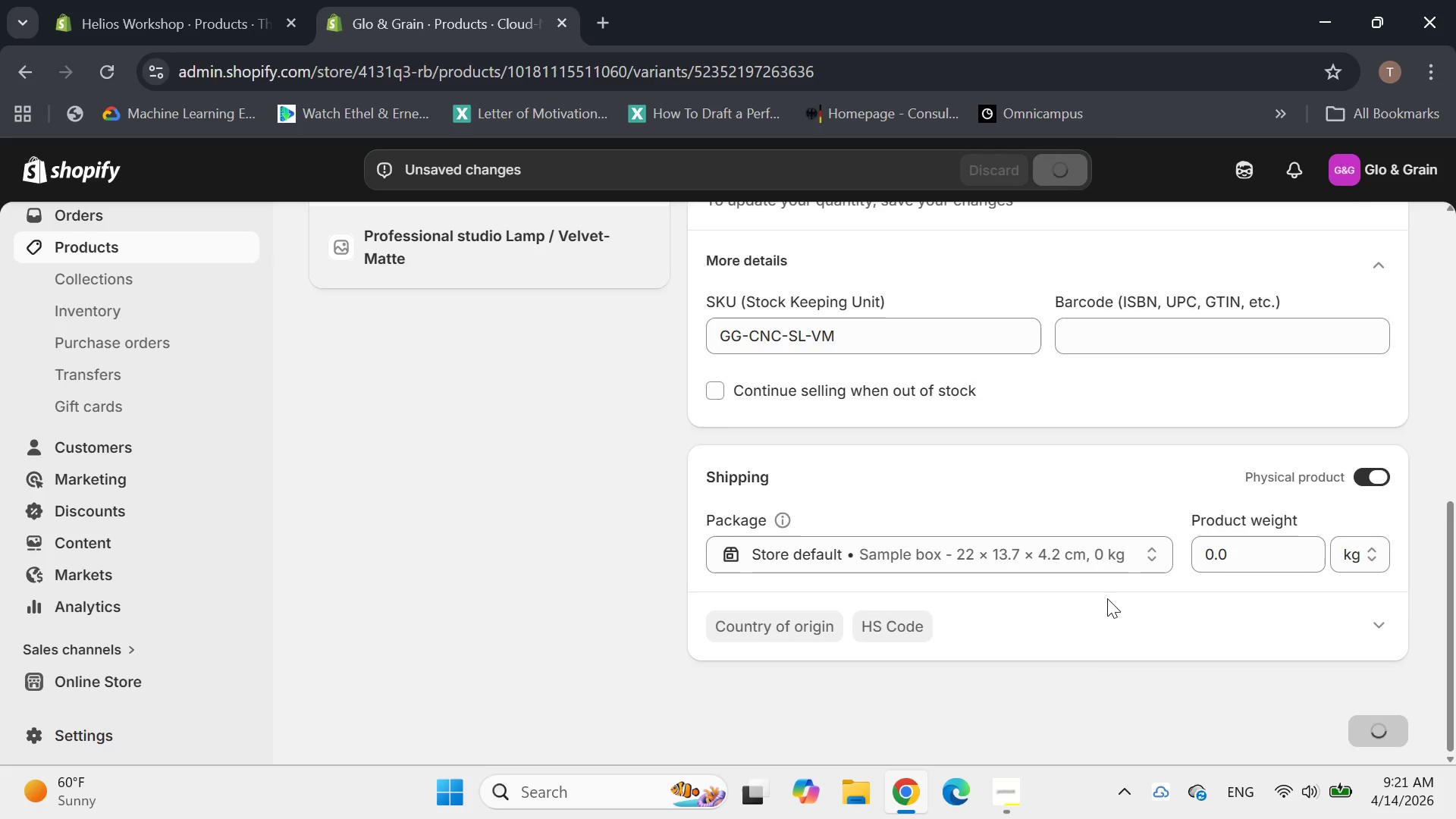 
left_click([746, 476])
 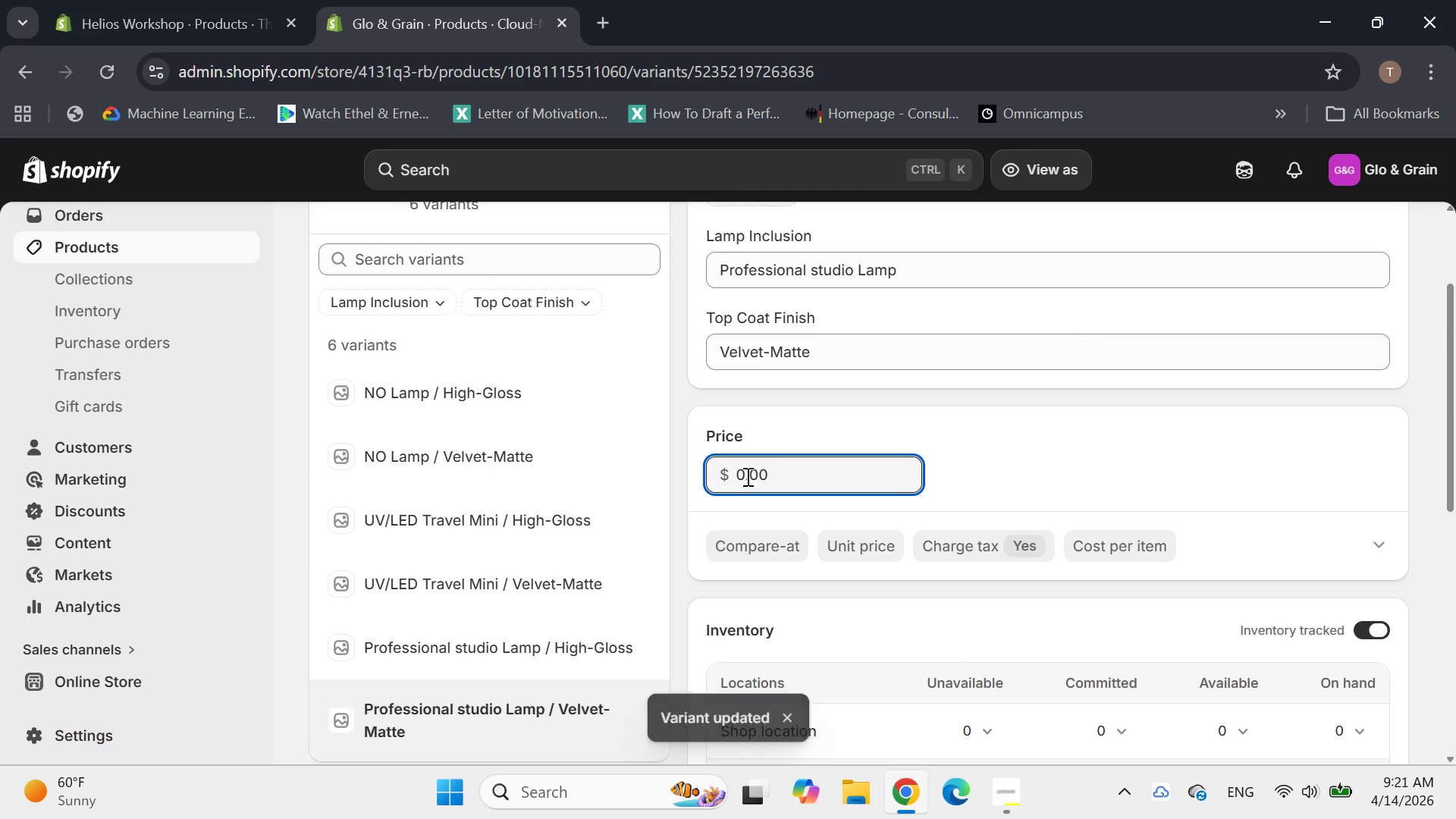 
key(Backspace)
type(85)
 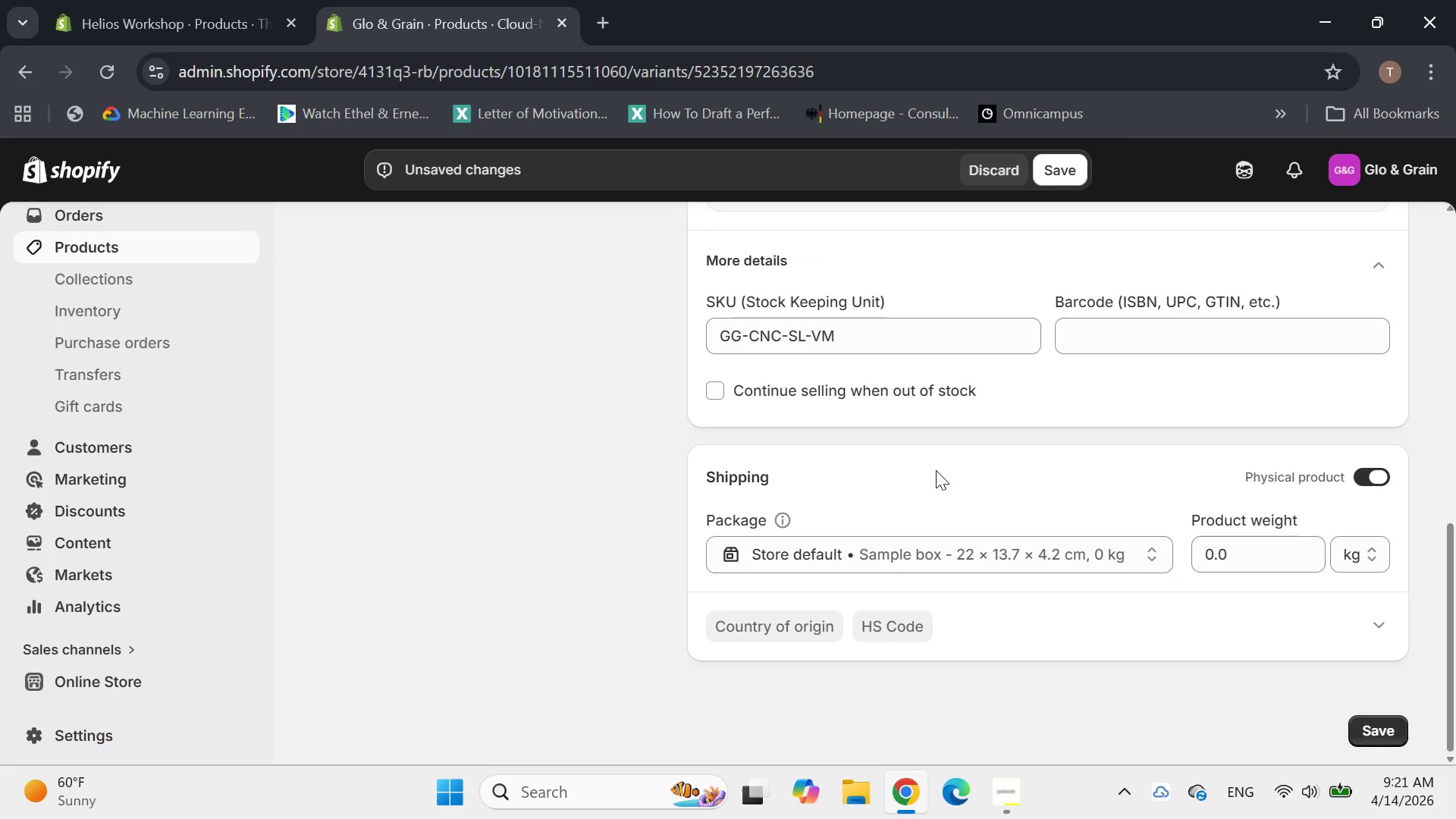 
left_click([1373, 730])
 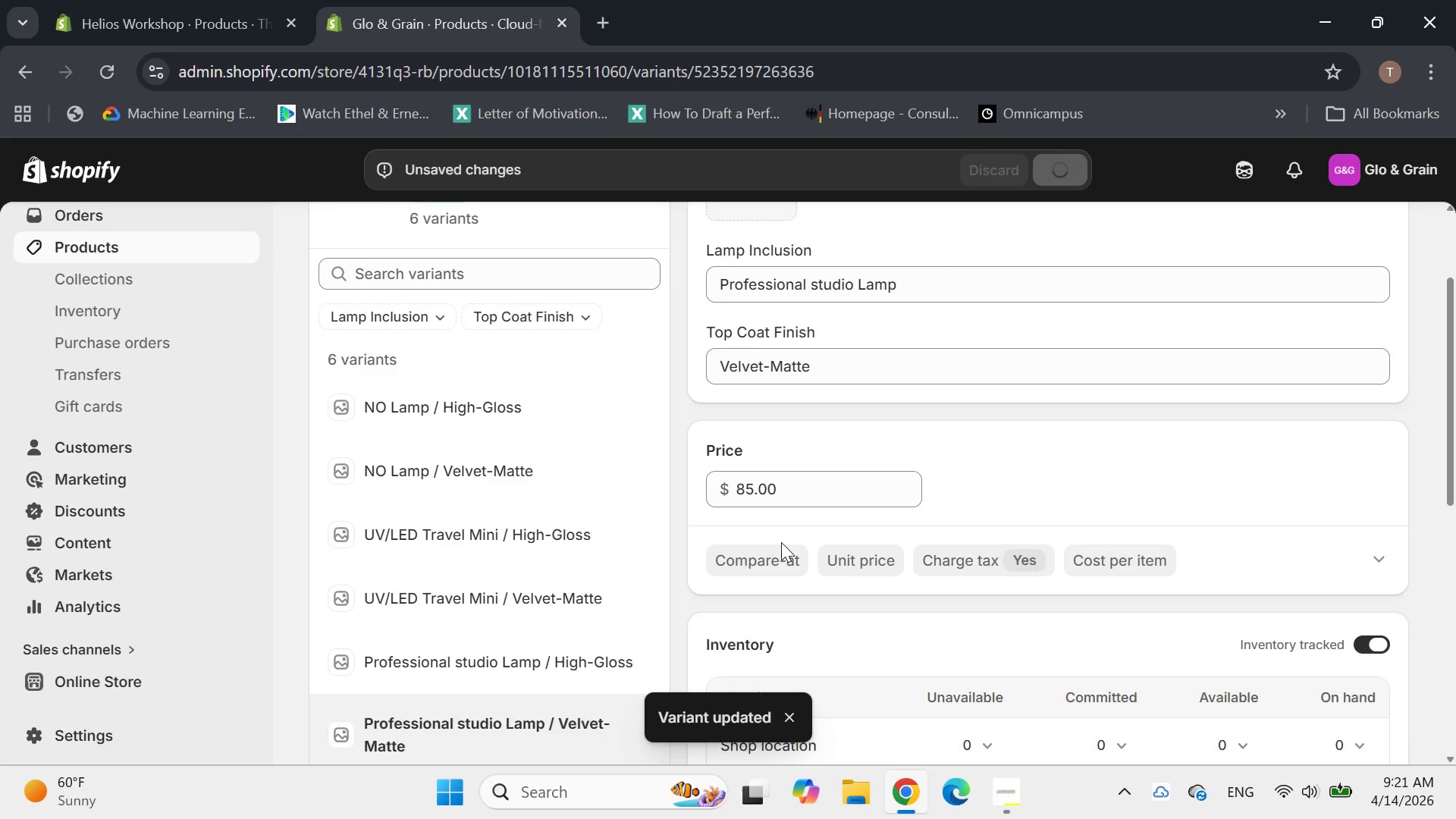 
left_click([526, 654])
 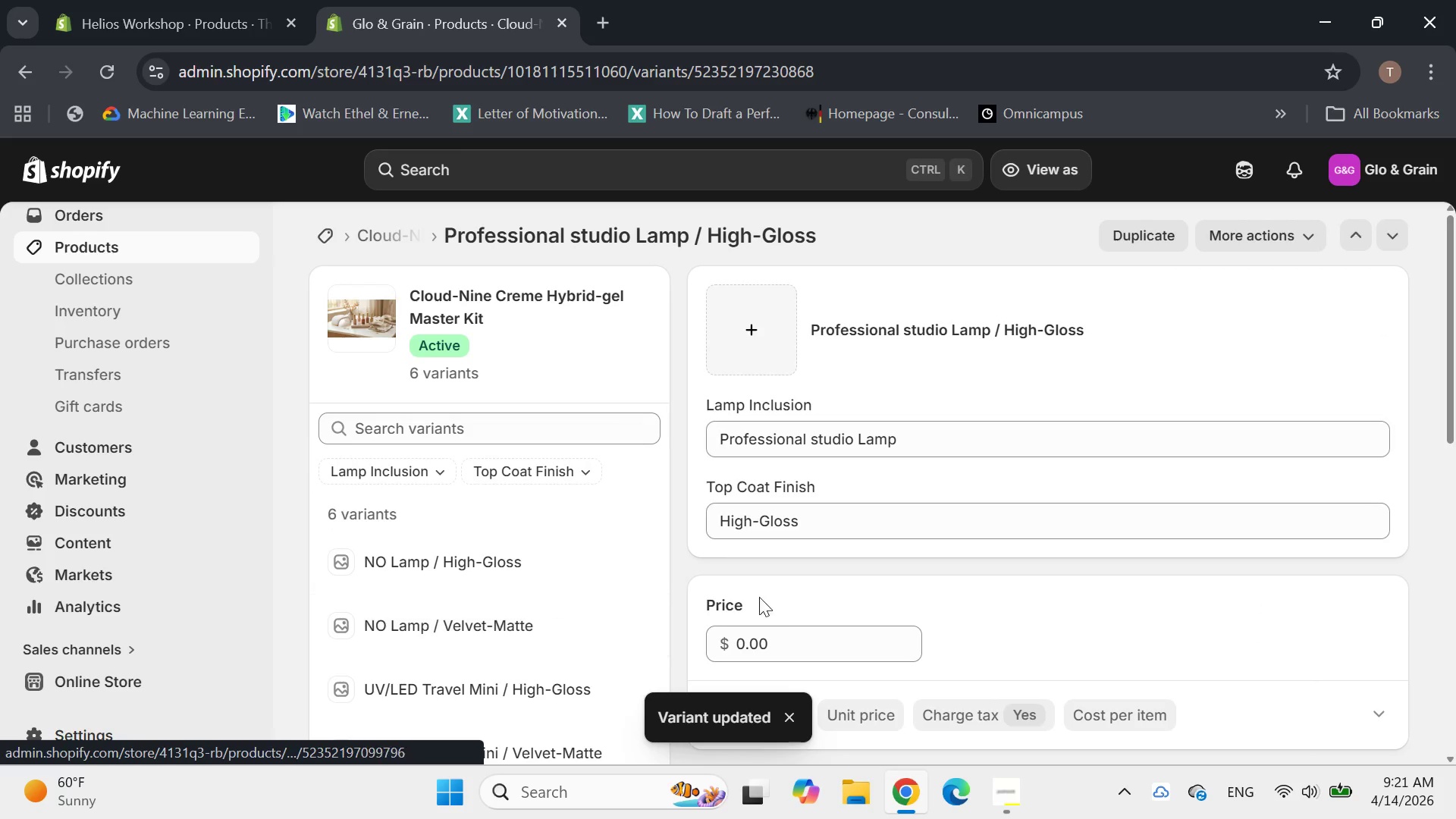 
left_click([752, 644])
 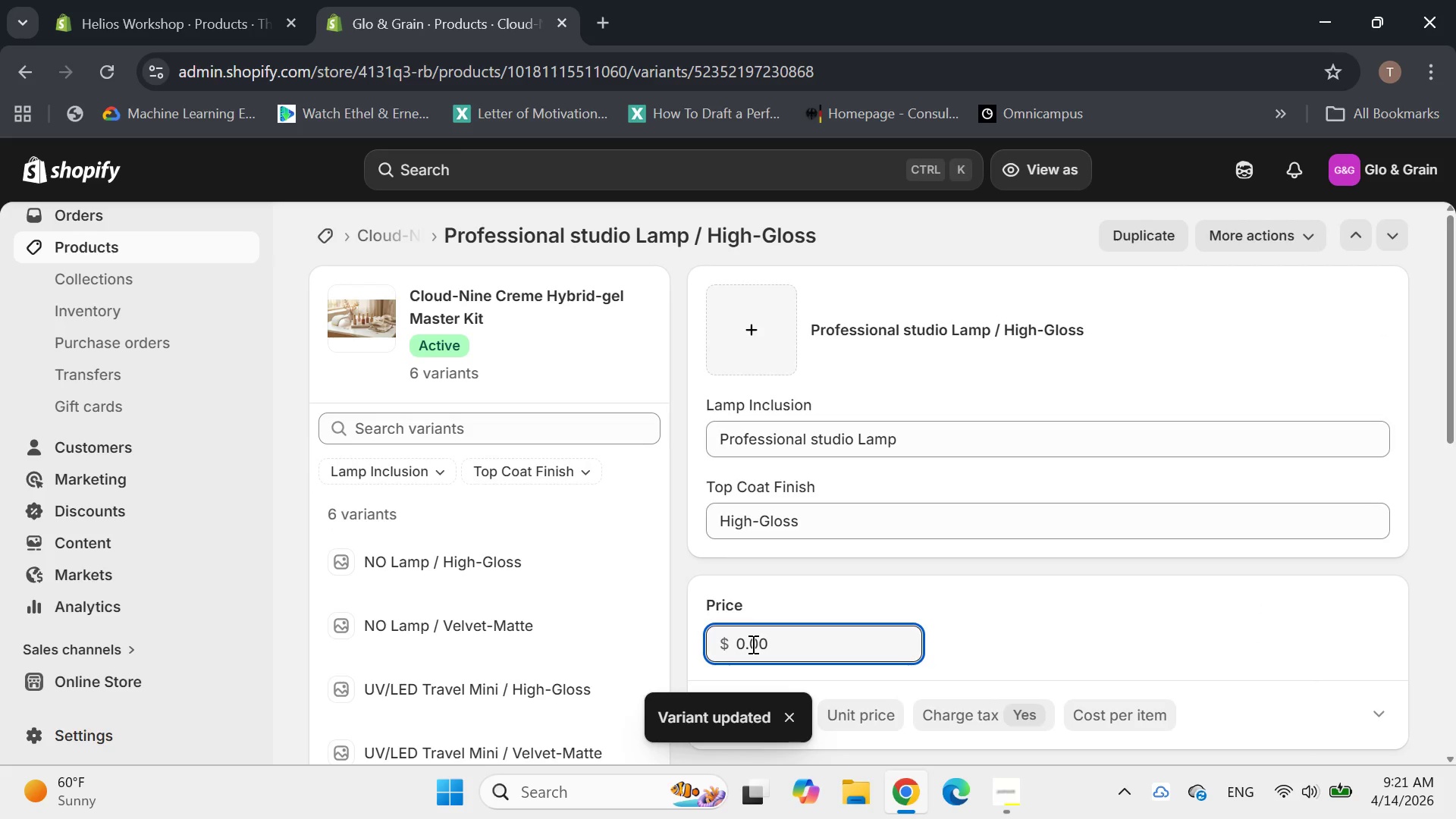 
key(Backspace)
key(Backspace)
type(85[Delete][Delete][Delete])
 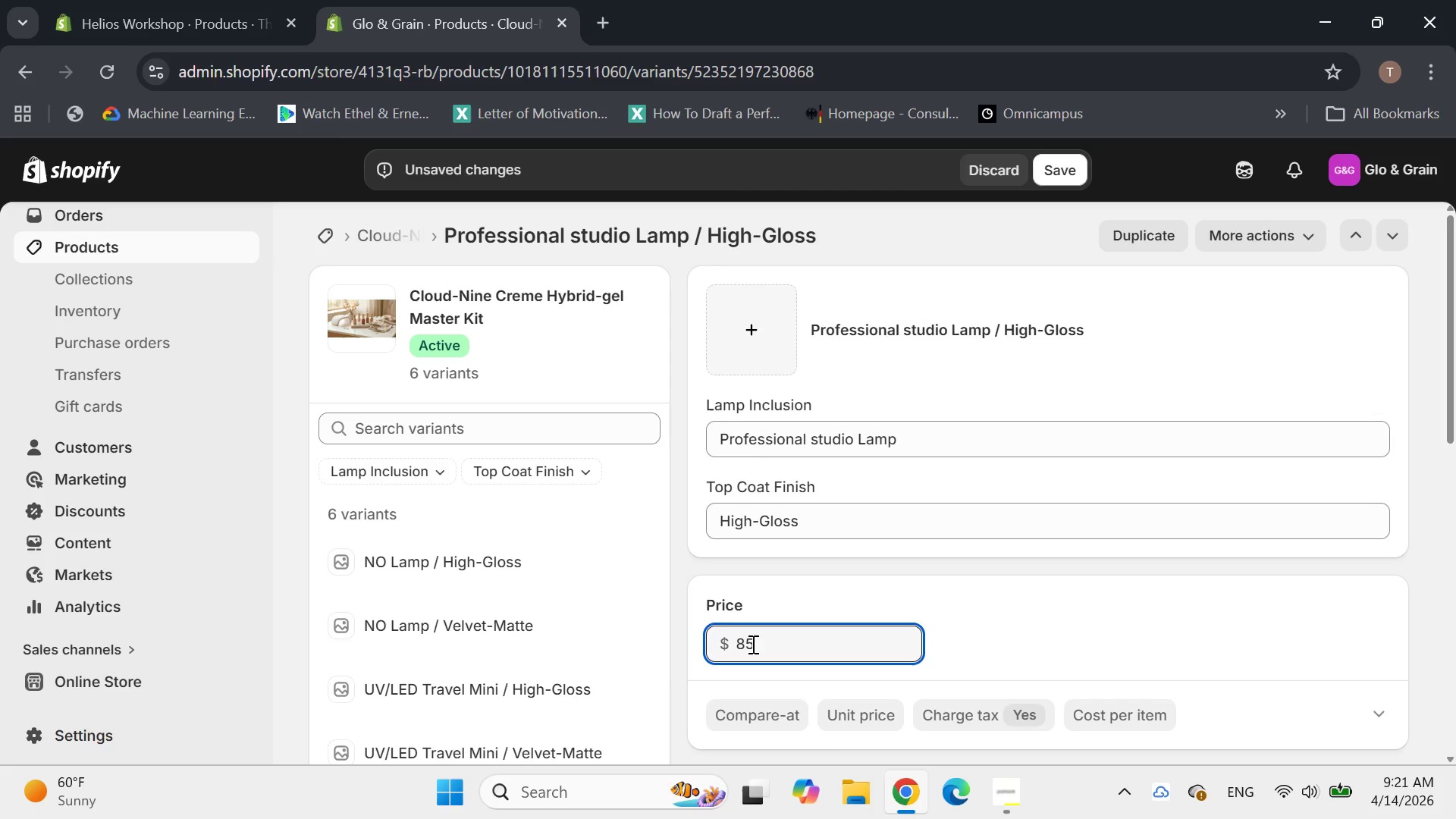 
key(Enter)
 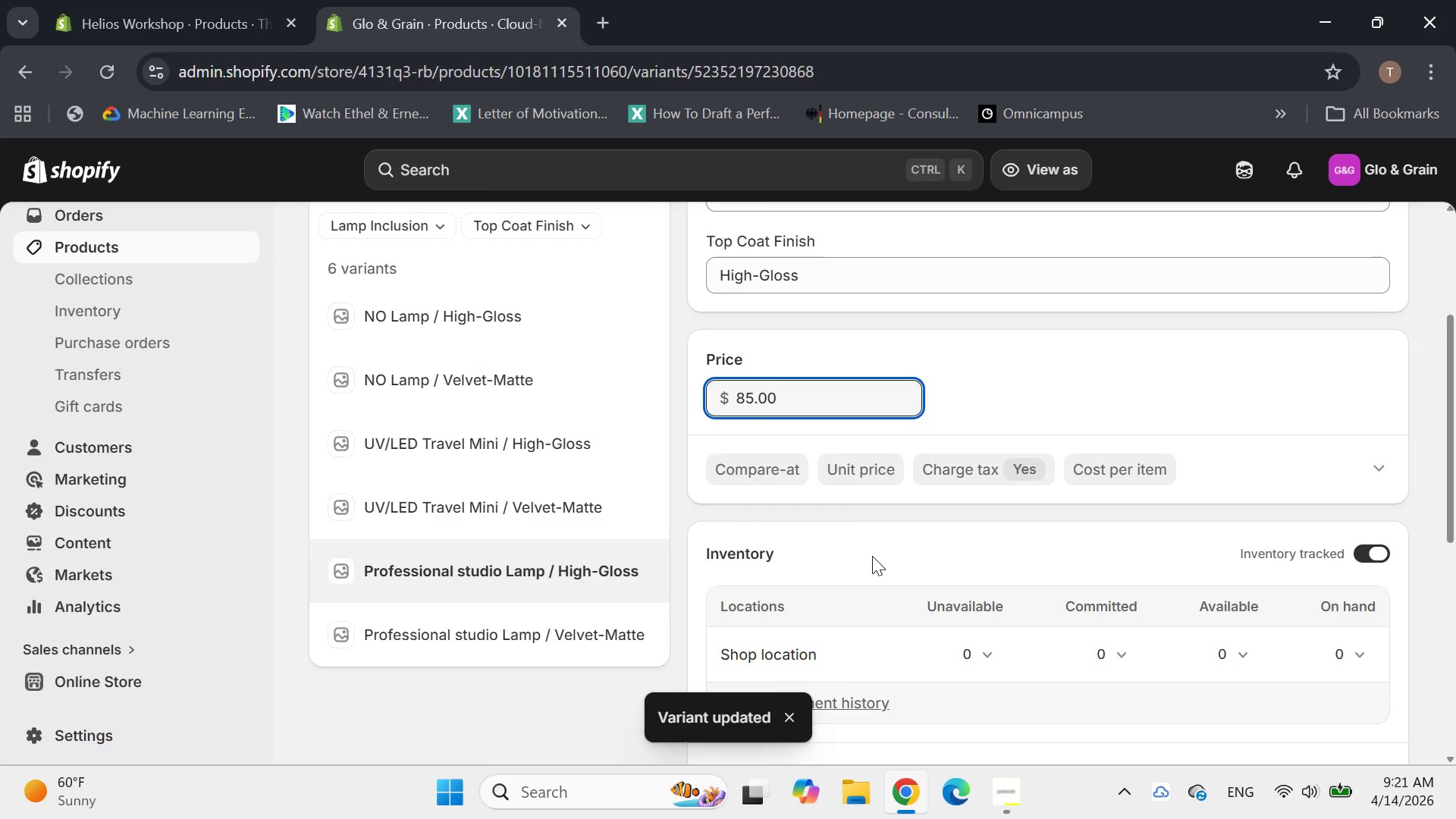 
left_click([567, 532])
 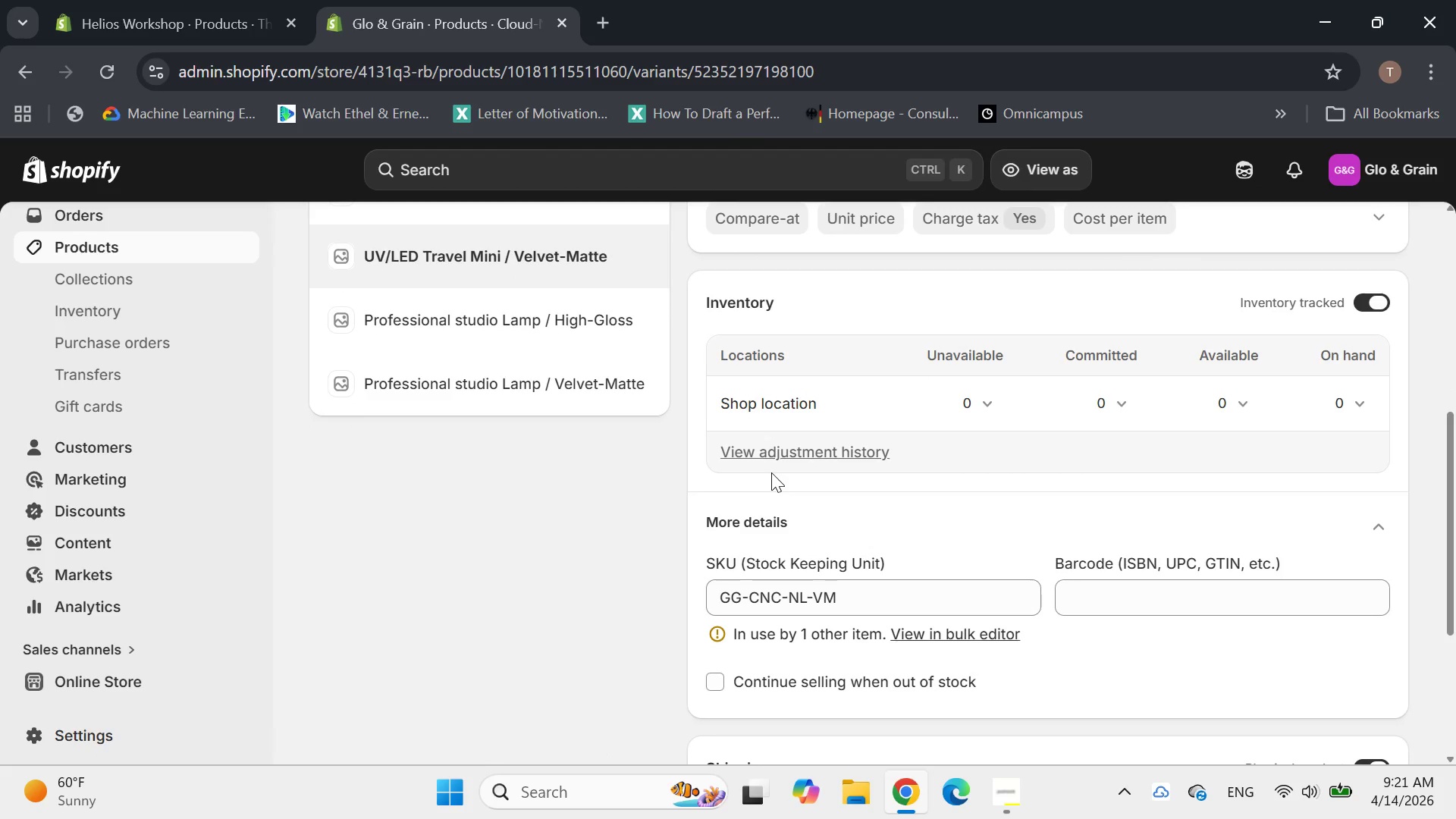 
wait(10.8)
 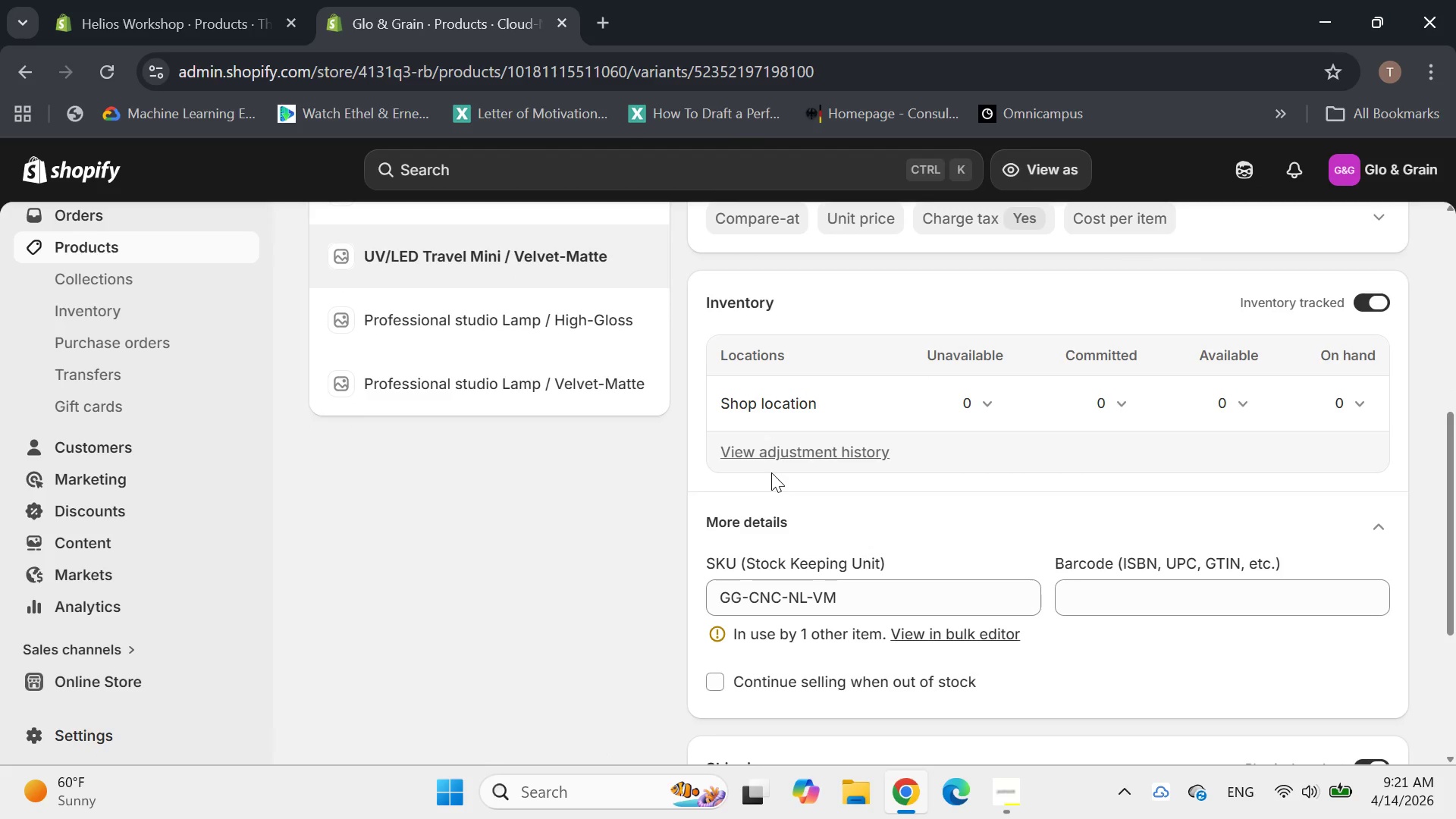 
left_click([803, 557])
 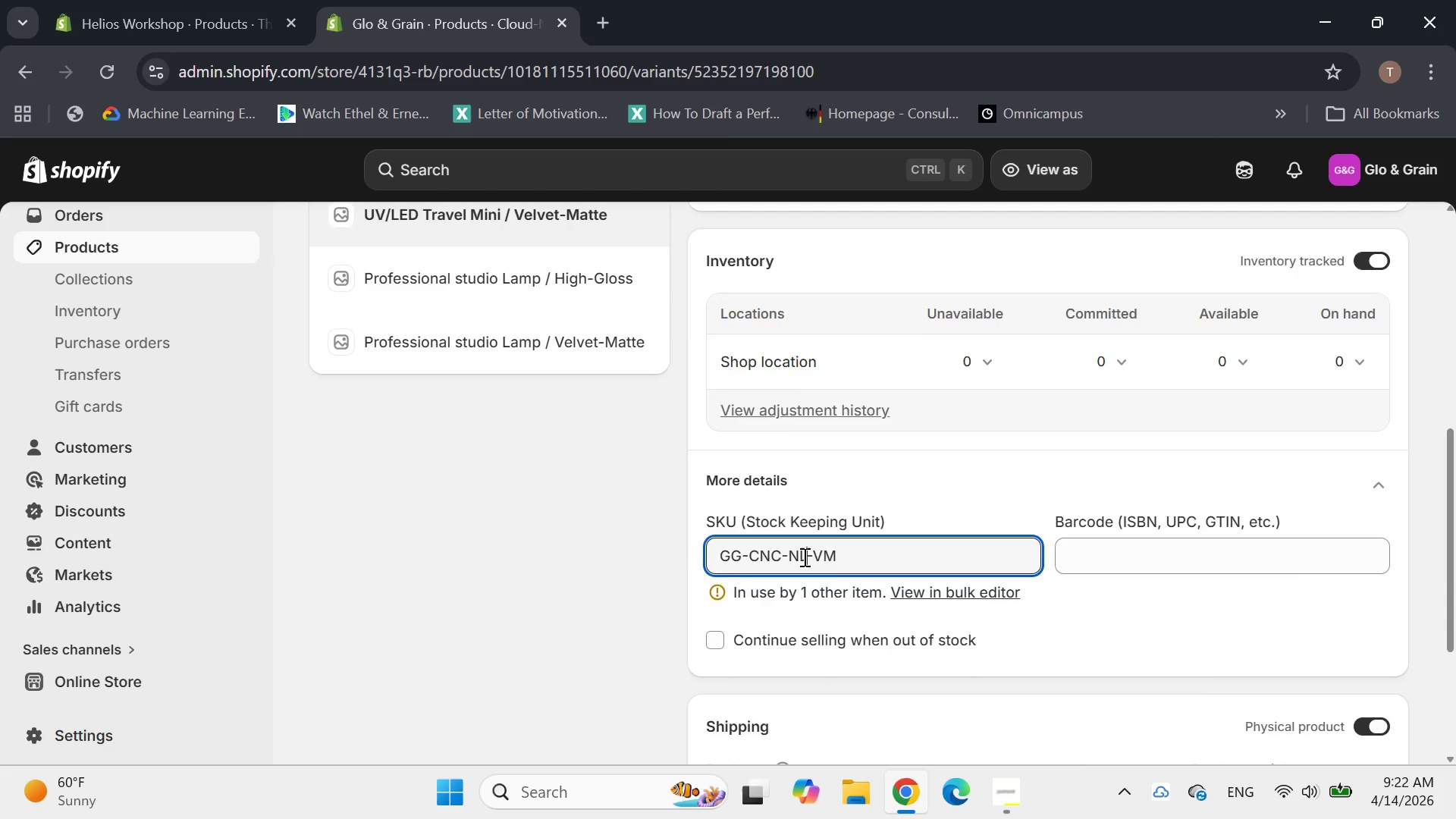 
key(Backspace)
key(Backspace)
key(Backspace)
type(-tm)
 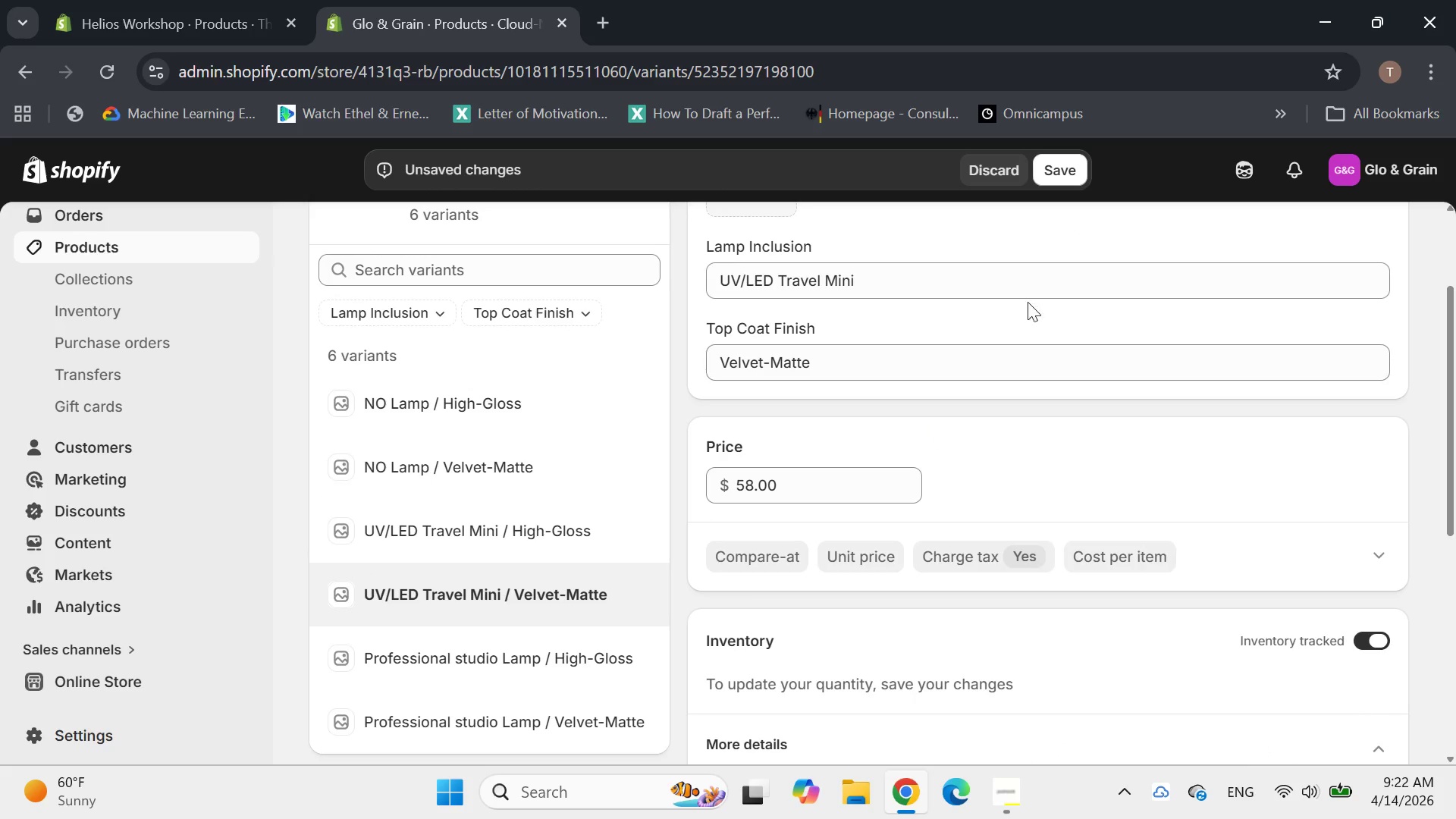 
left_click([1058, 170])
 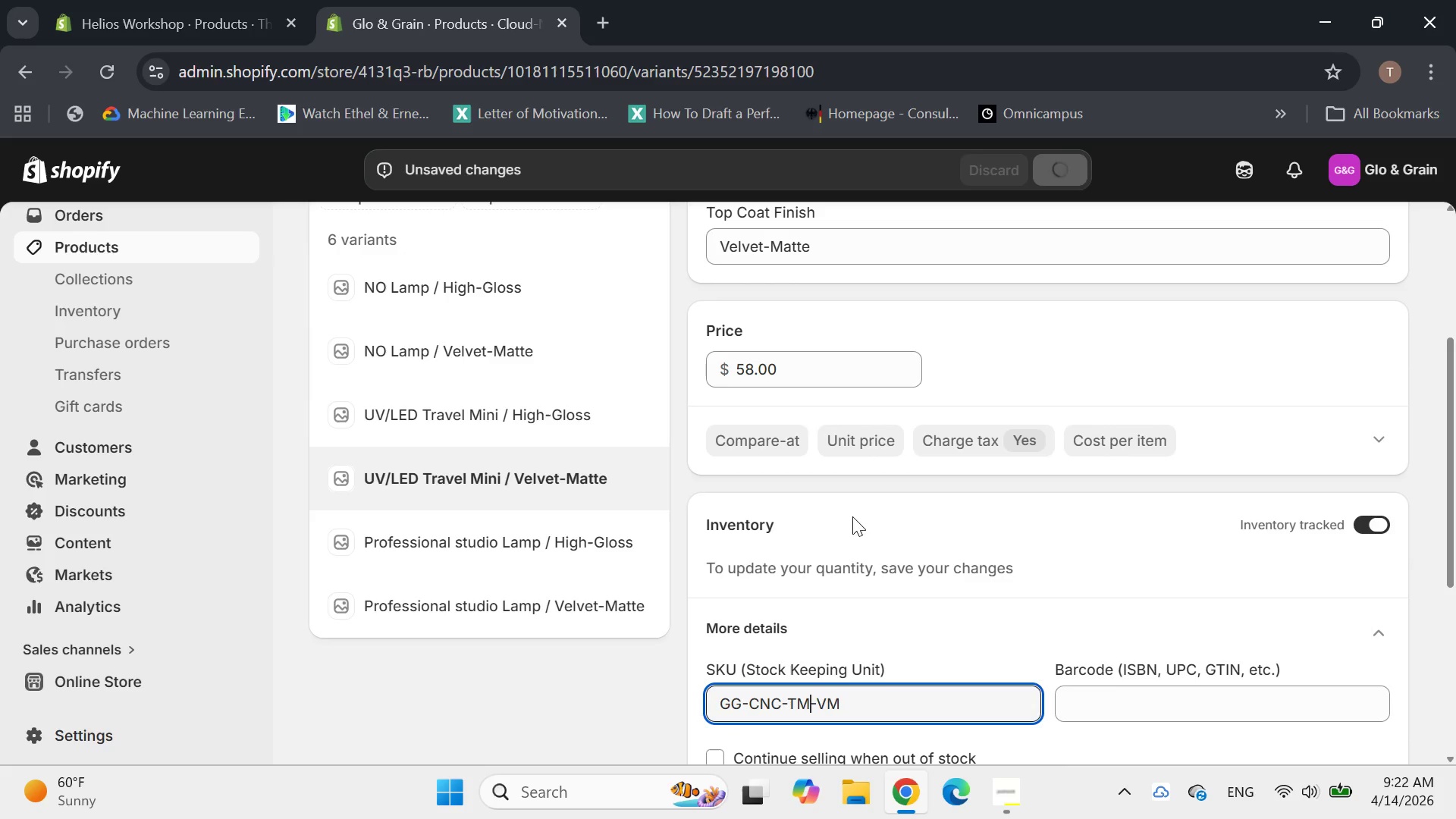 
left_click([506, 407])
 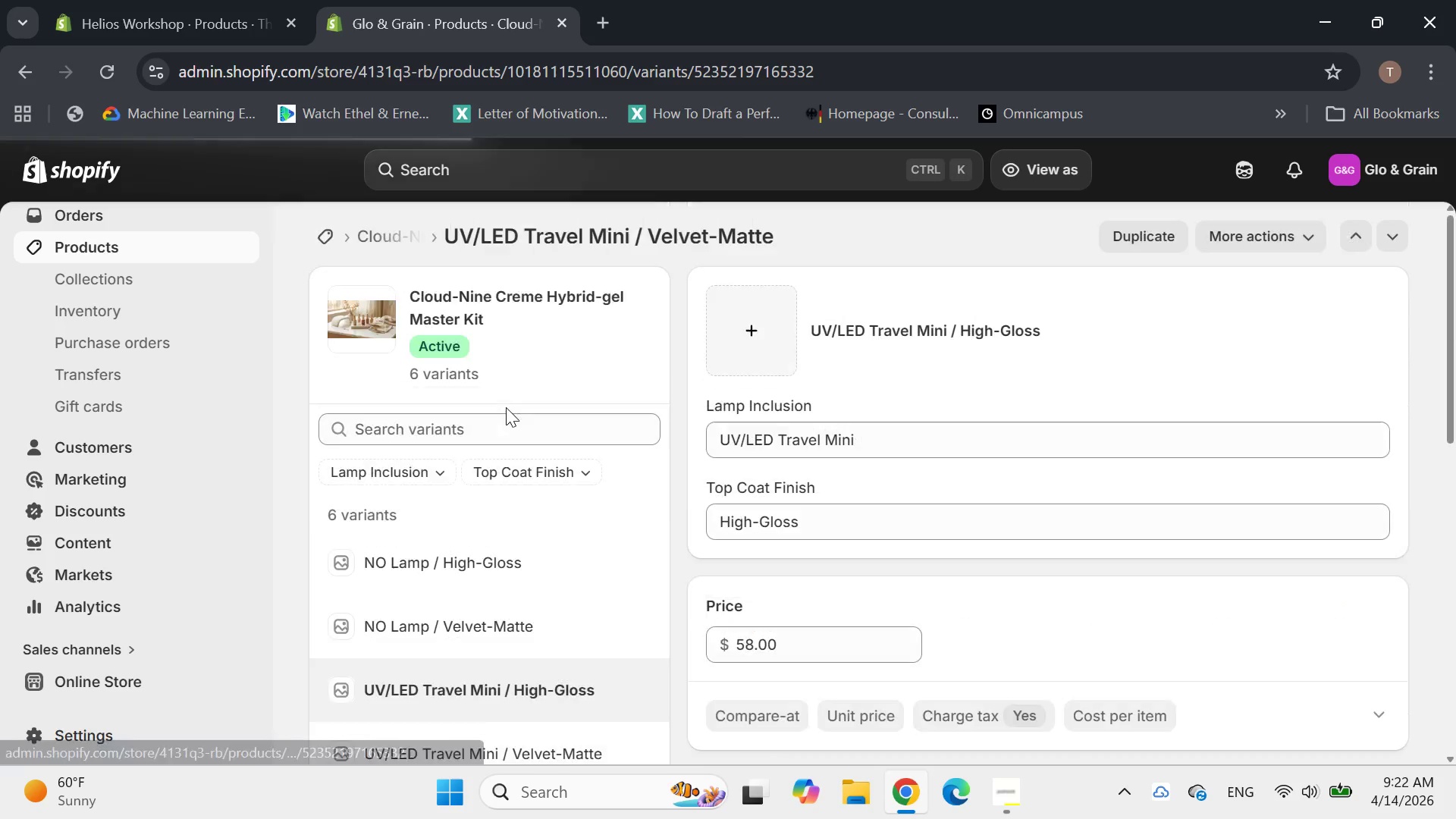 
mouse_move([874, 511])
 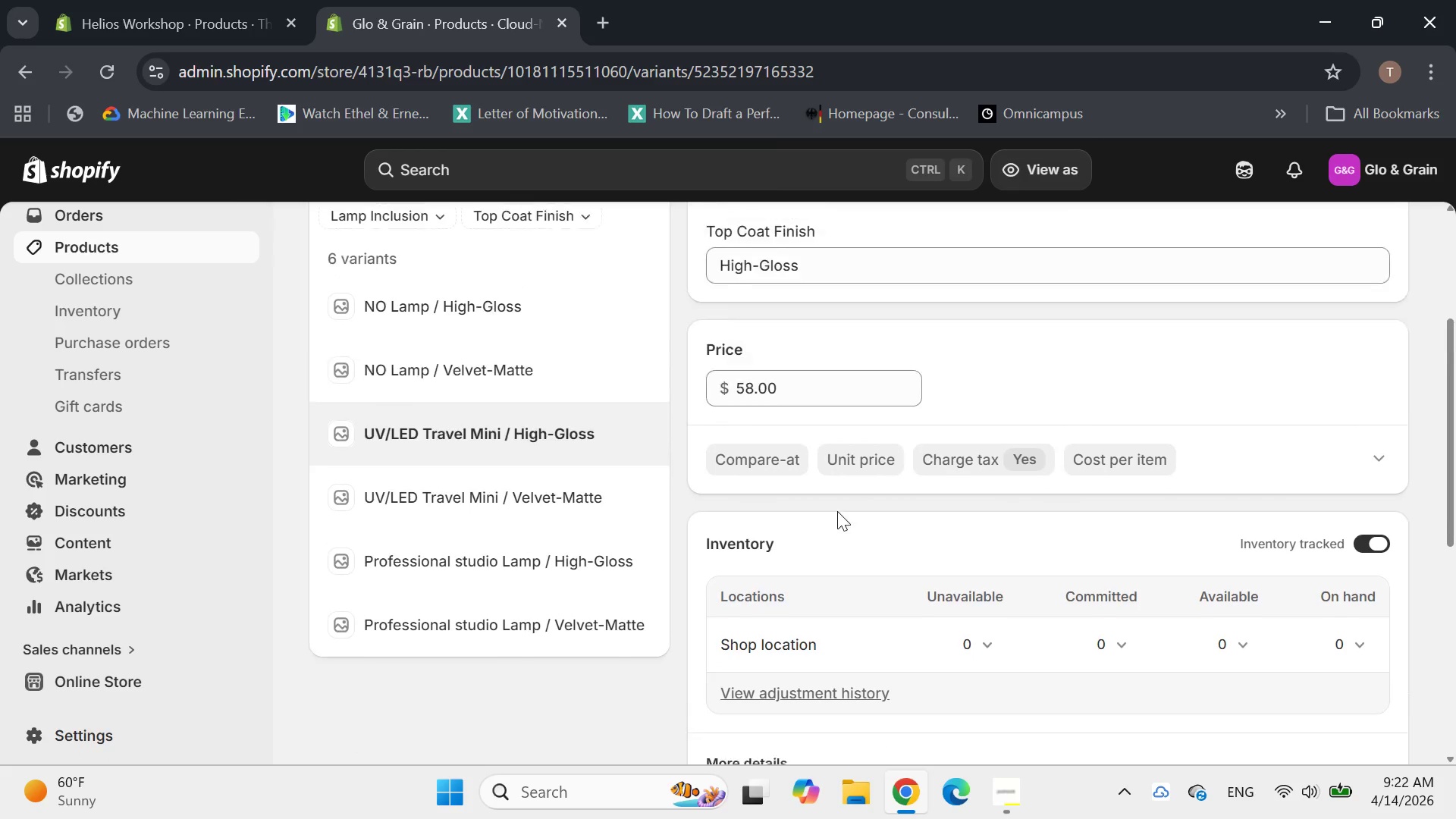 
left_click([485, 431])
 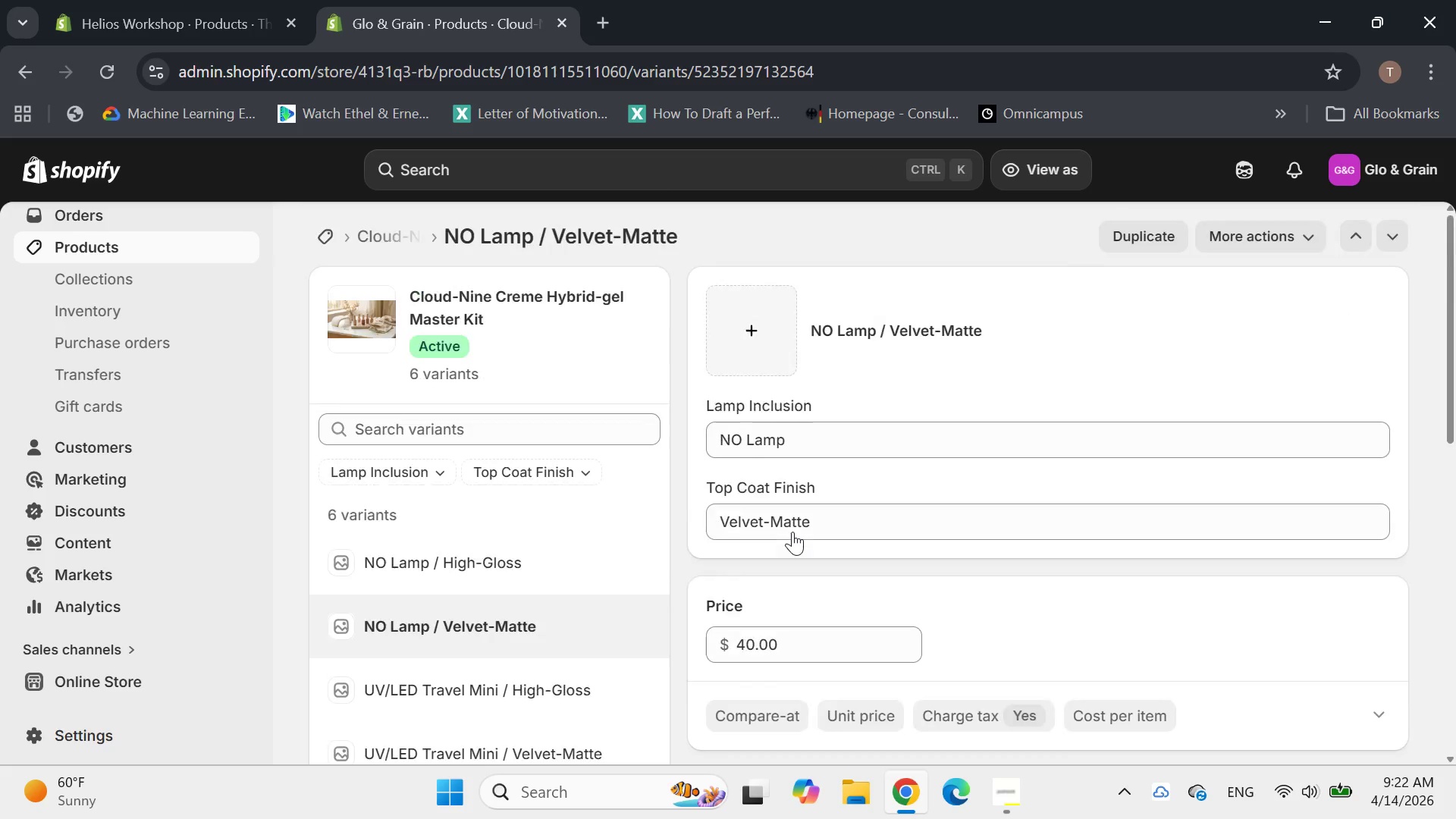 
wait(5.97)
 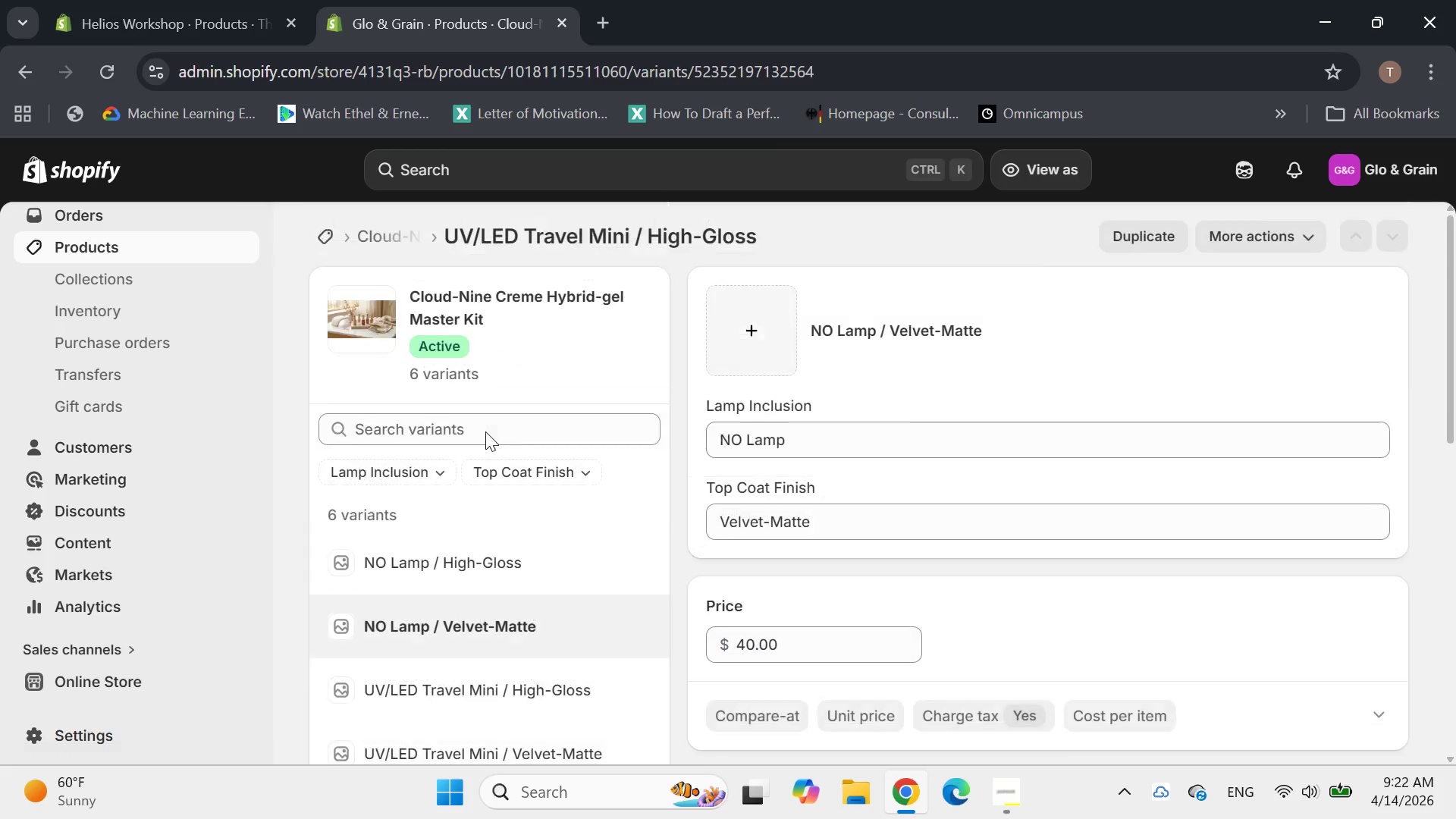 
left_click([374, 231])
 